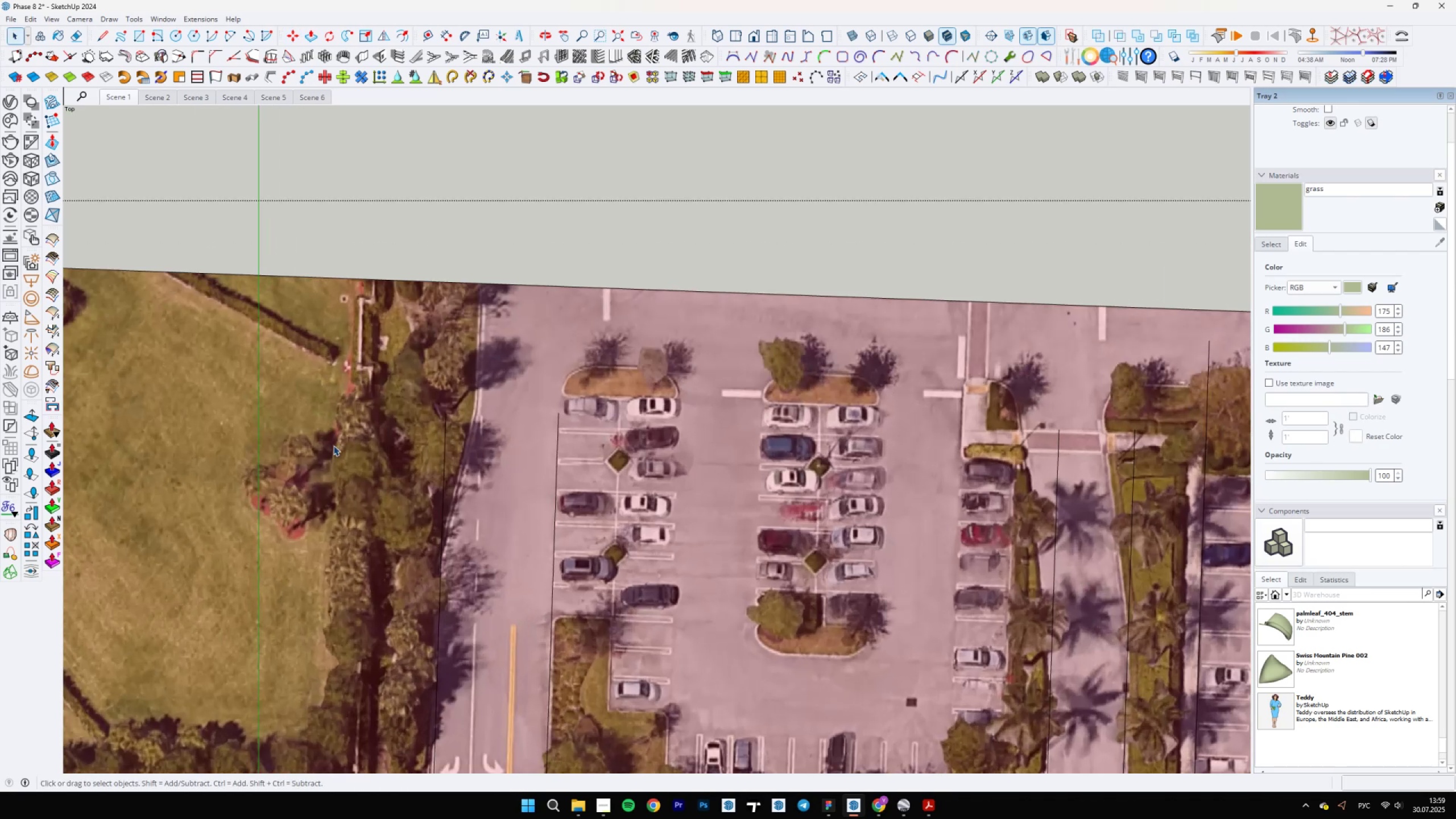 
key(Space)
 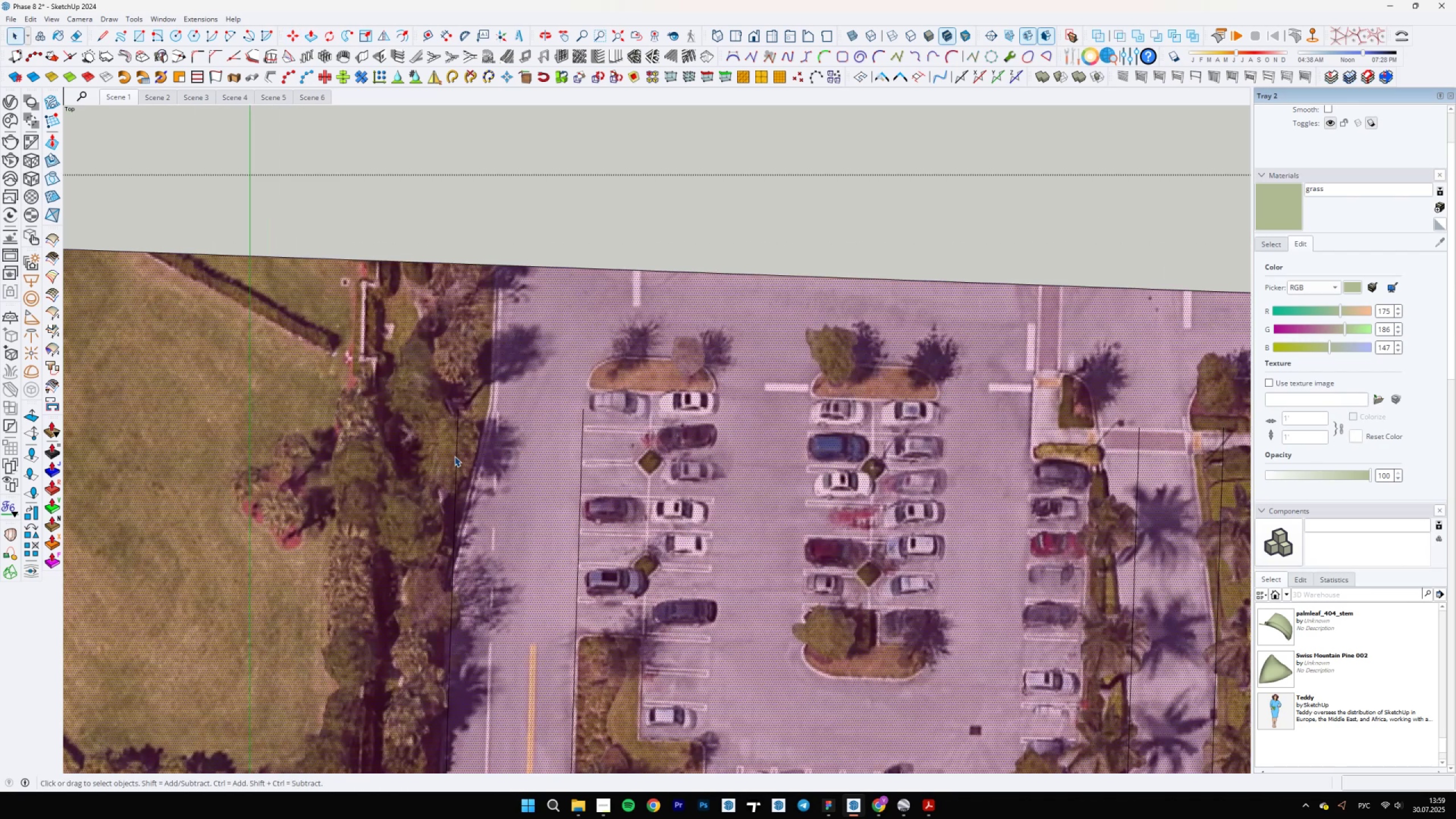 
double_click([457, 449])
 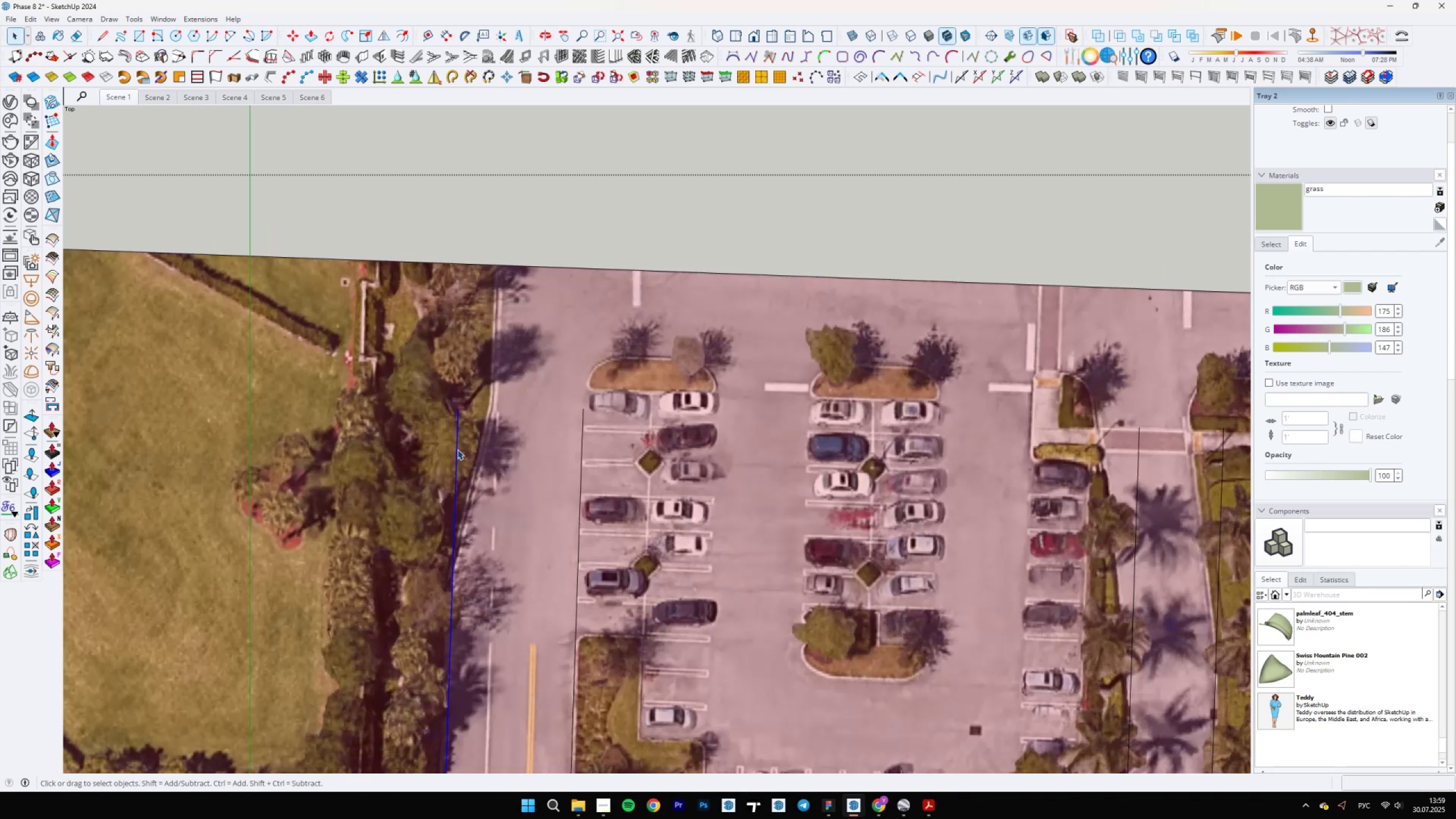 
key(M)
 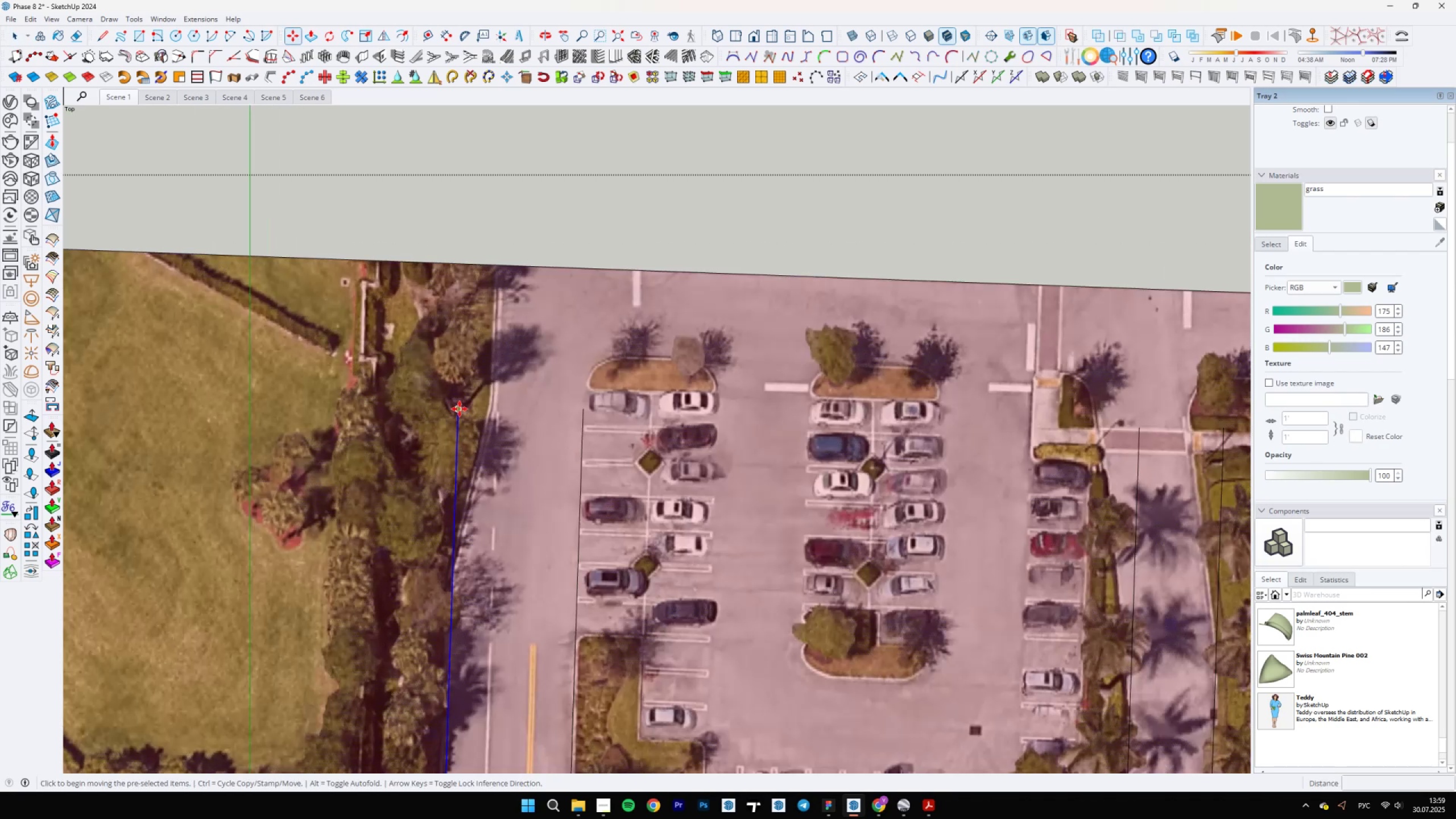 
key(Control+ControlLeft)
 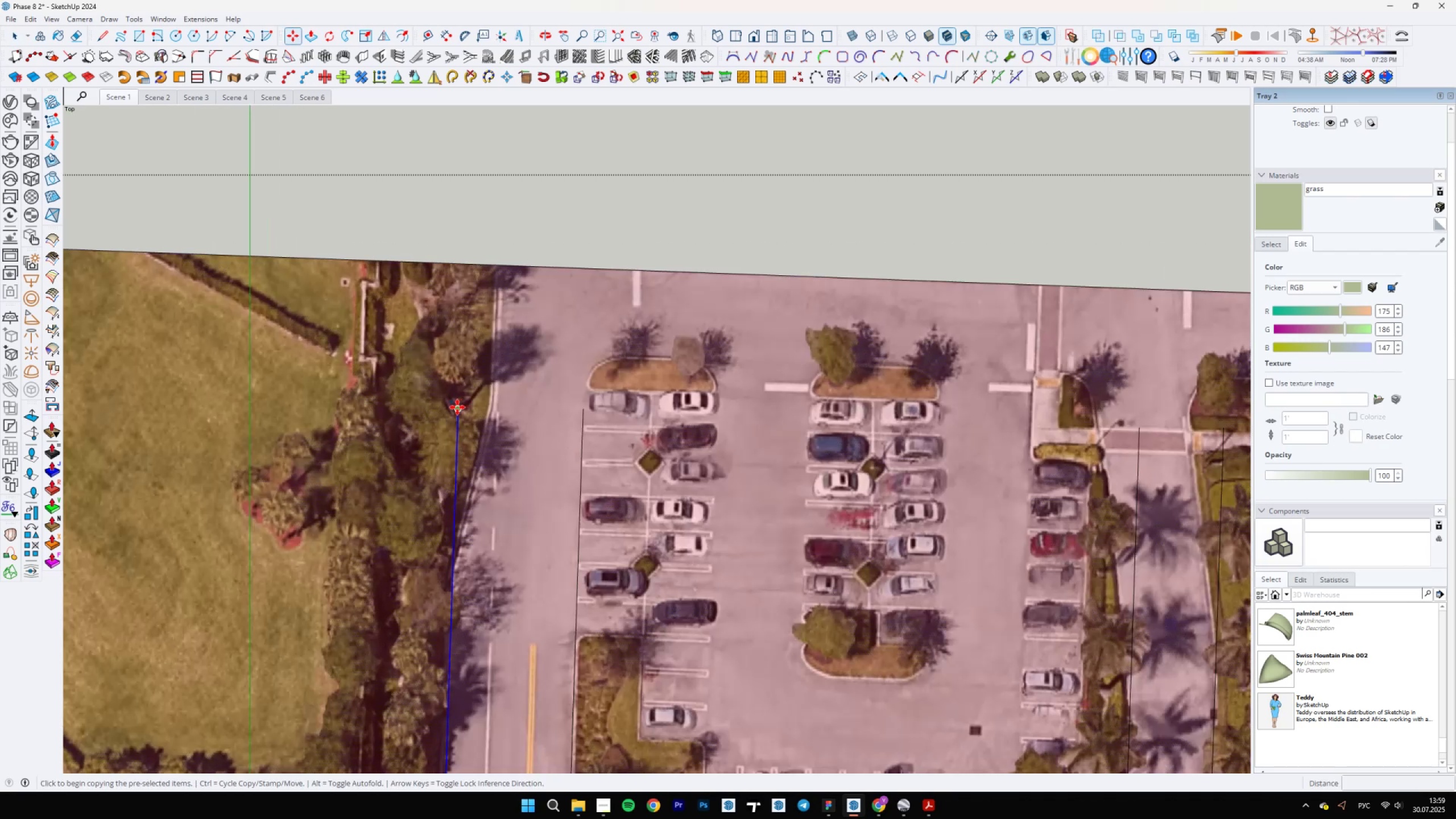 
left_click([457, 407])
 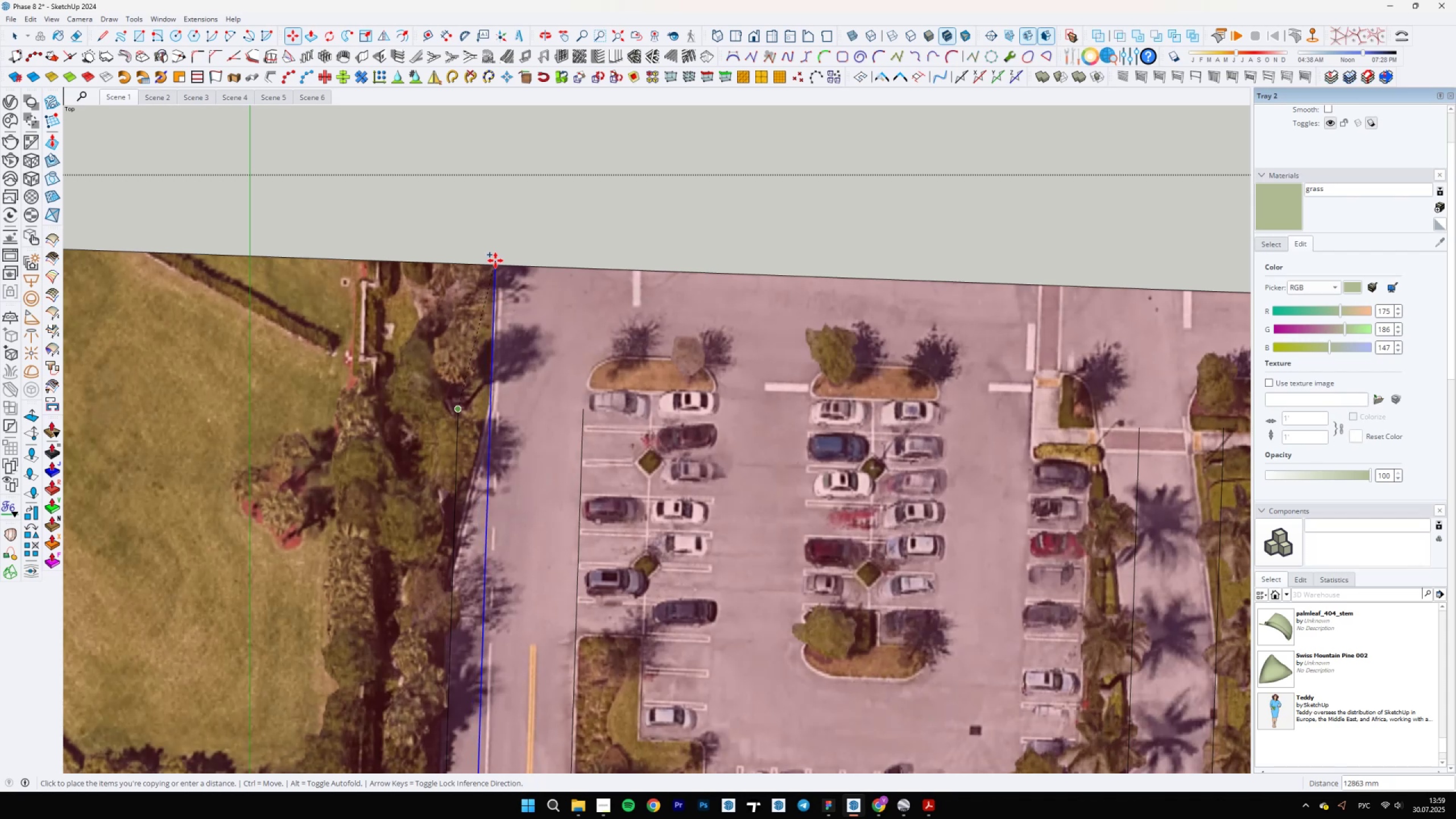 
scroll: coordinate [498, 253], scroll_direction: up, amount: 3.0
 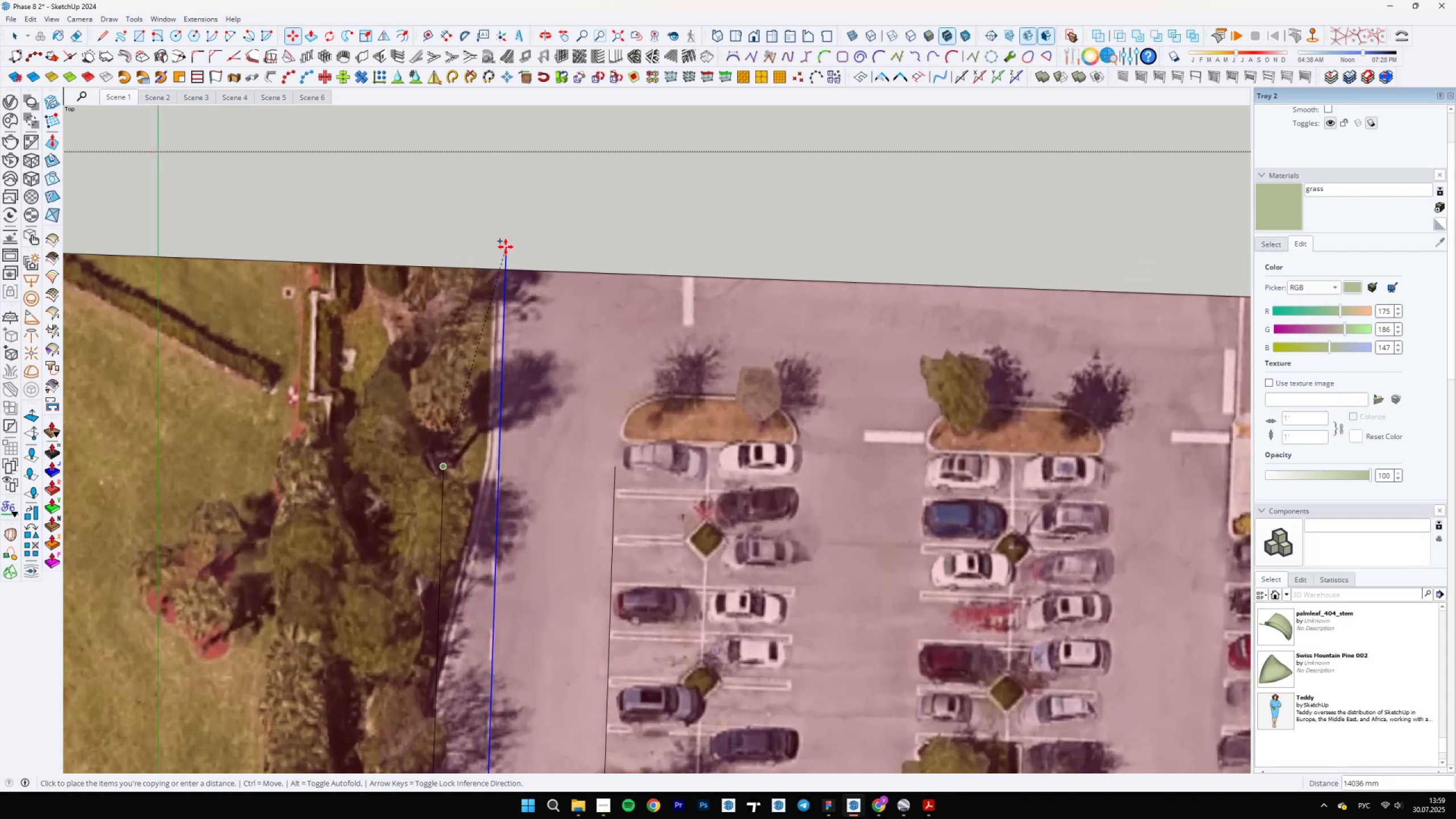 
left_click([504, 247])
 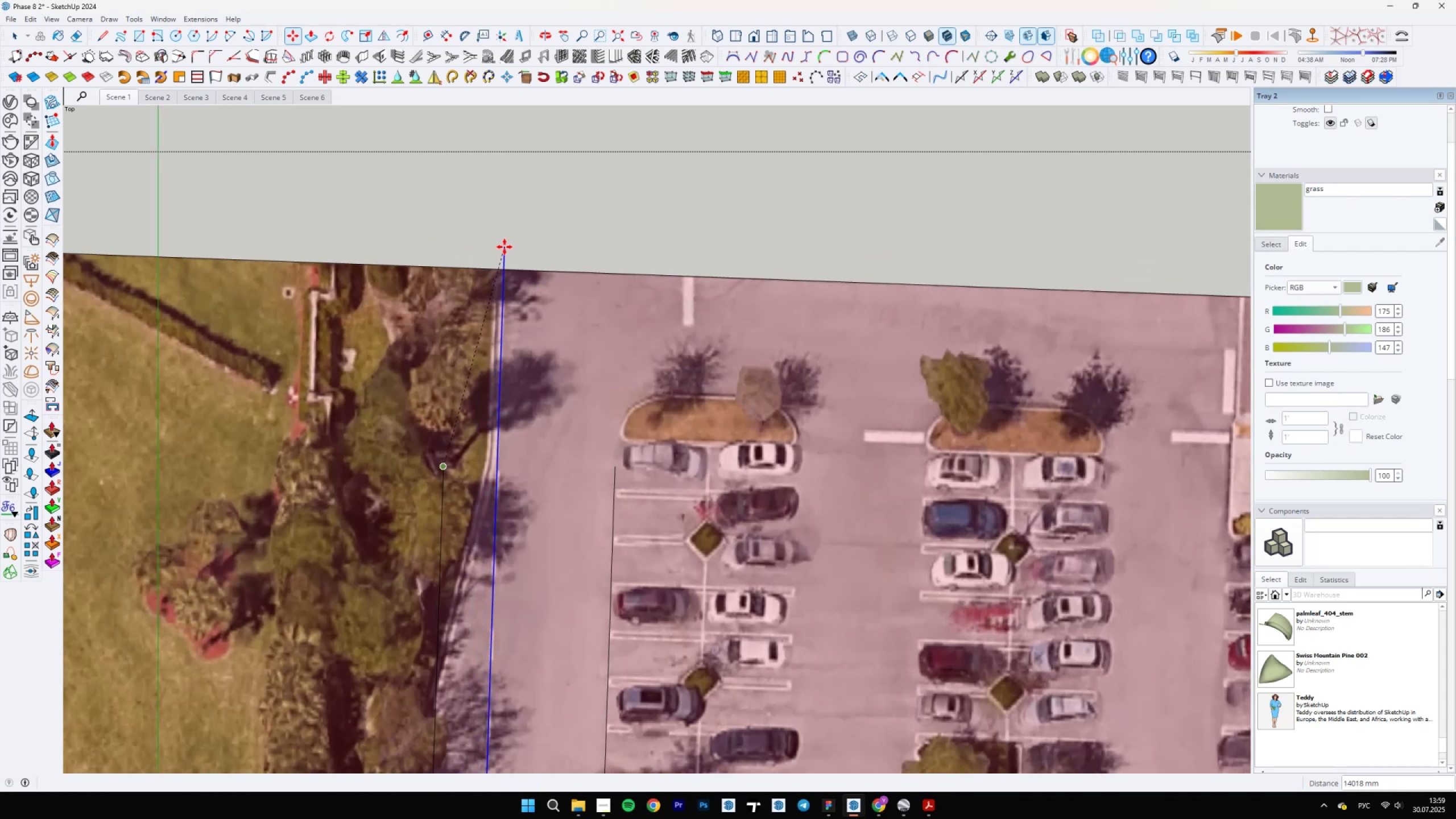 
scroll: coordinate [570, 340], scroll_direction: down, amount: 5.0
 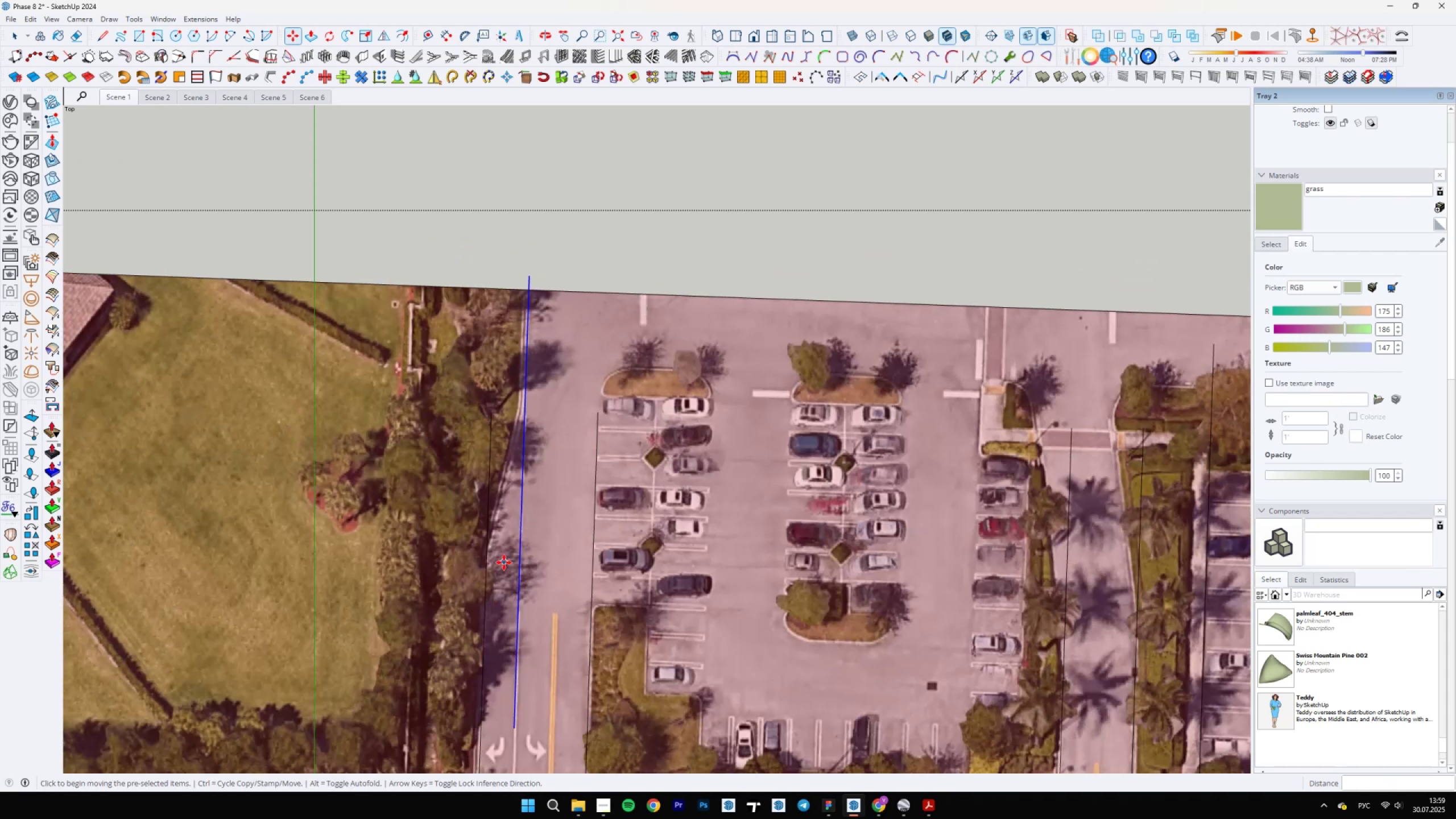 
scroll: coordinate [491, 566], scroll_direction: up, amount: 5.0
 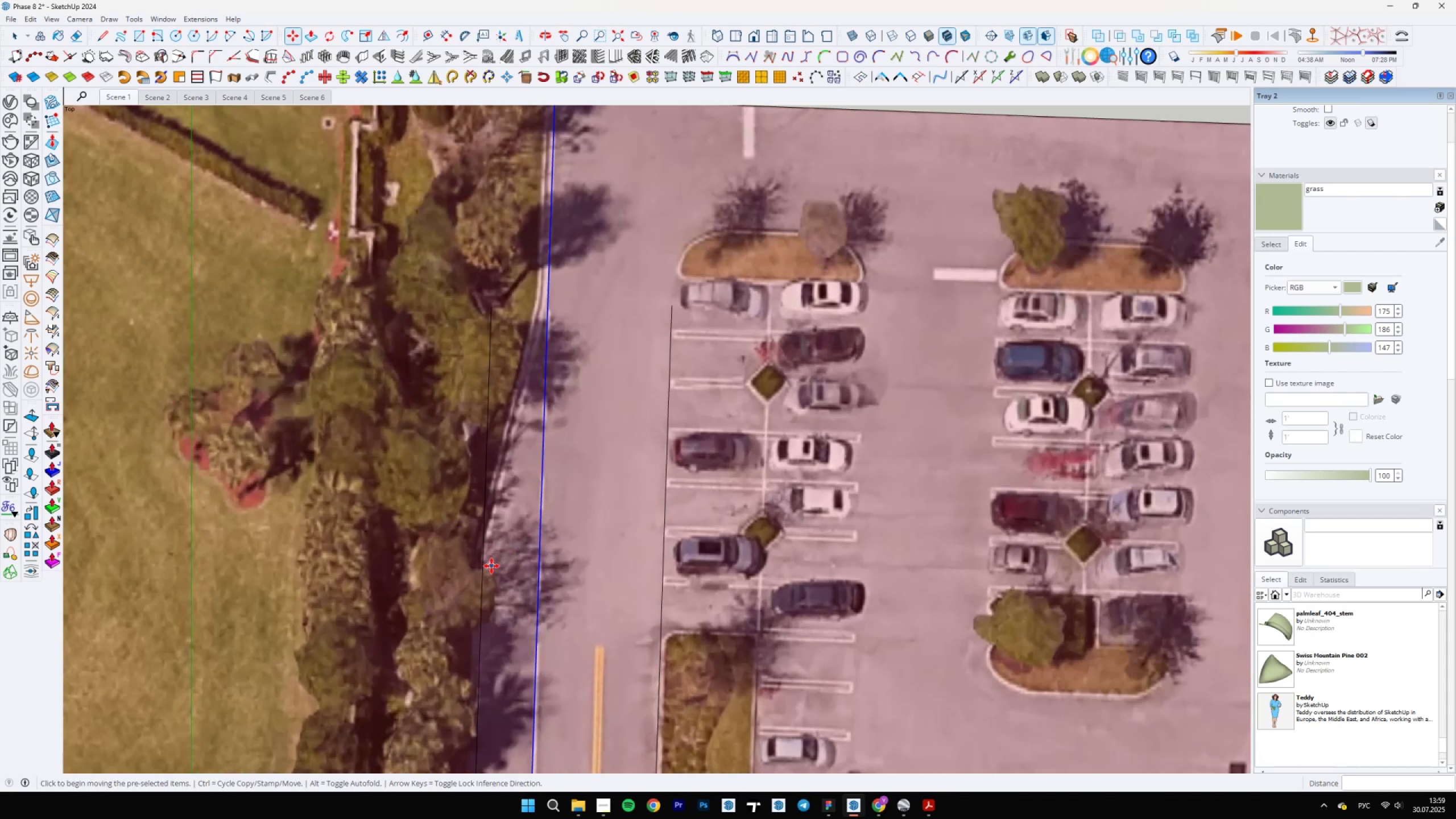 
key(L)
 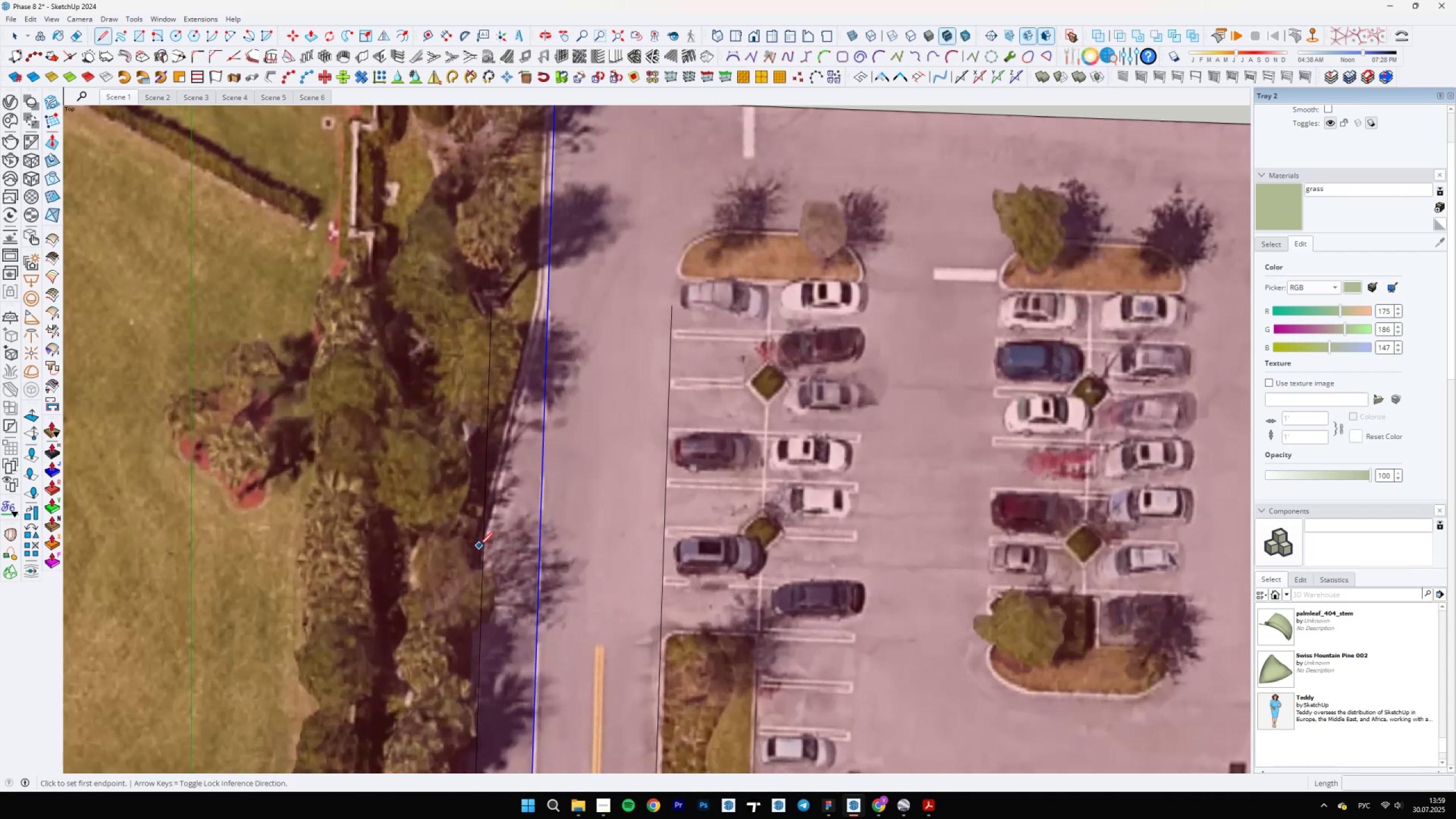 
scroll: coordinate [480, 562], scroll_direction: up, amount: 4.0
 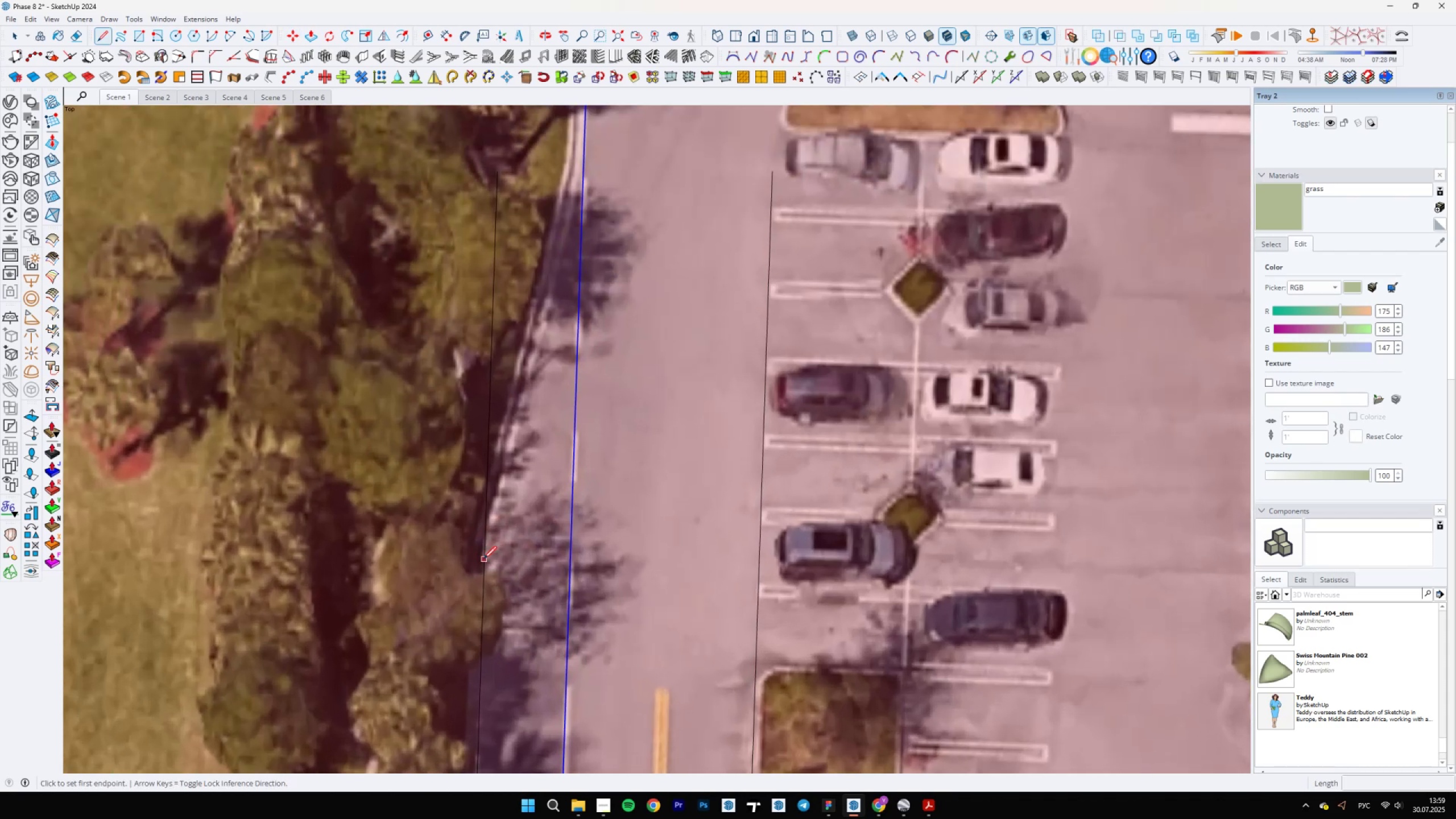 
left_click([483, 559])
 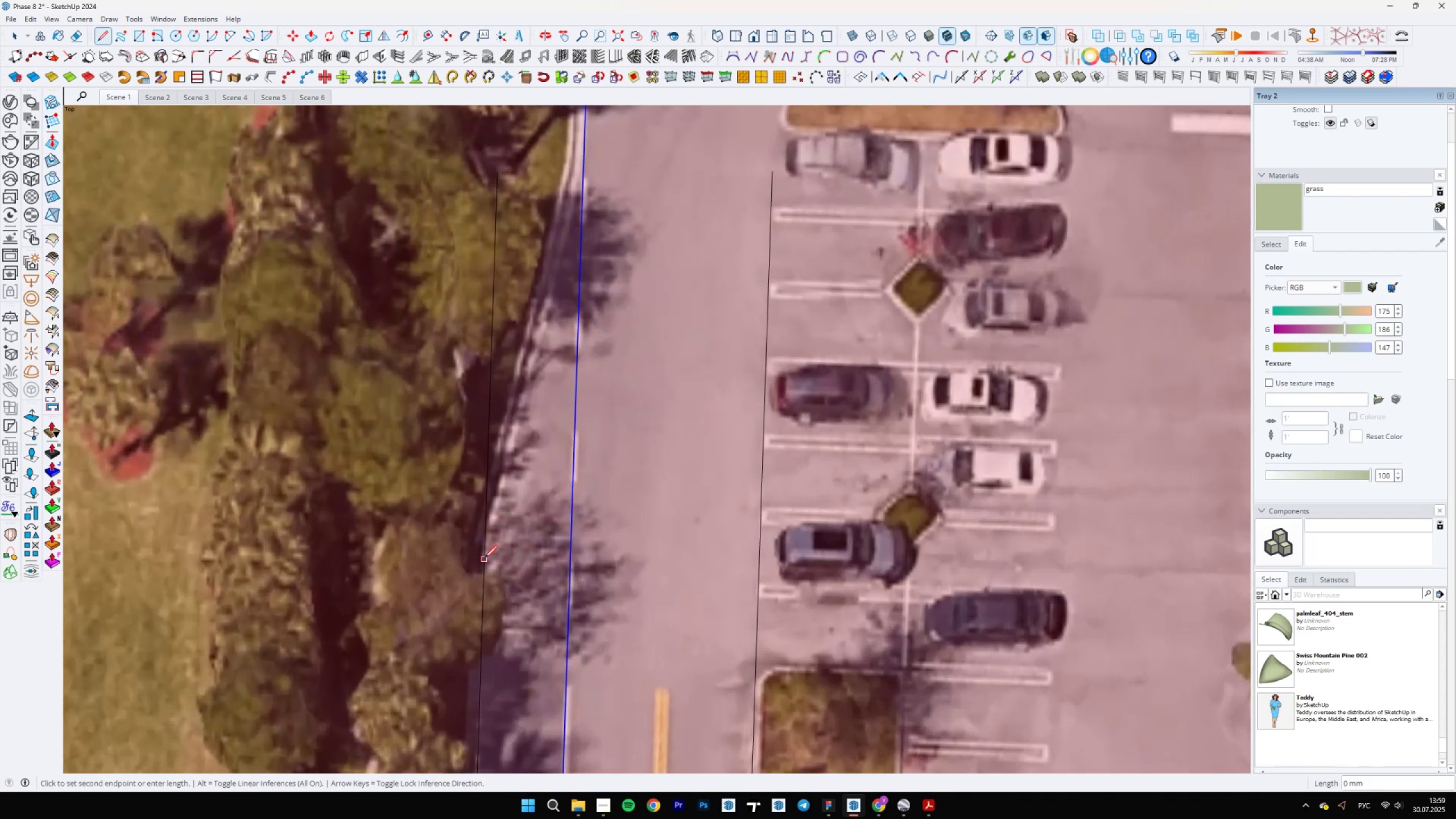 
scroll: coordinate [483, 574], scroll_direction: down, amount: 5.0
 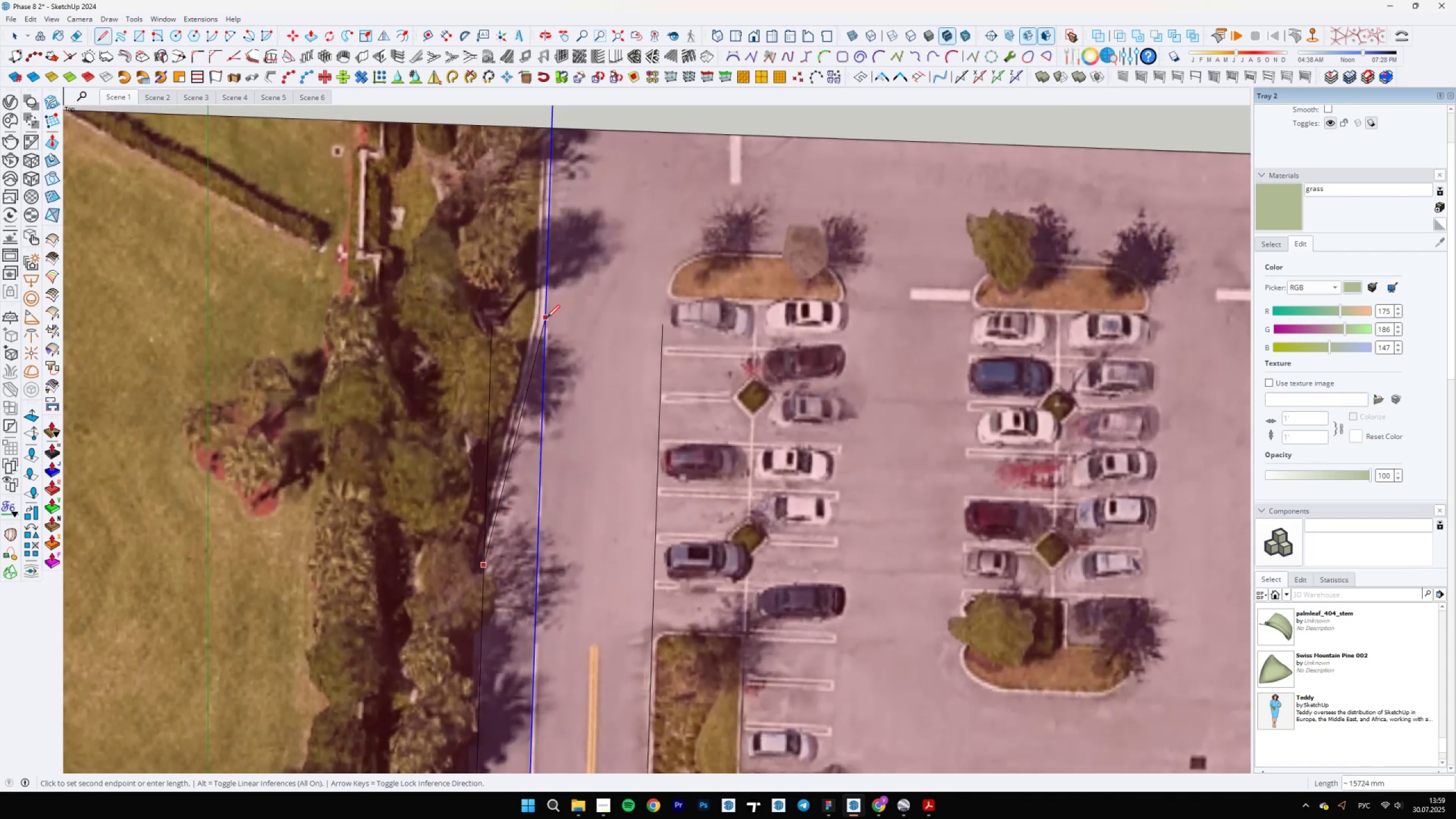 
left_click([547, 318])
 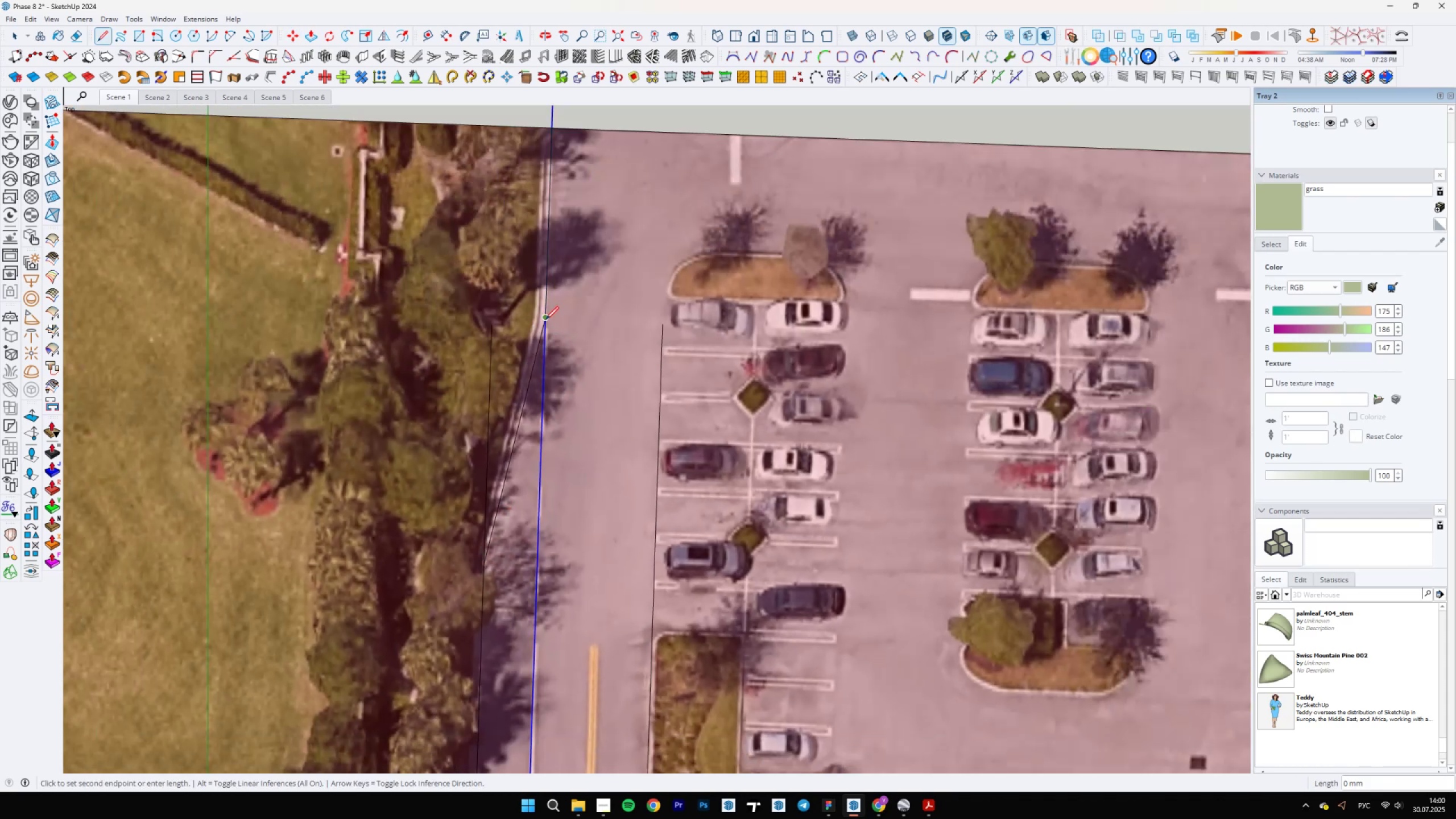 
scroll: coordinate [540, 413], scroll_direction: down, amount: 4.0
 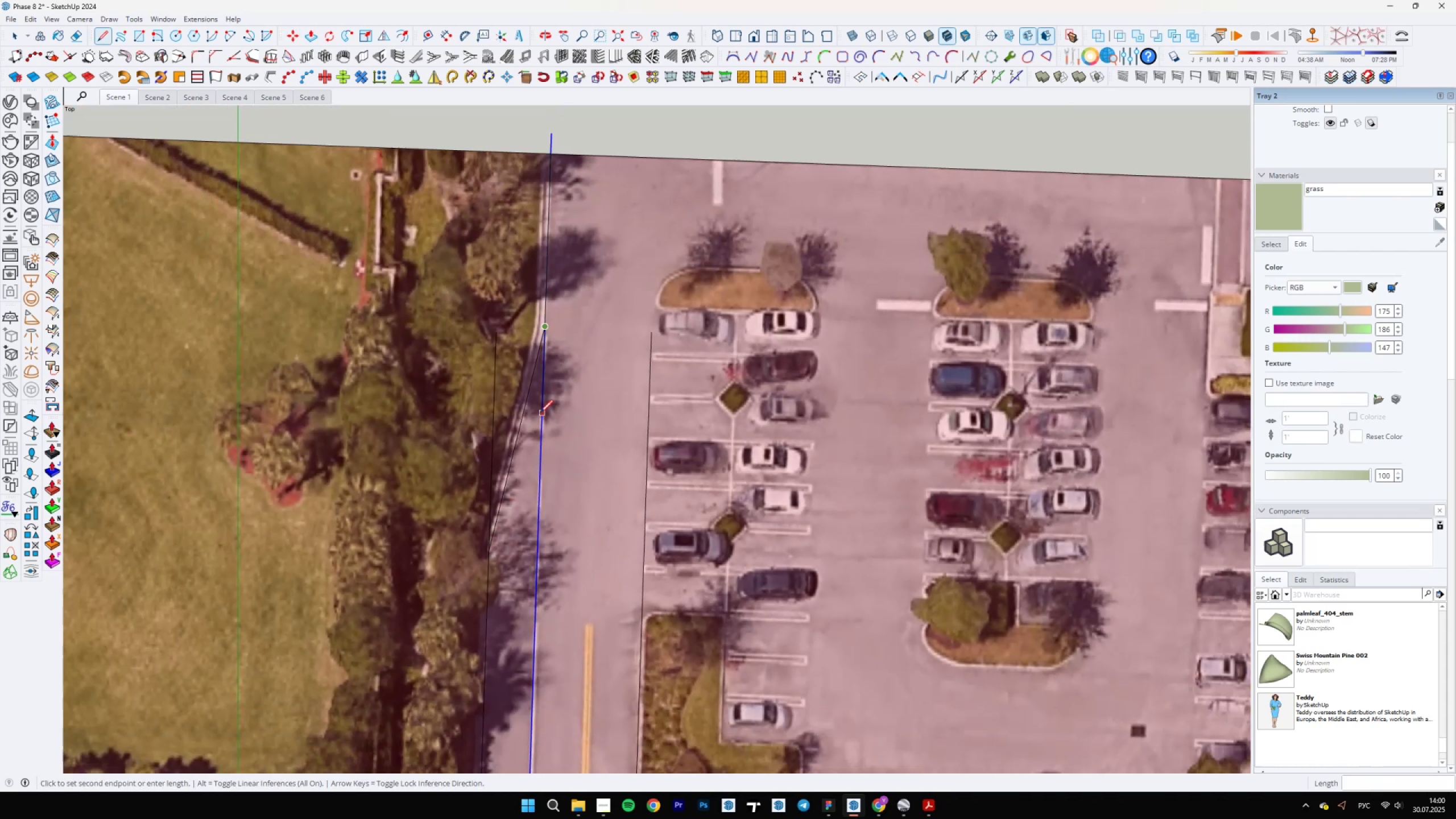 
key(E)
 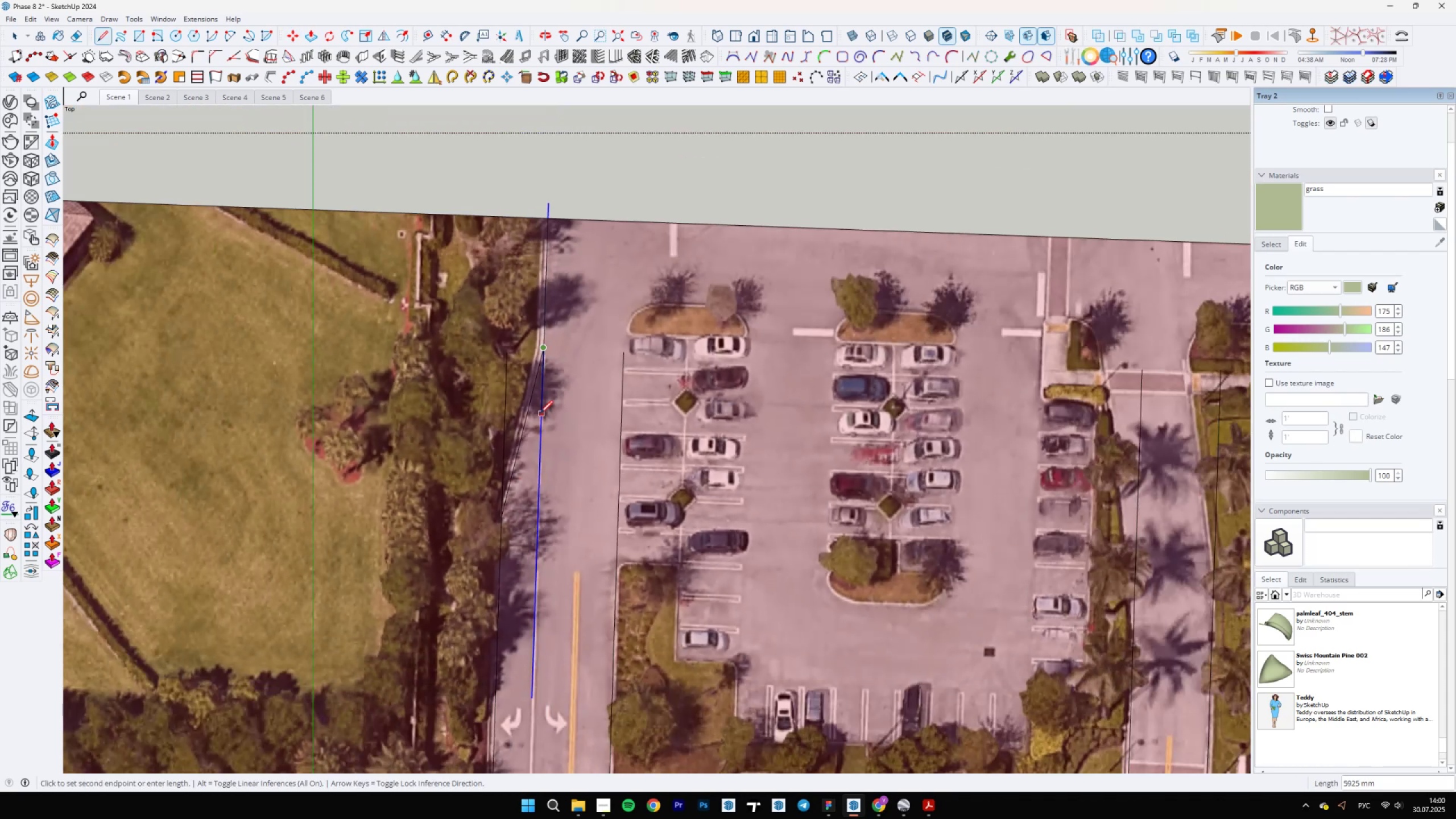 
left_click_drag(start_coordinate=[540, 413], to_coordinate=[551, 405])
 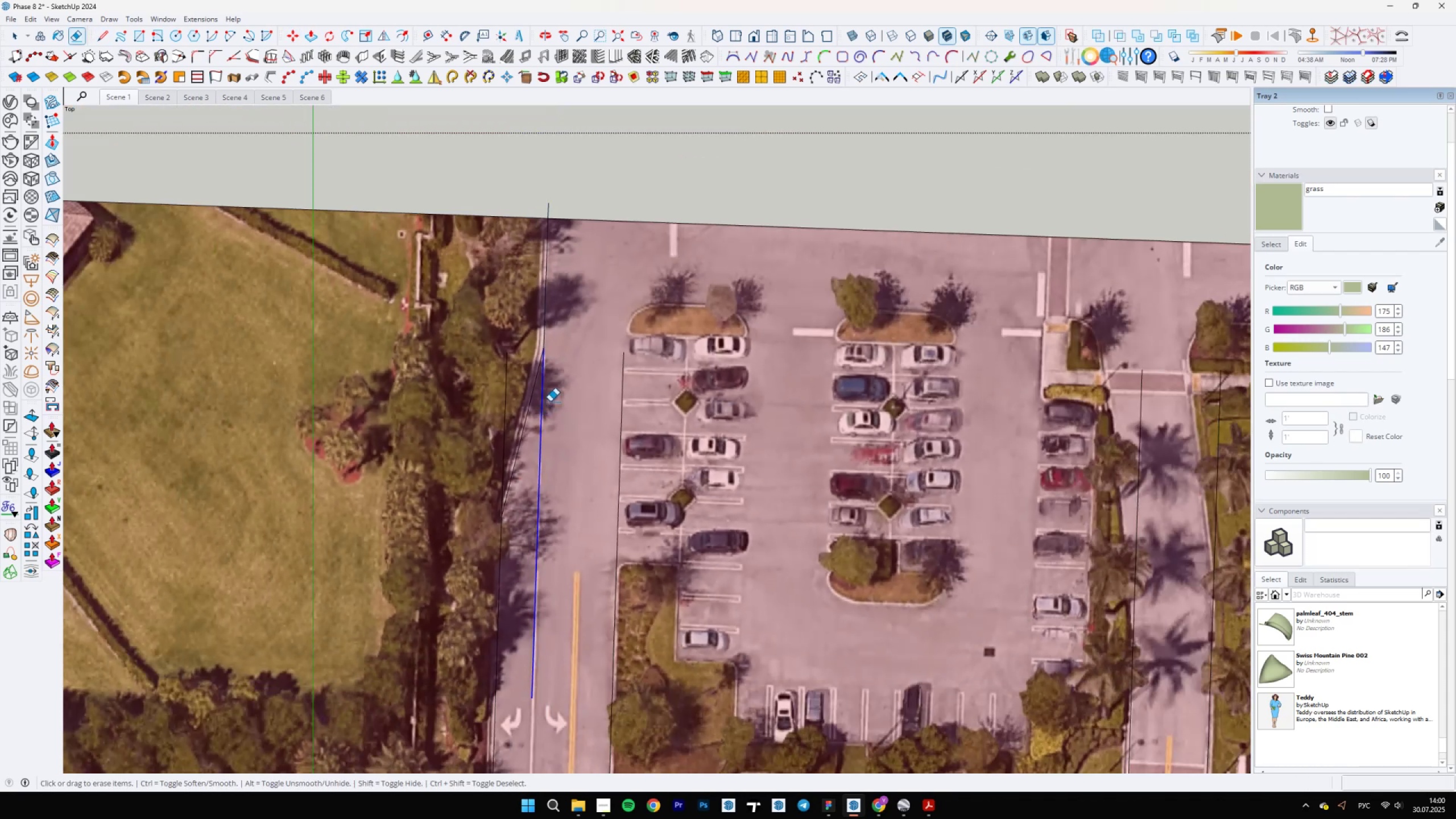 
scroll: coordinate [547, 405], scroll_direction: down, amount: 2.0
 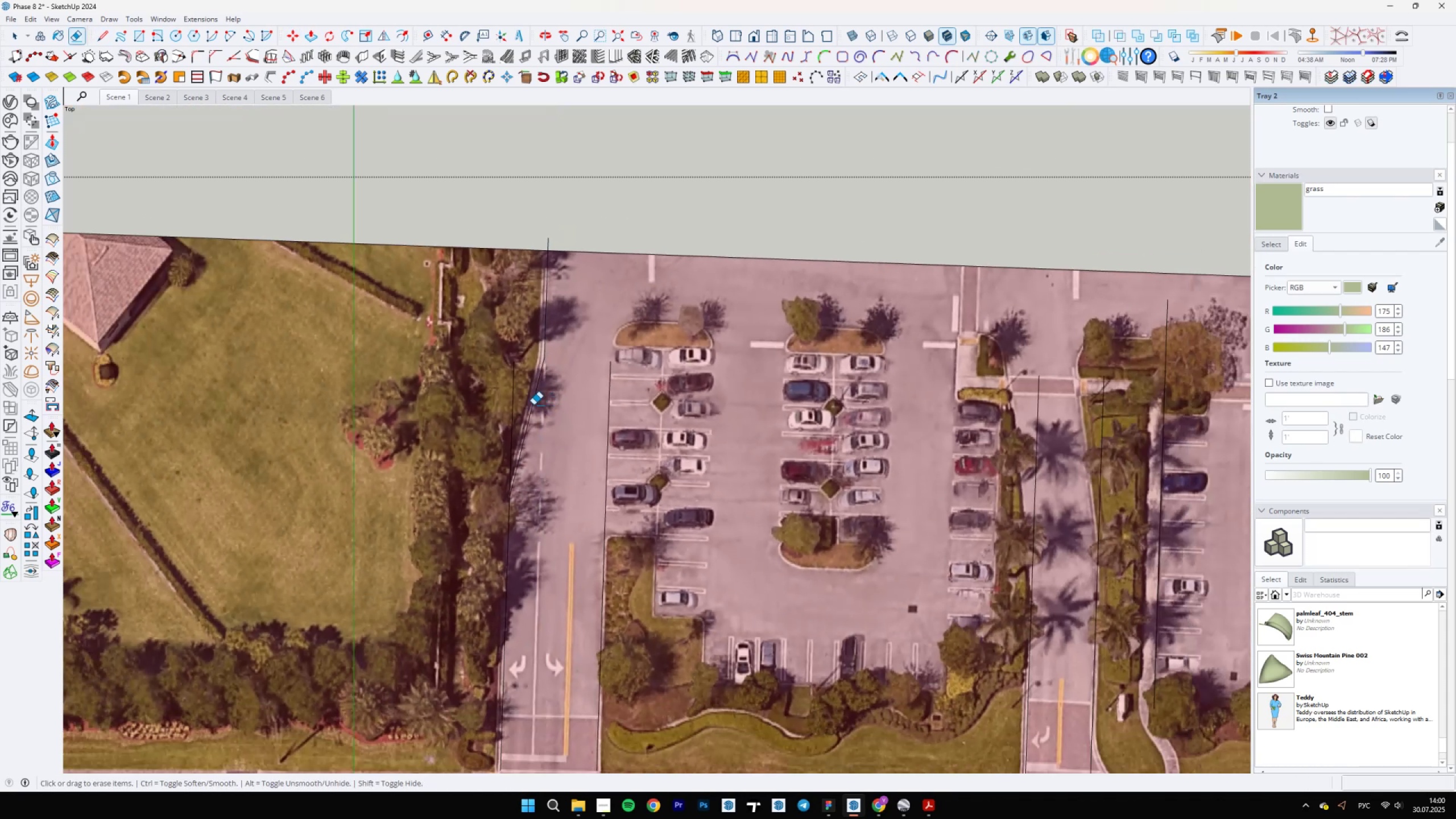 
left_click_drag(start_coordinate=[515, 402], to_coordinate=[519, 391])
 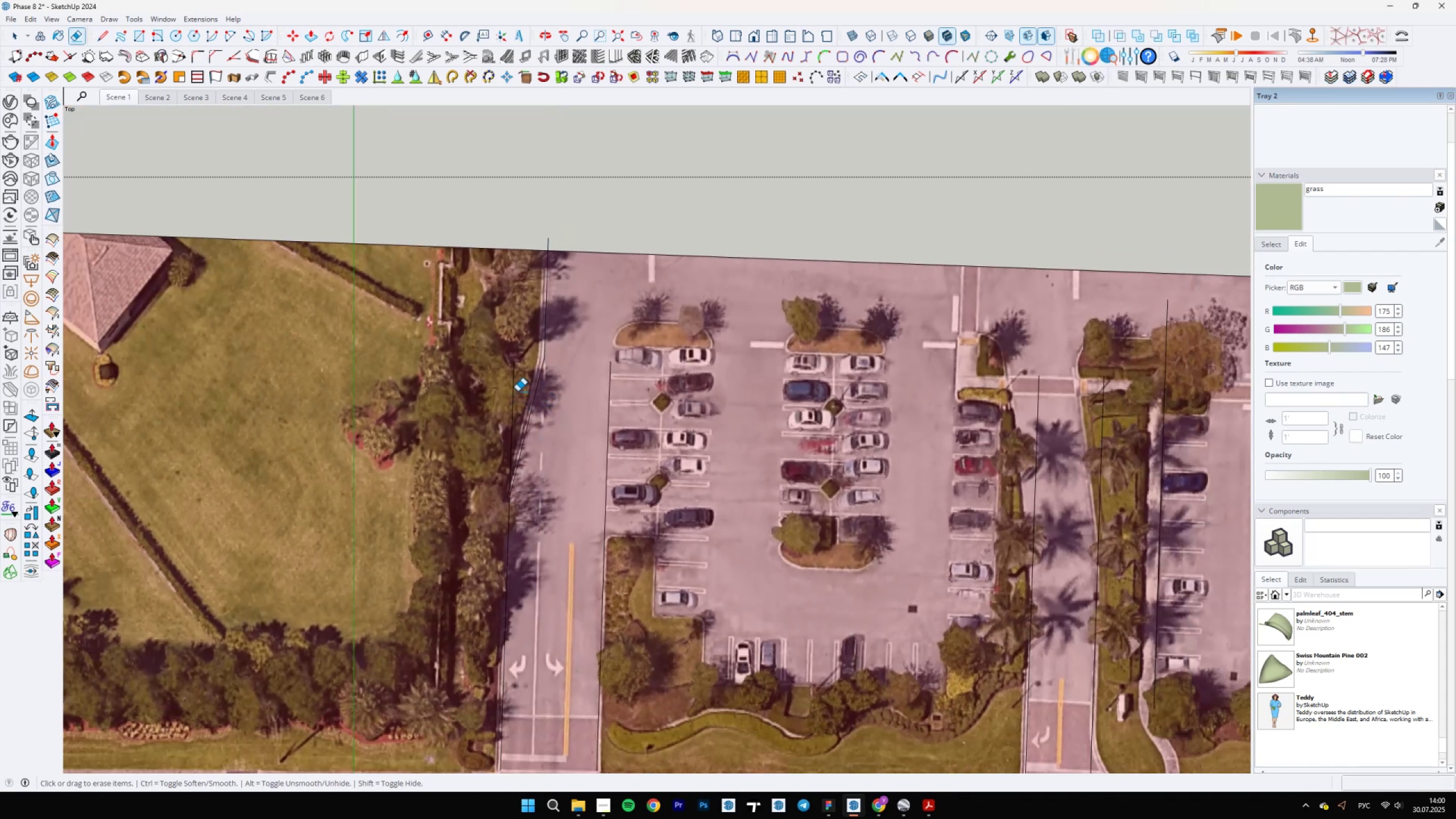 
left_click_drag(start_coordinate=[515, 391], to_coordinate=[505, 401])
 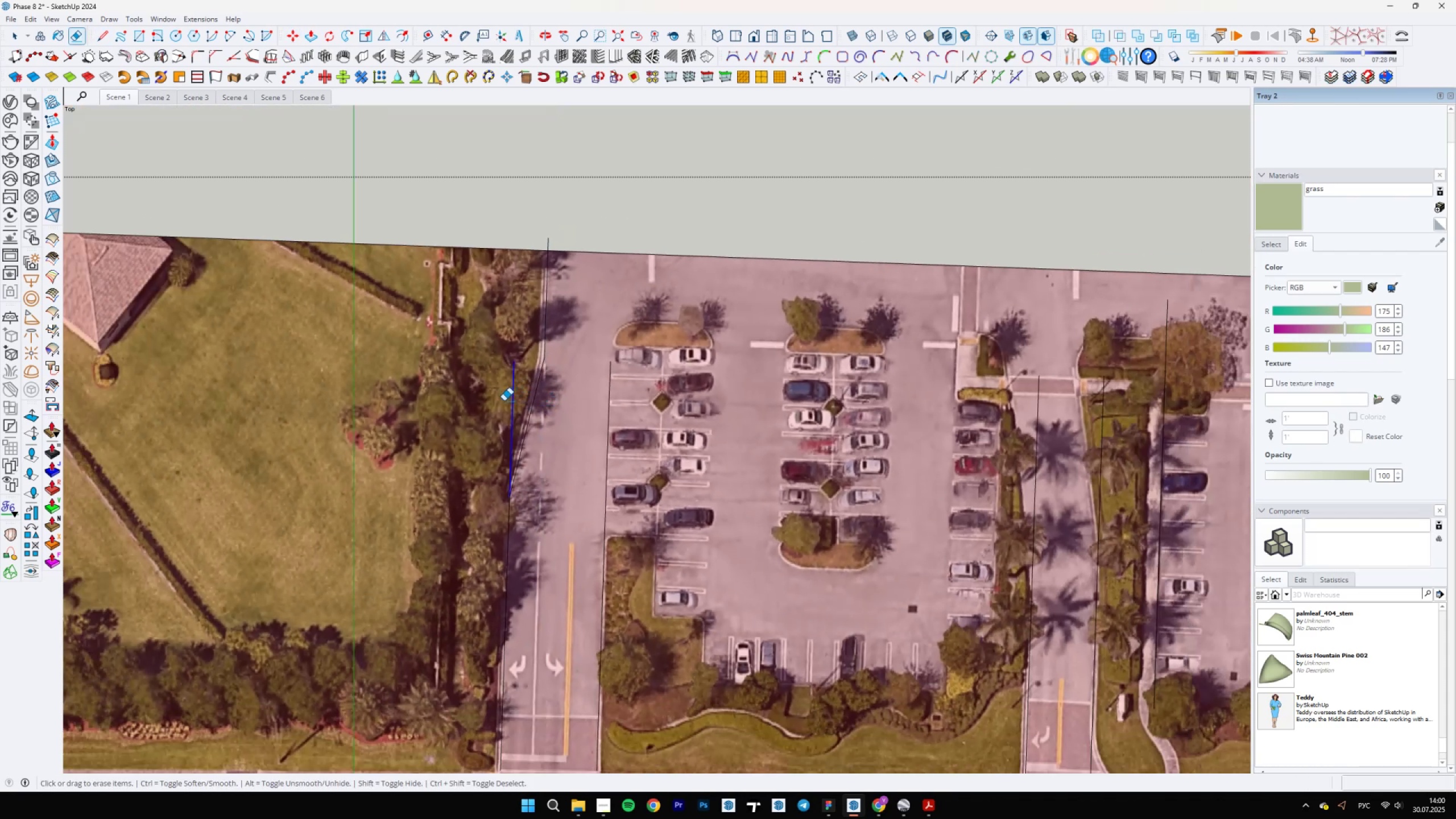 
scroll: coordinate [510, 414], scroll_direction: down, amount: 5.0
 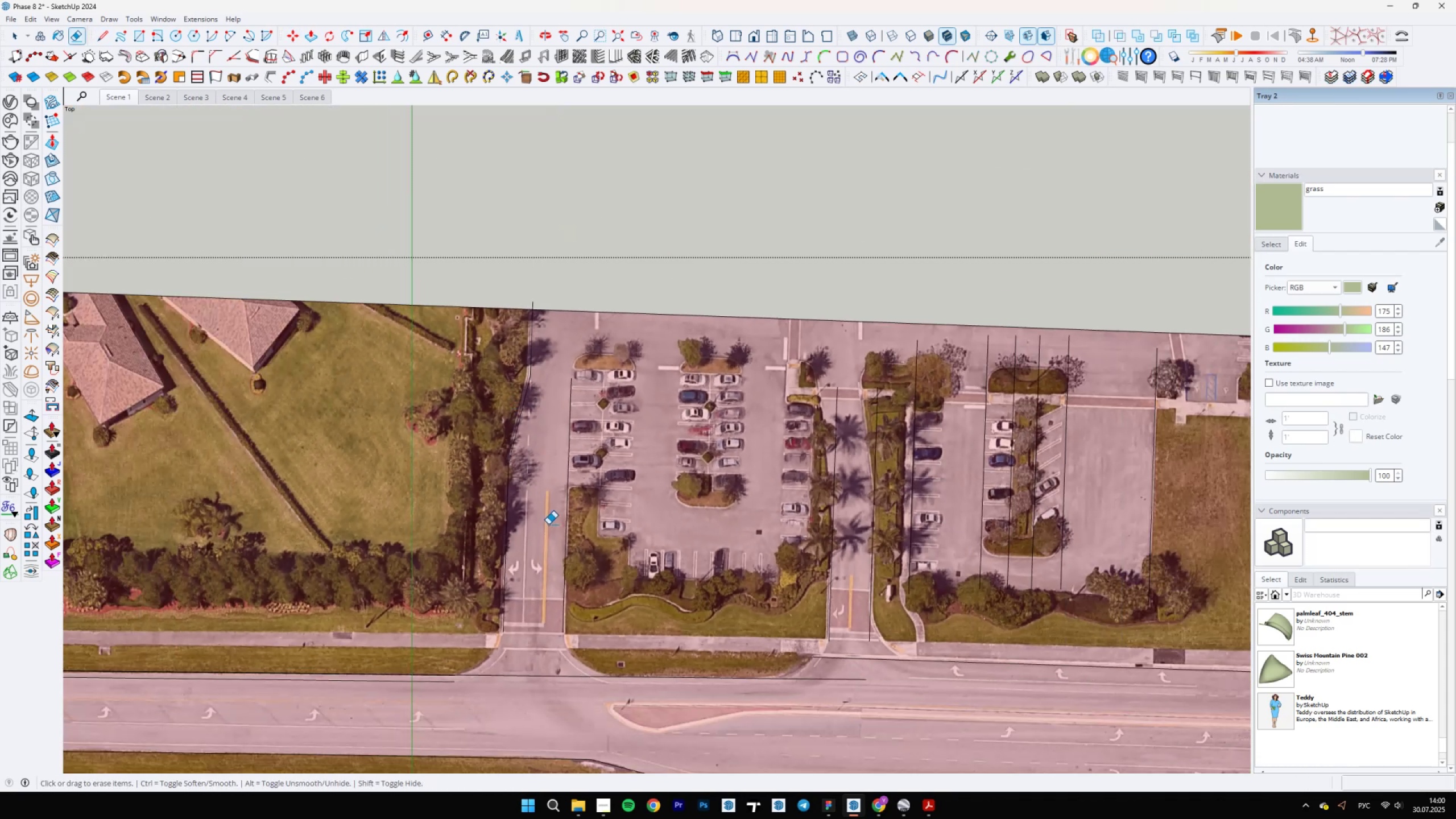 
scroll: coordinate [562, 399], scroll_direction: up, amount: 2.0
 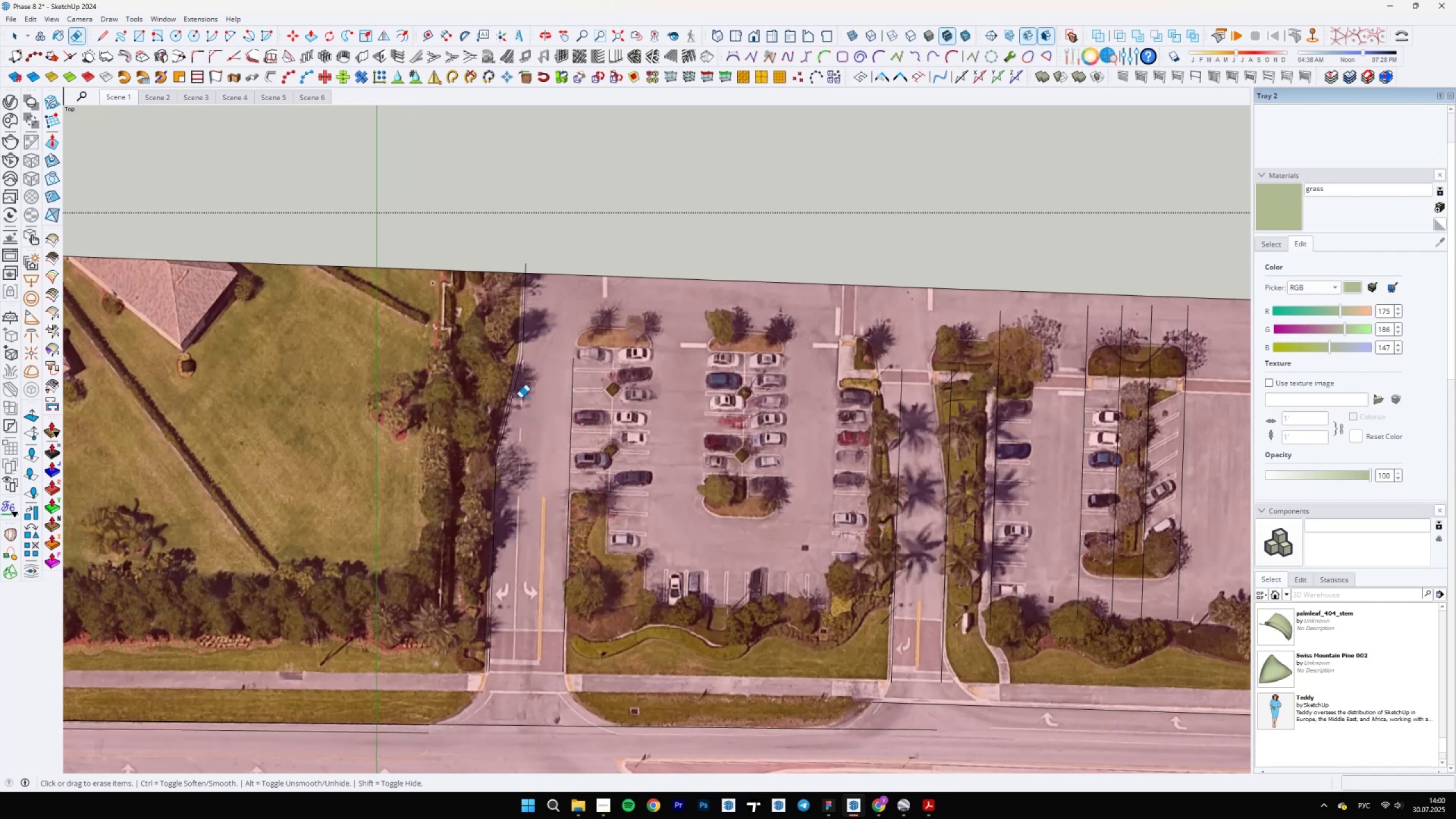 
wait(8.83)
 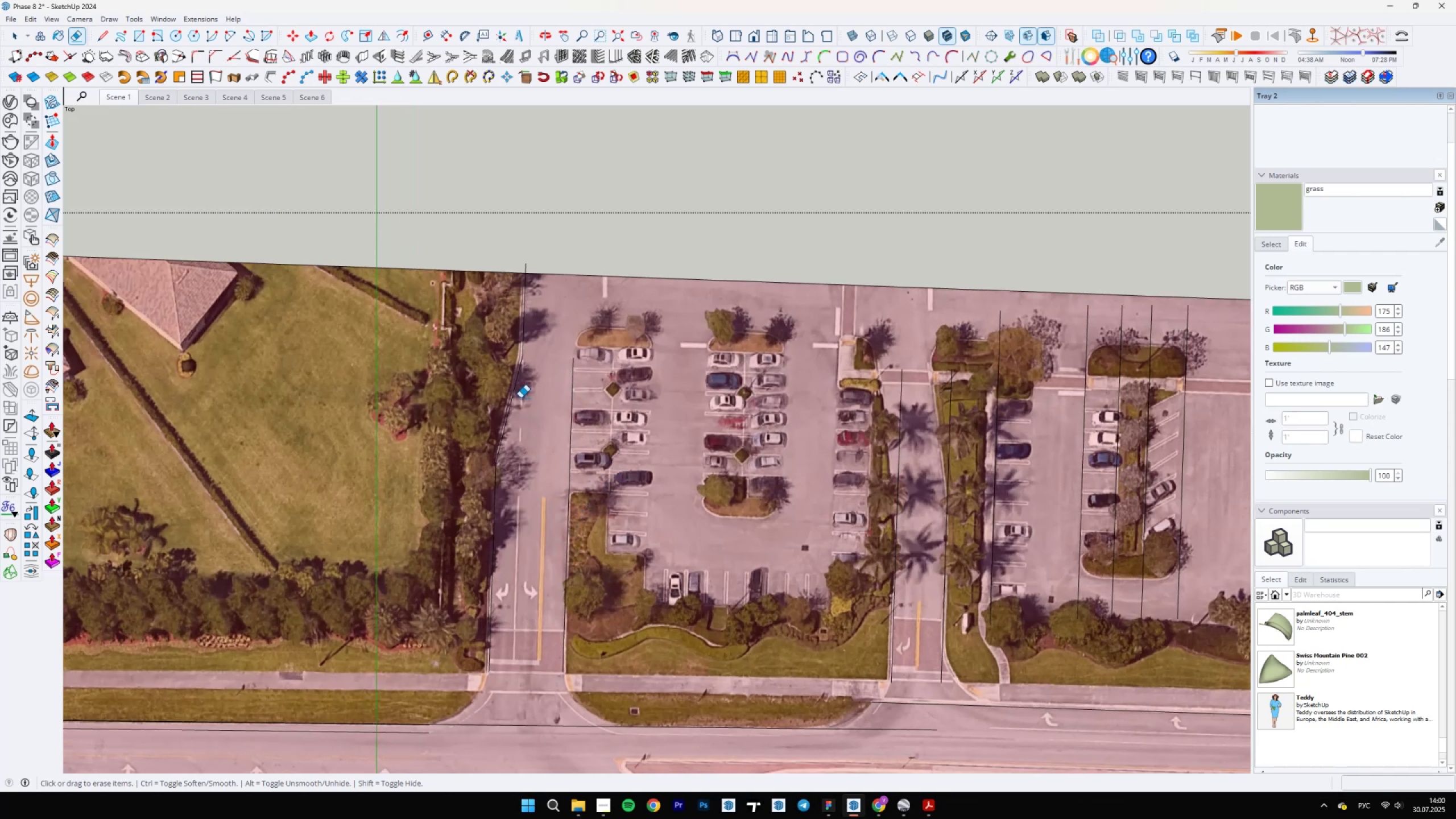 
scroll: coordinate [628, 715], scroll_direction: up, amount: 11.0
 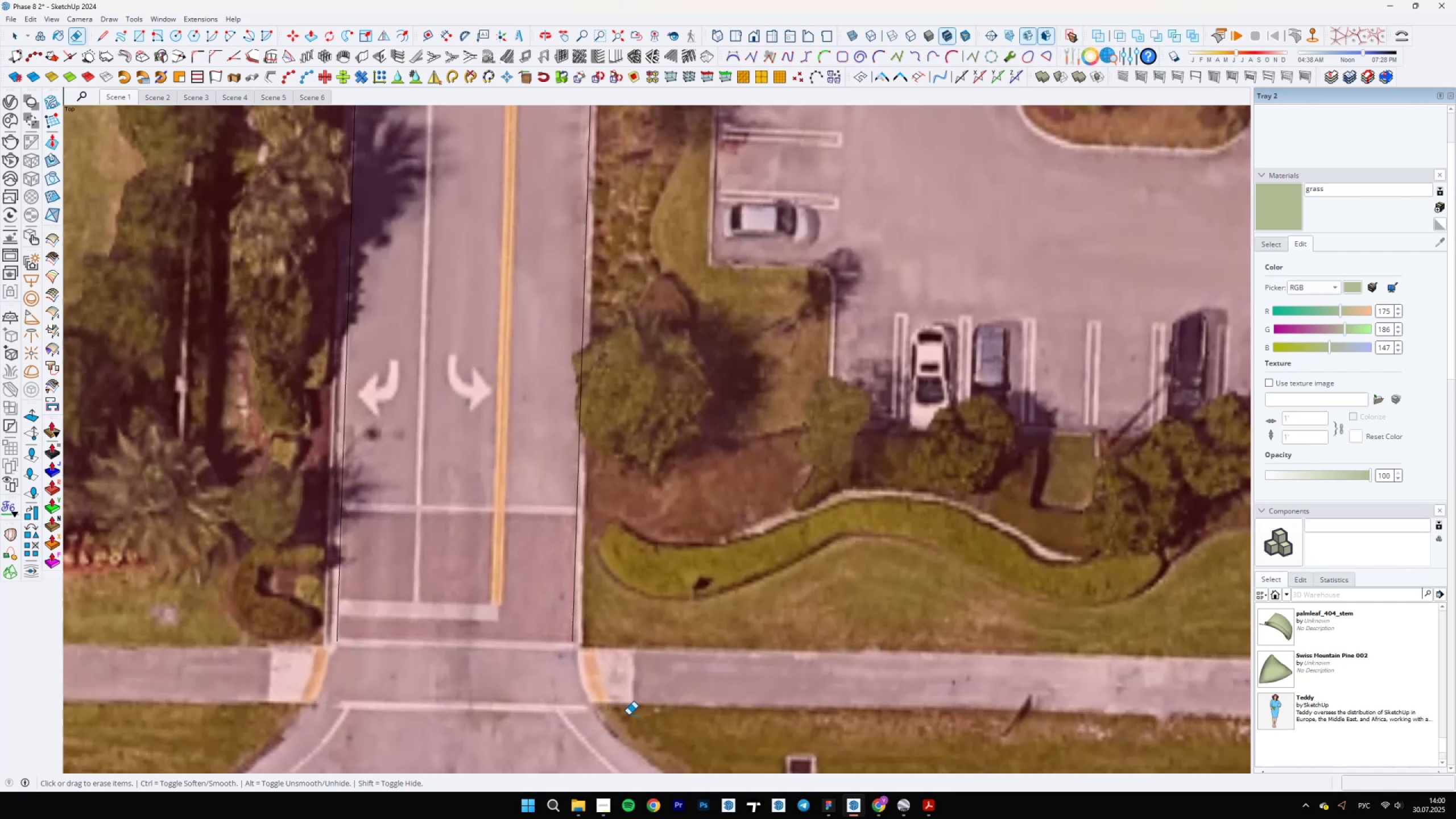 
key(A)
 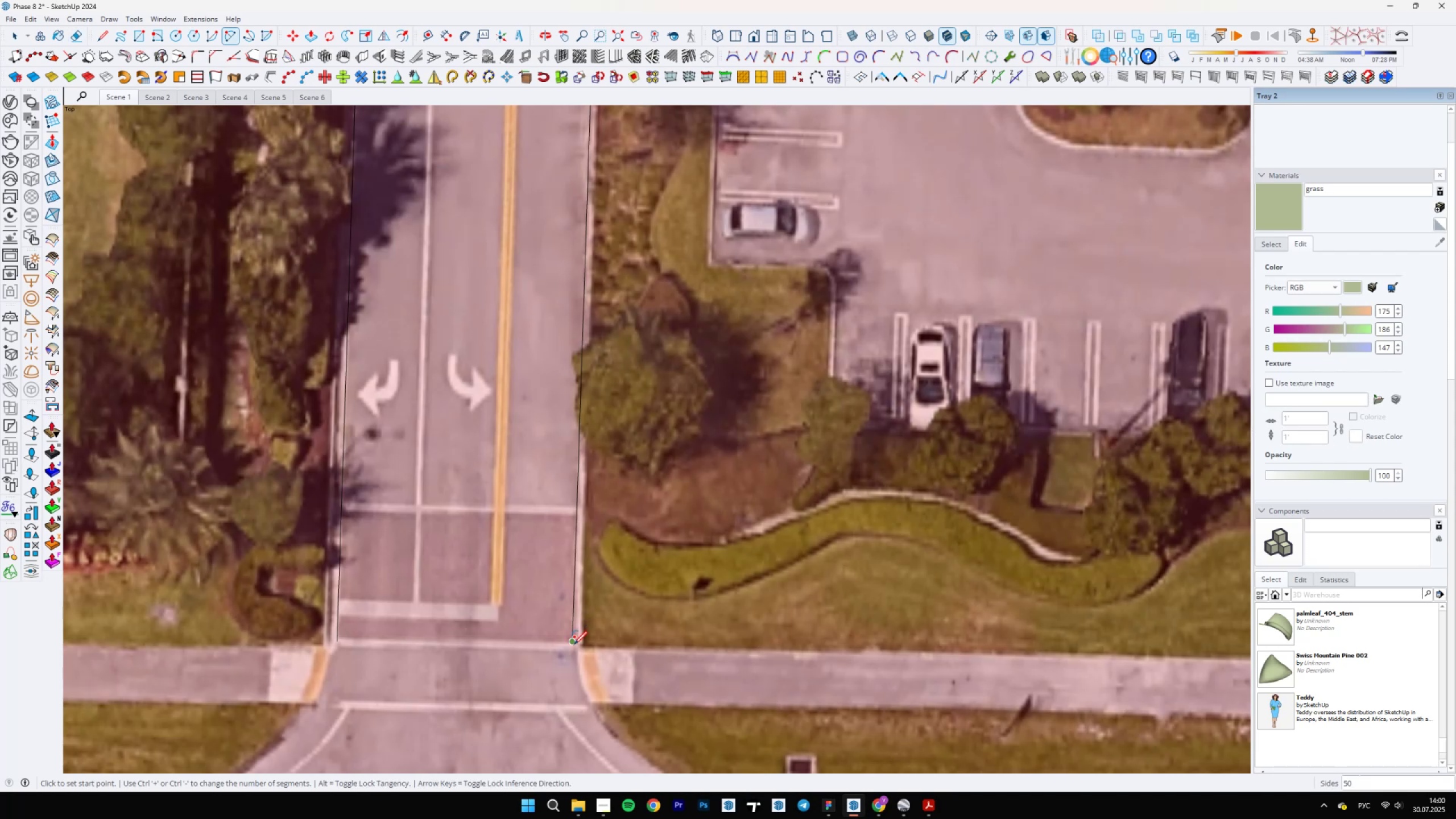 
left_click([574, 644])
 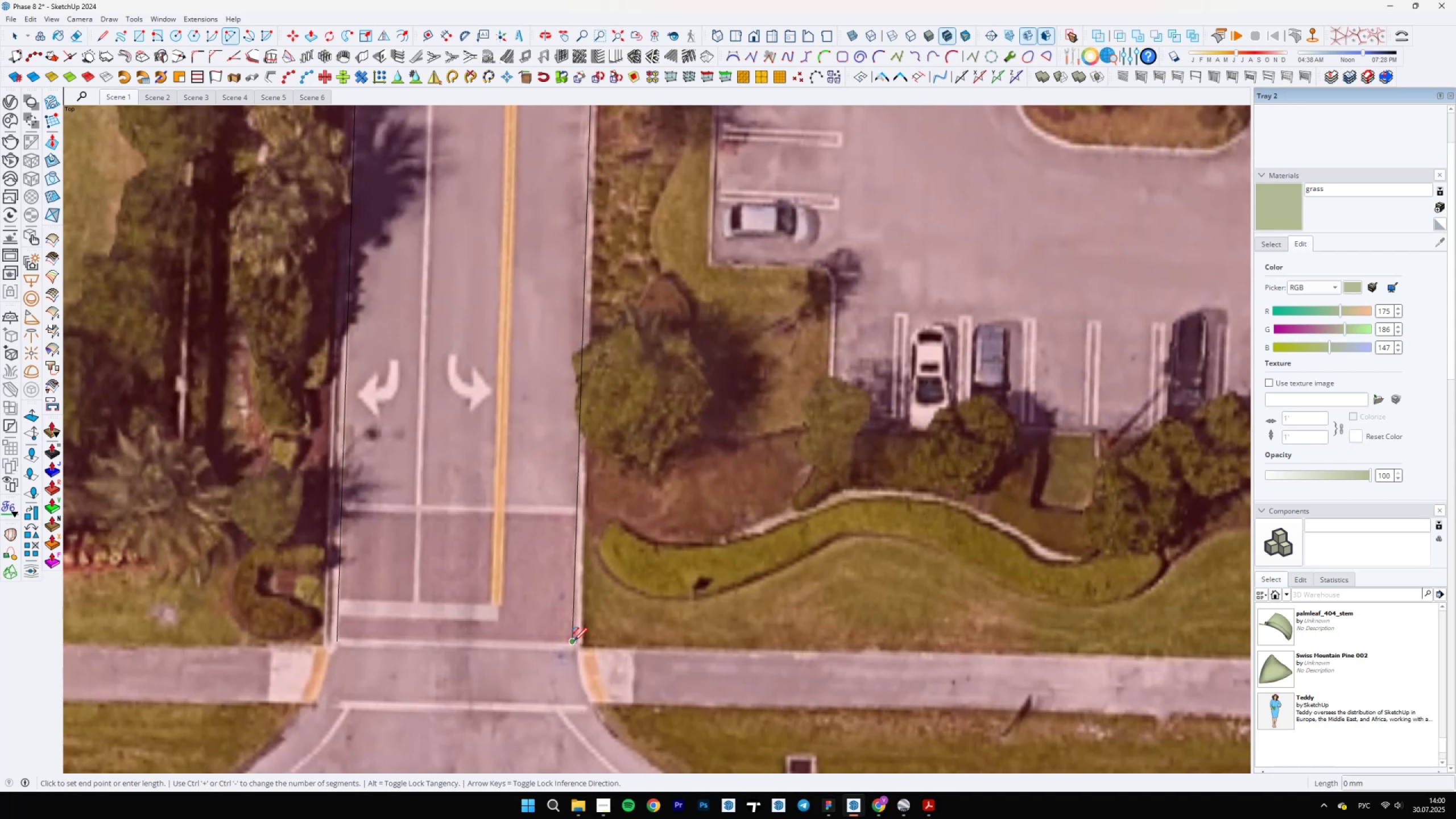 
scroll: coordinate [570, 579], scroll_direction: down, amount: 5.0
 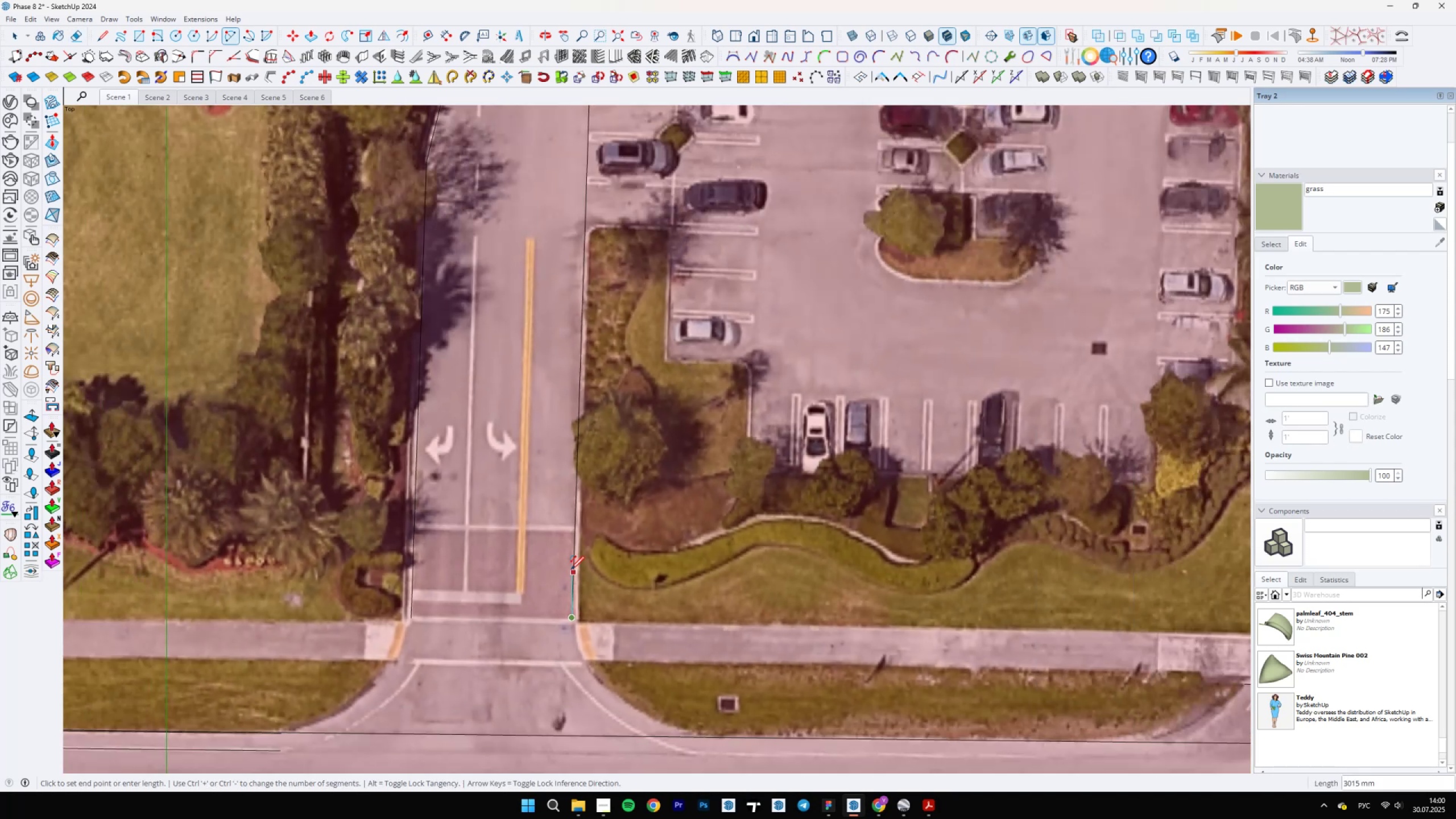 
key(A)
 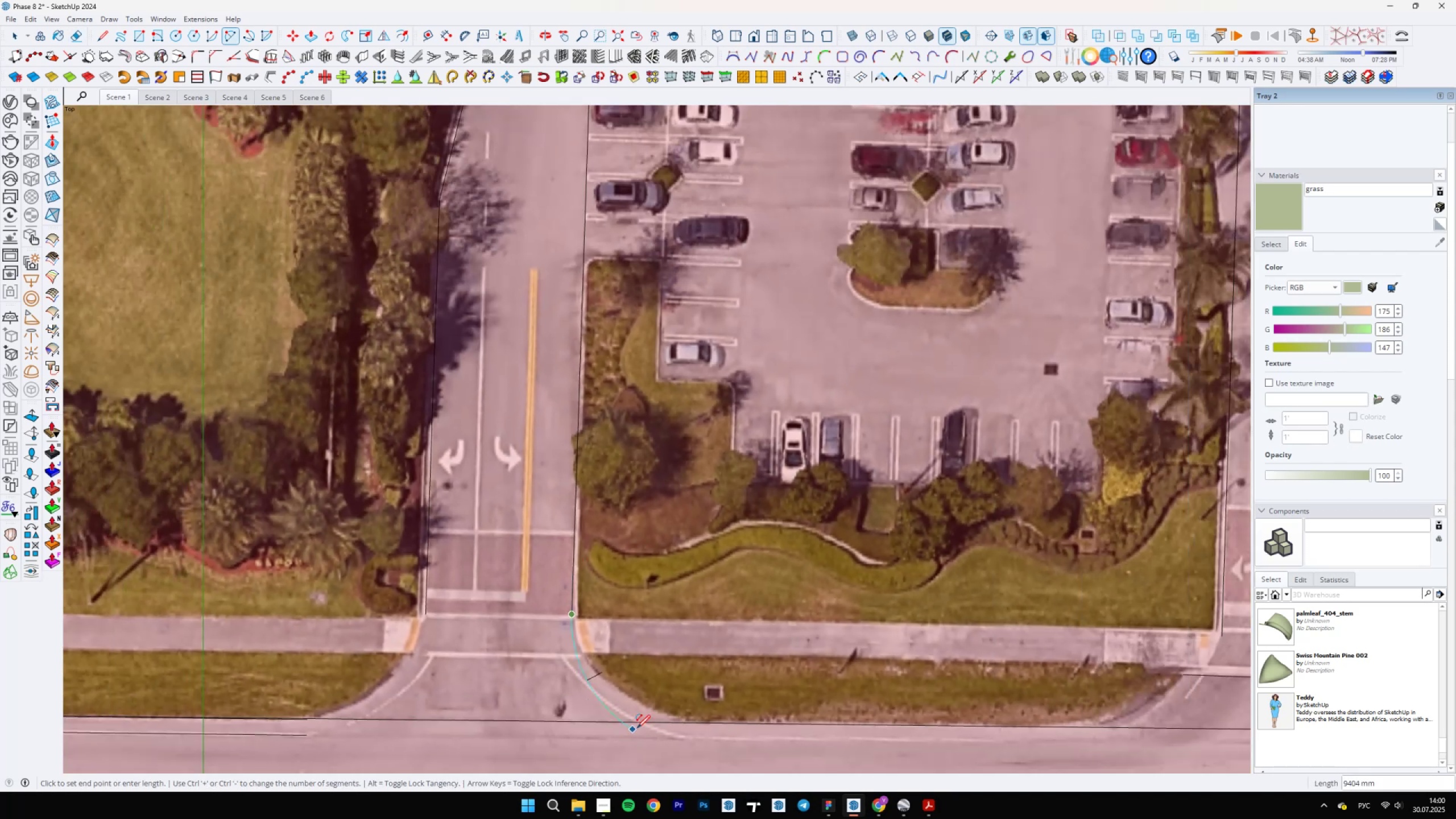 
key(Space)
 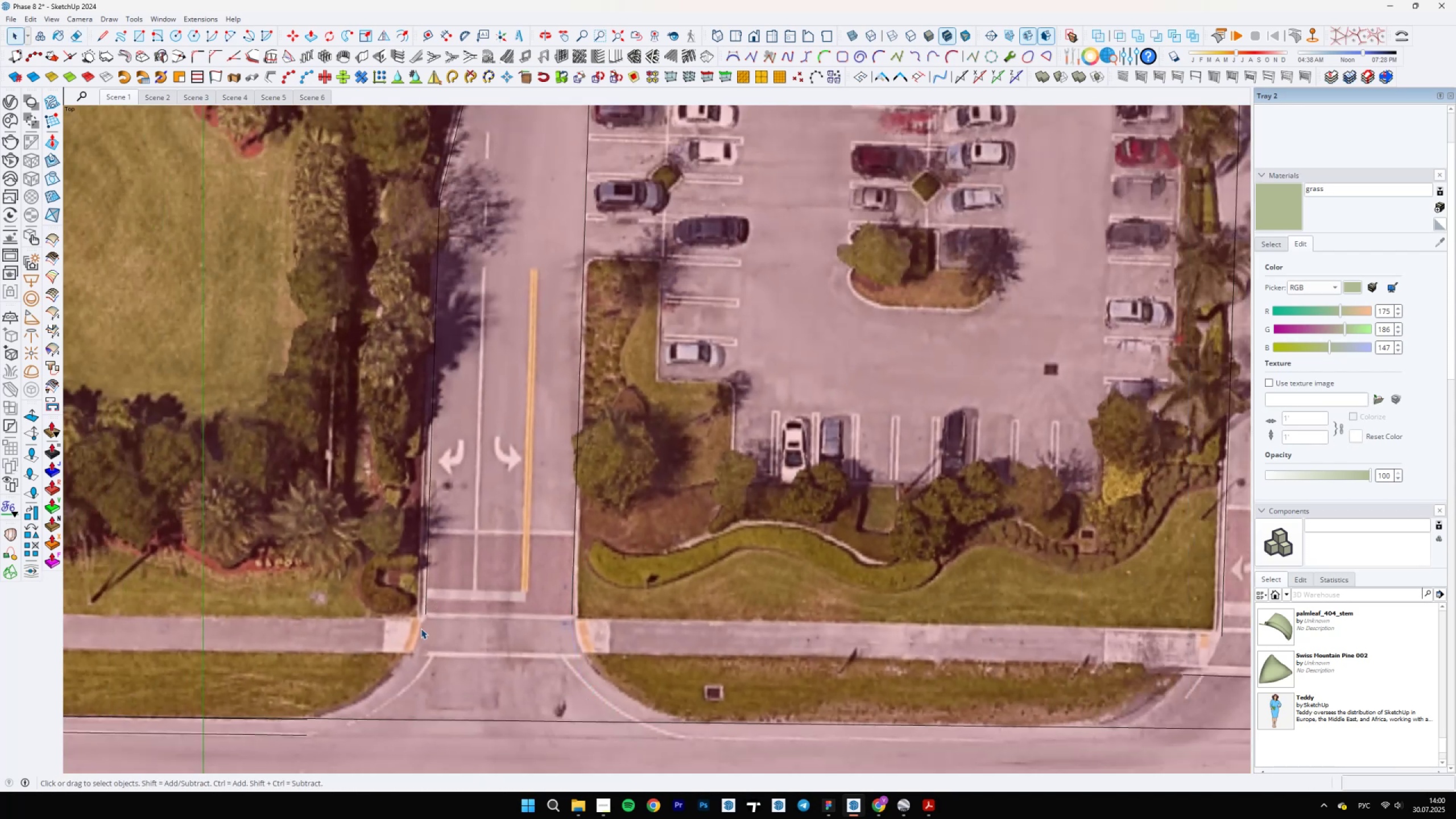 
scroll: coordinate [419, 629], scroll_direction: up, amount: 4.0
 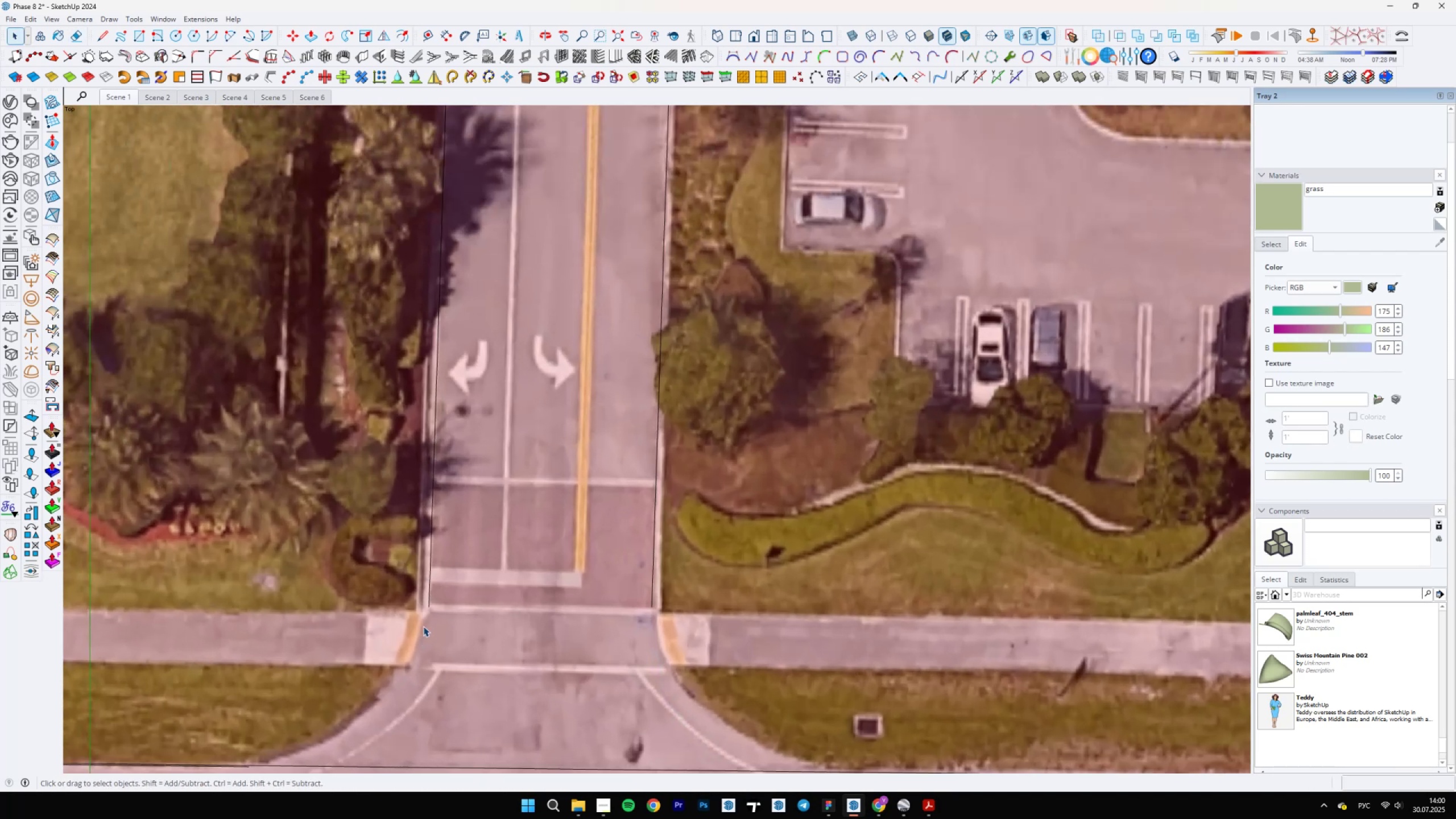 
key(L)
 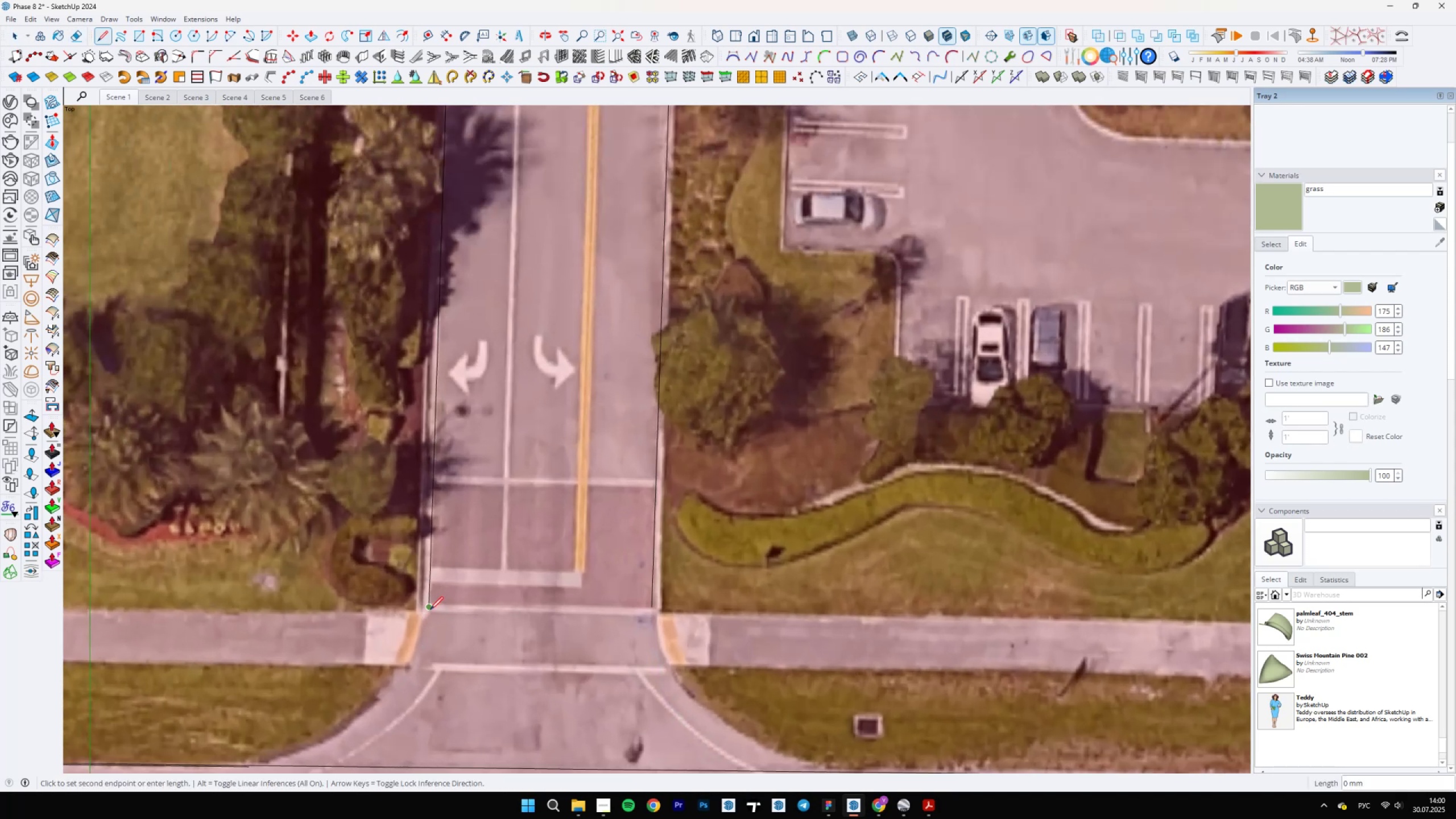 
hold_key(key=ShiftLeft, duration=0.82)
 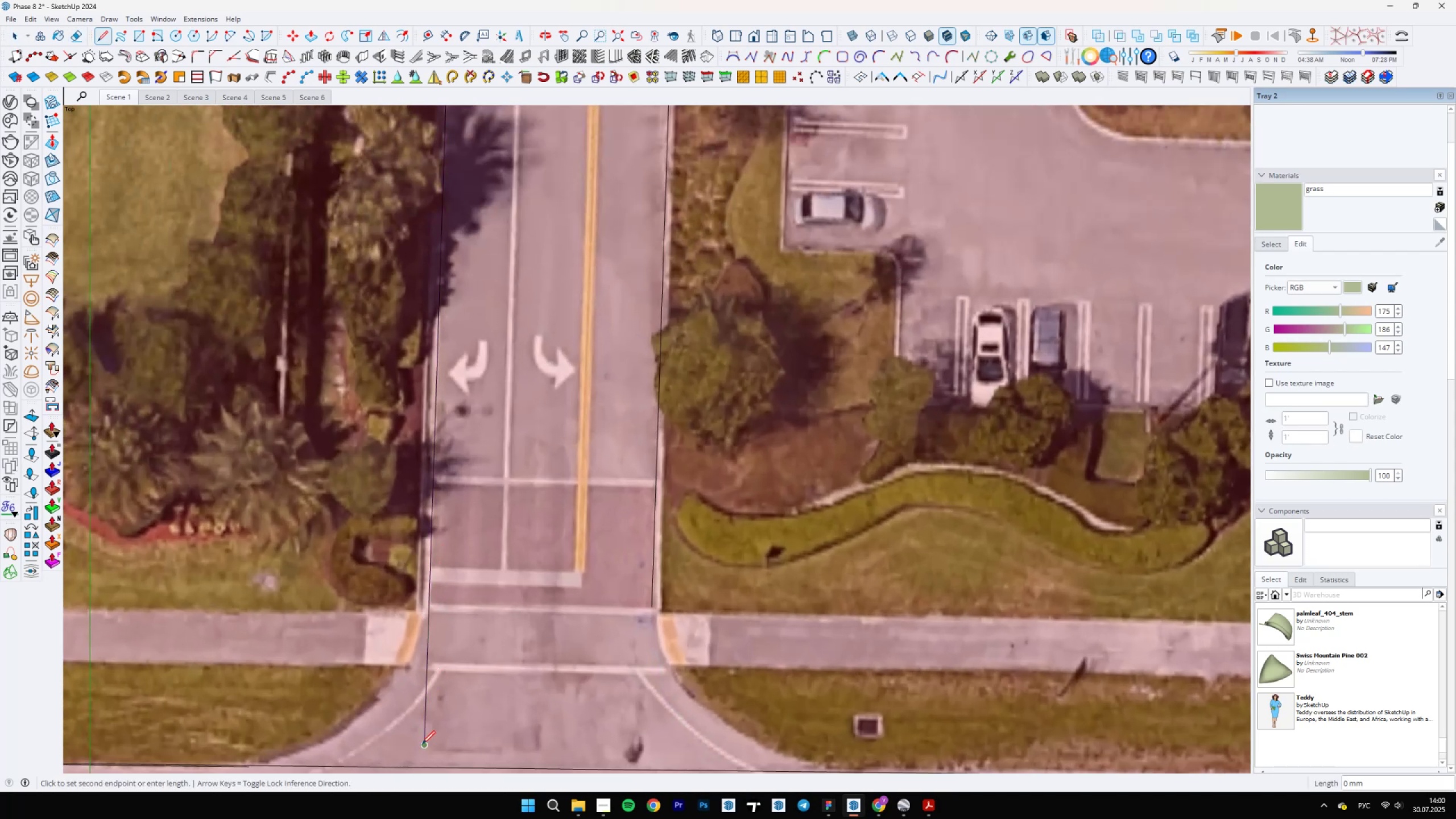 
key(Escape)
 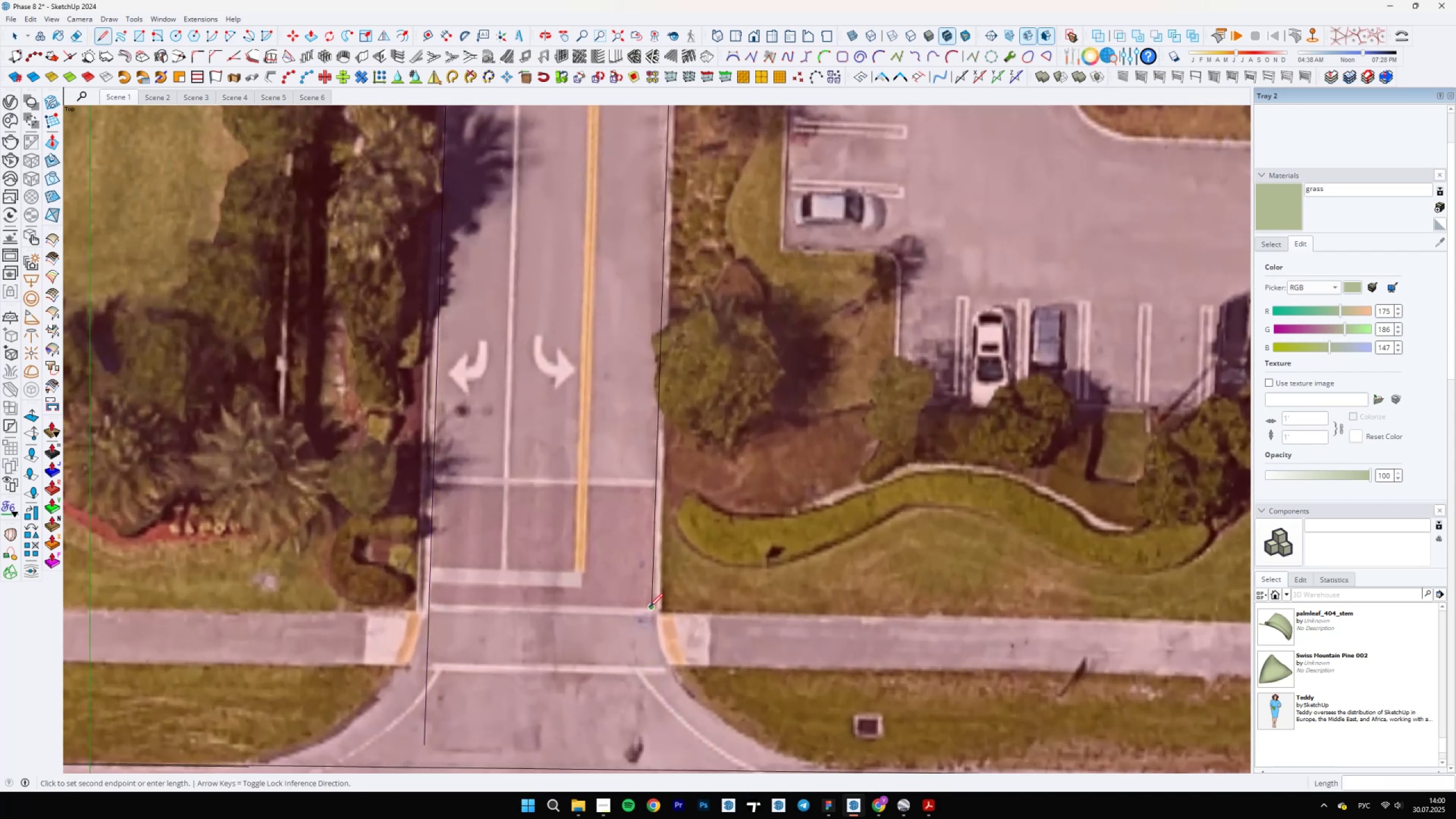 
hold_key(key=ShiftLeft, duration=0.67)
left_click([631, 733])
 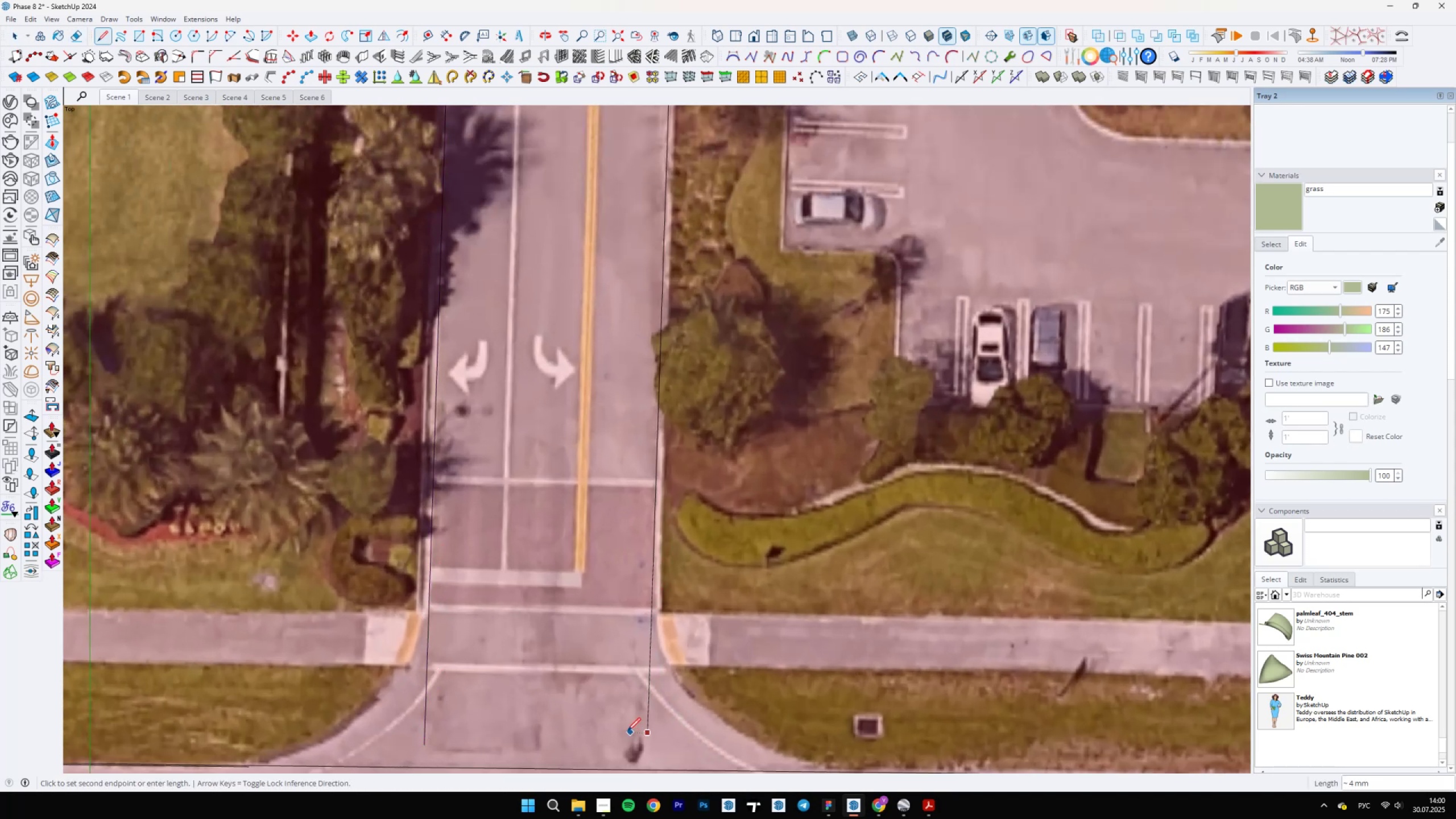 
key(Escape)
 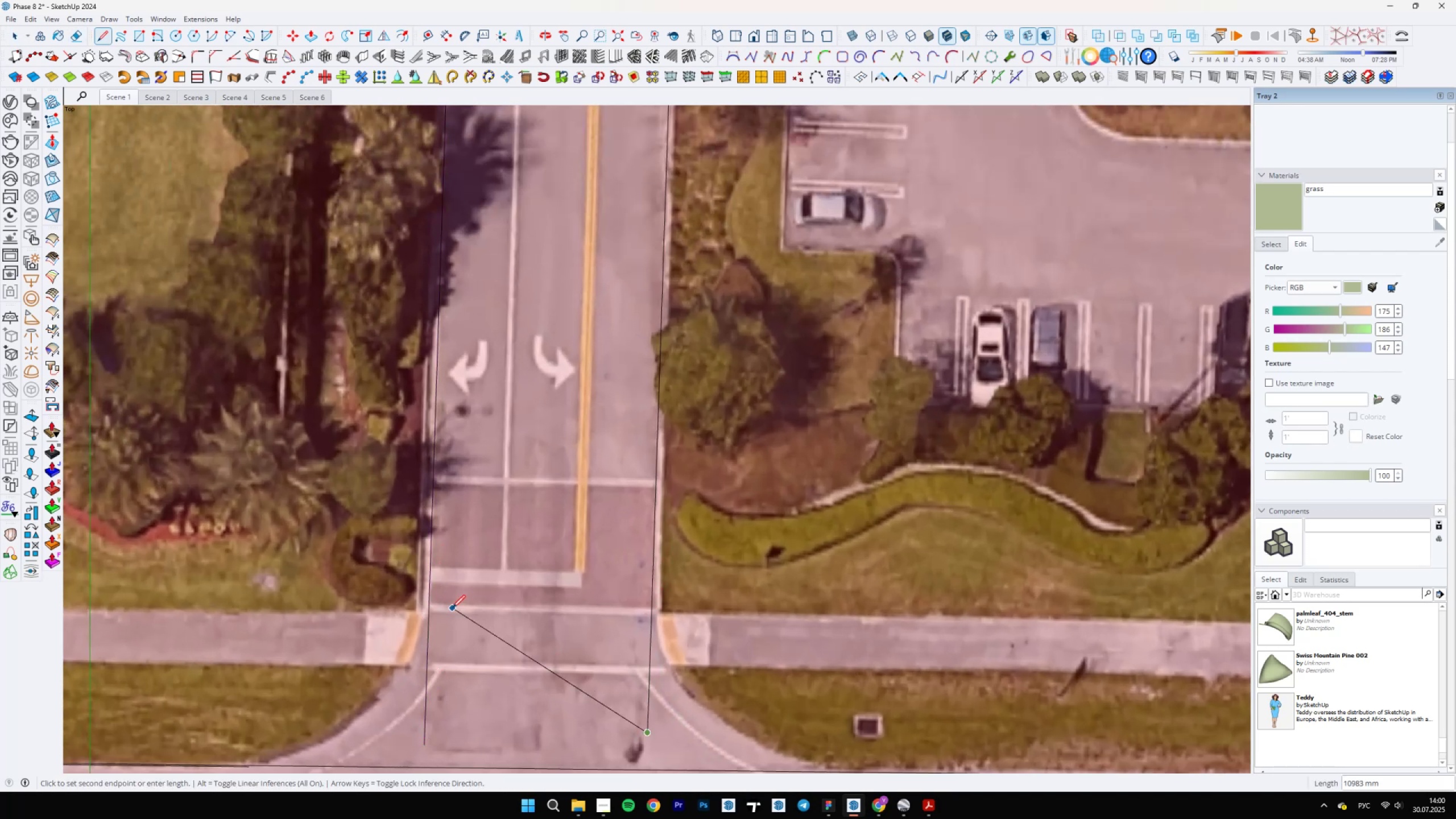 
scroll: coordinate [625, 627], scroll_direction: down, amount: 3.0
 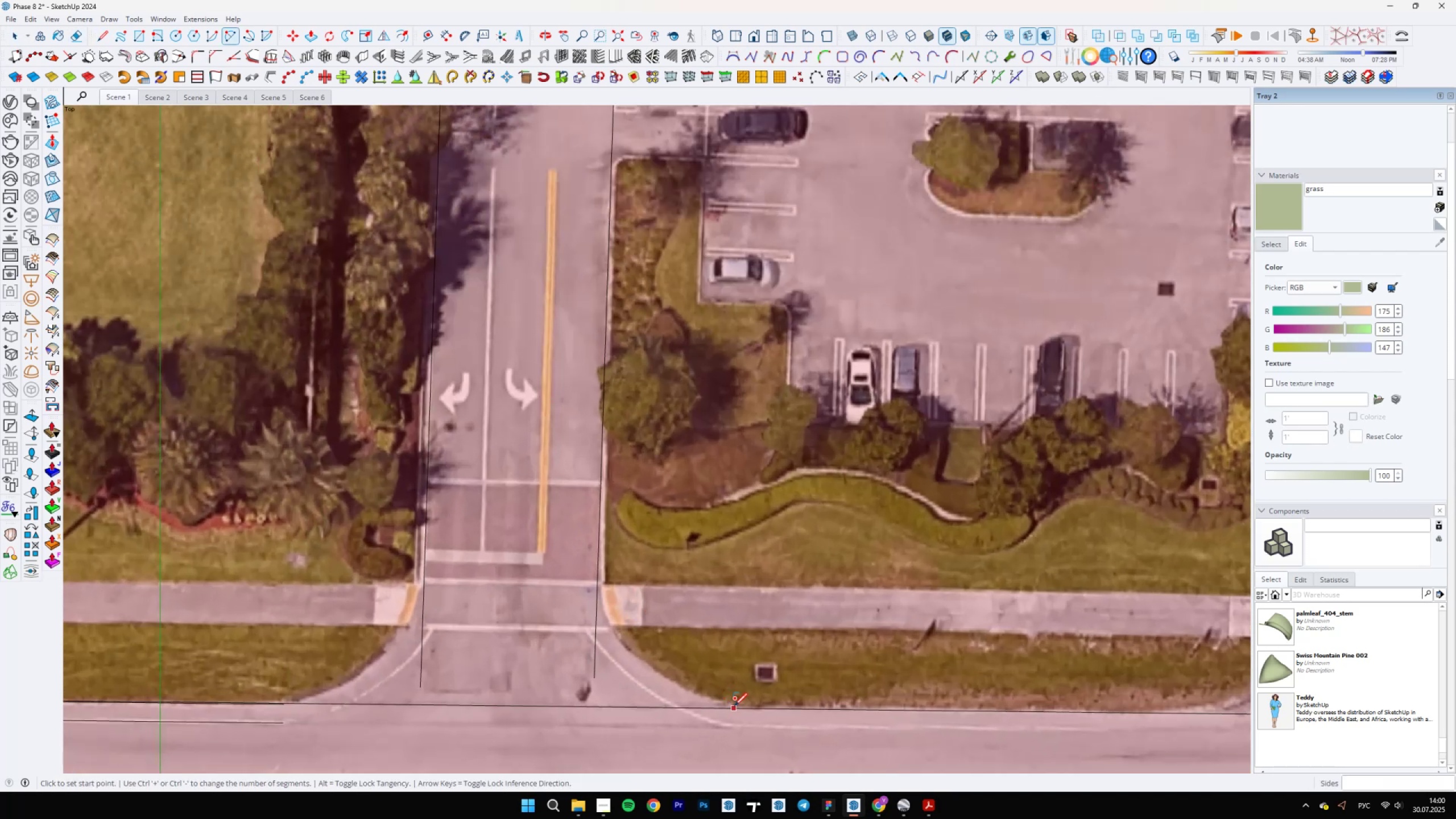 
key(A)
 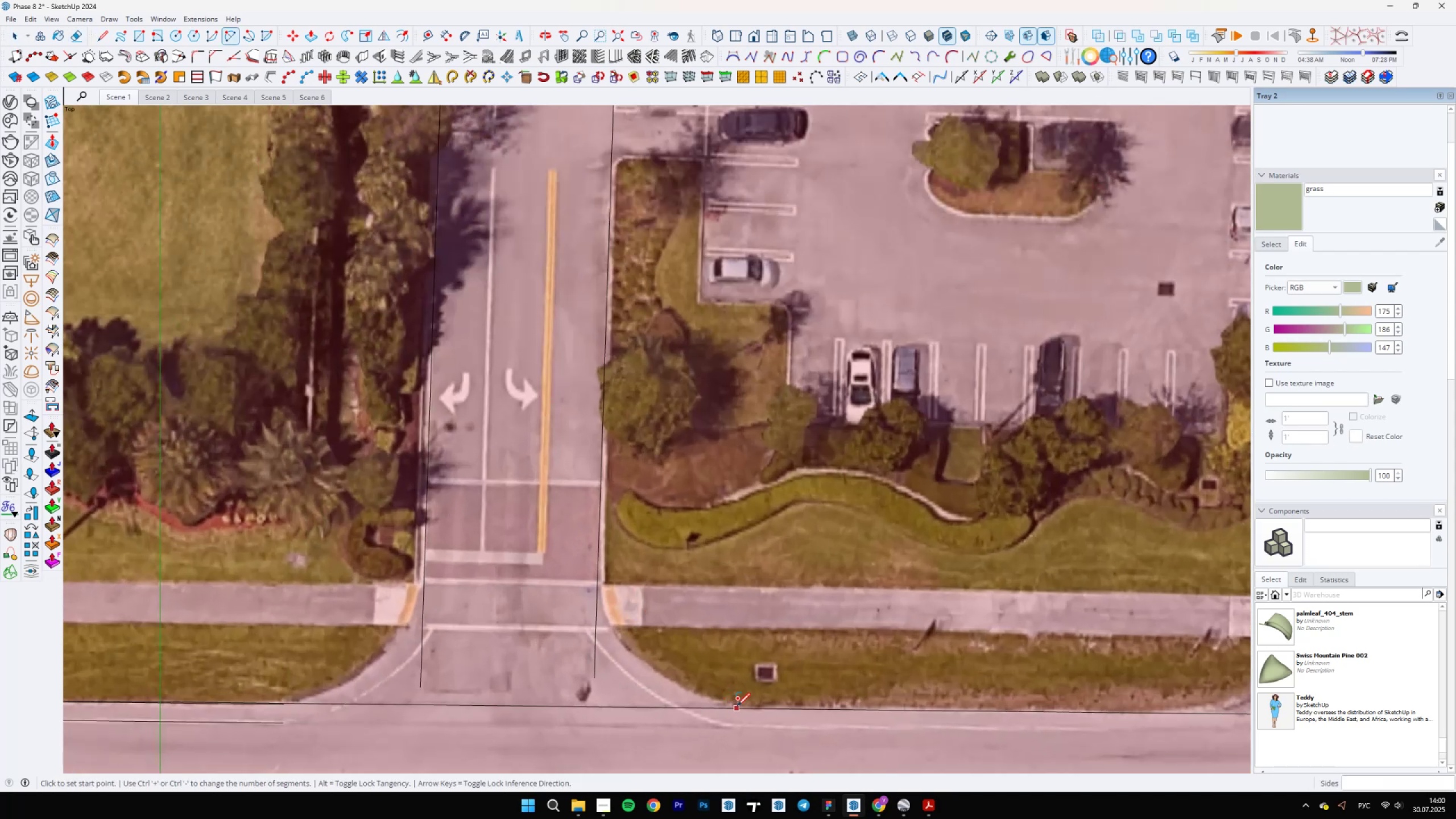 
left_click([739, 706])
 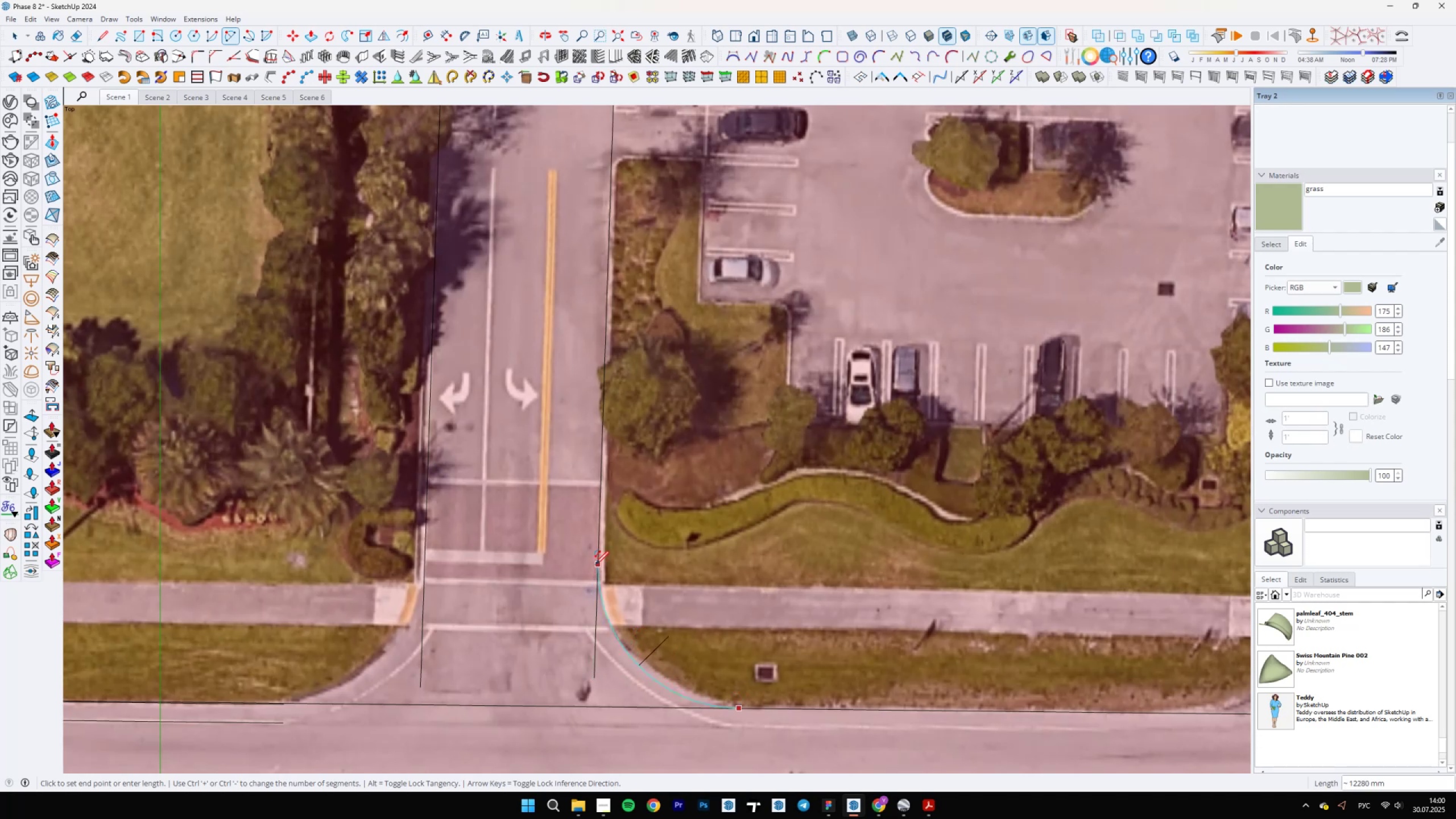 
left_click([597, 557])
 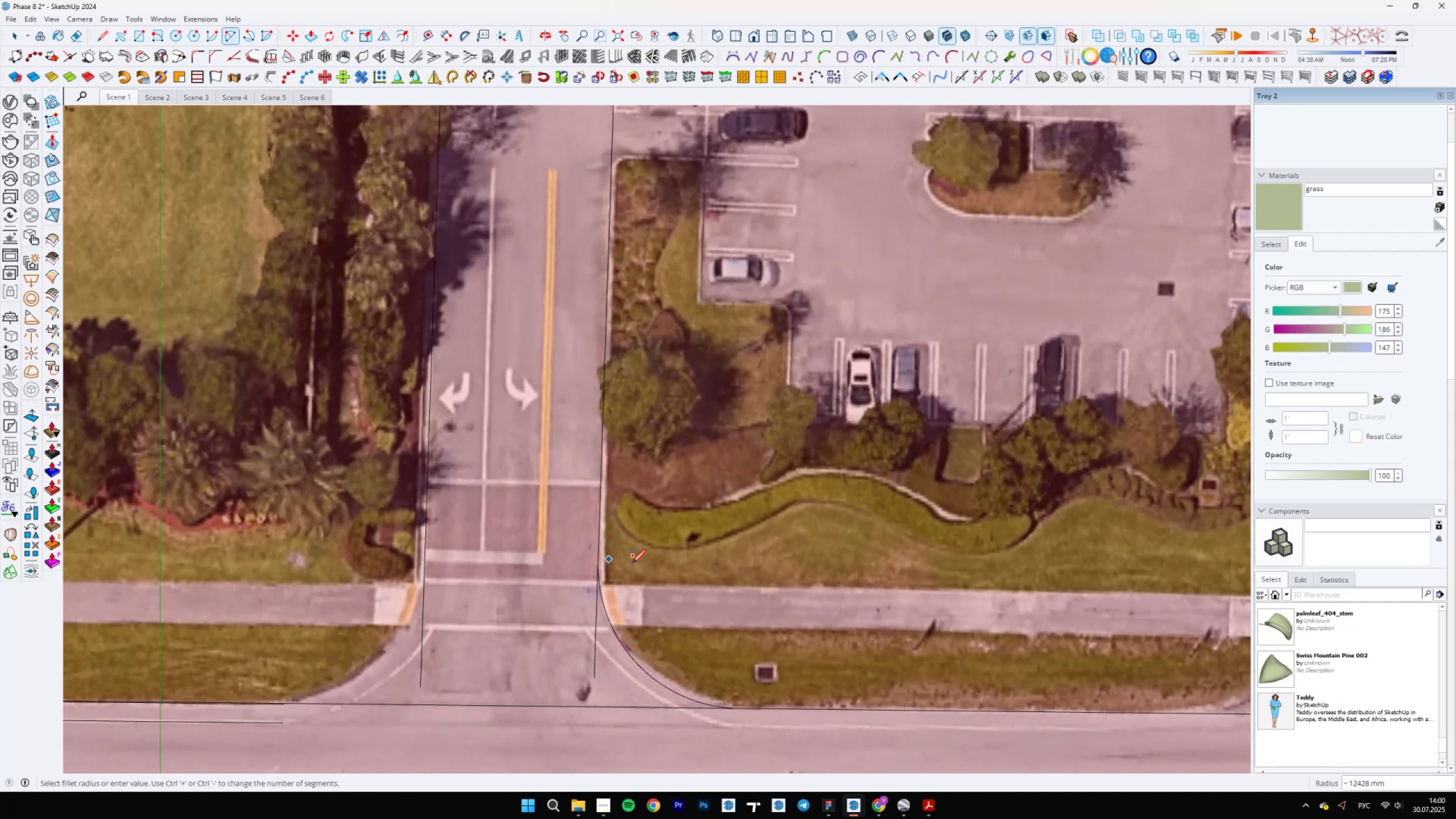 
scroll: coordinate [549, 682], scroll_direction: none, amount: 0.0
 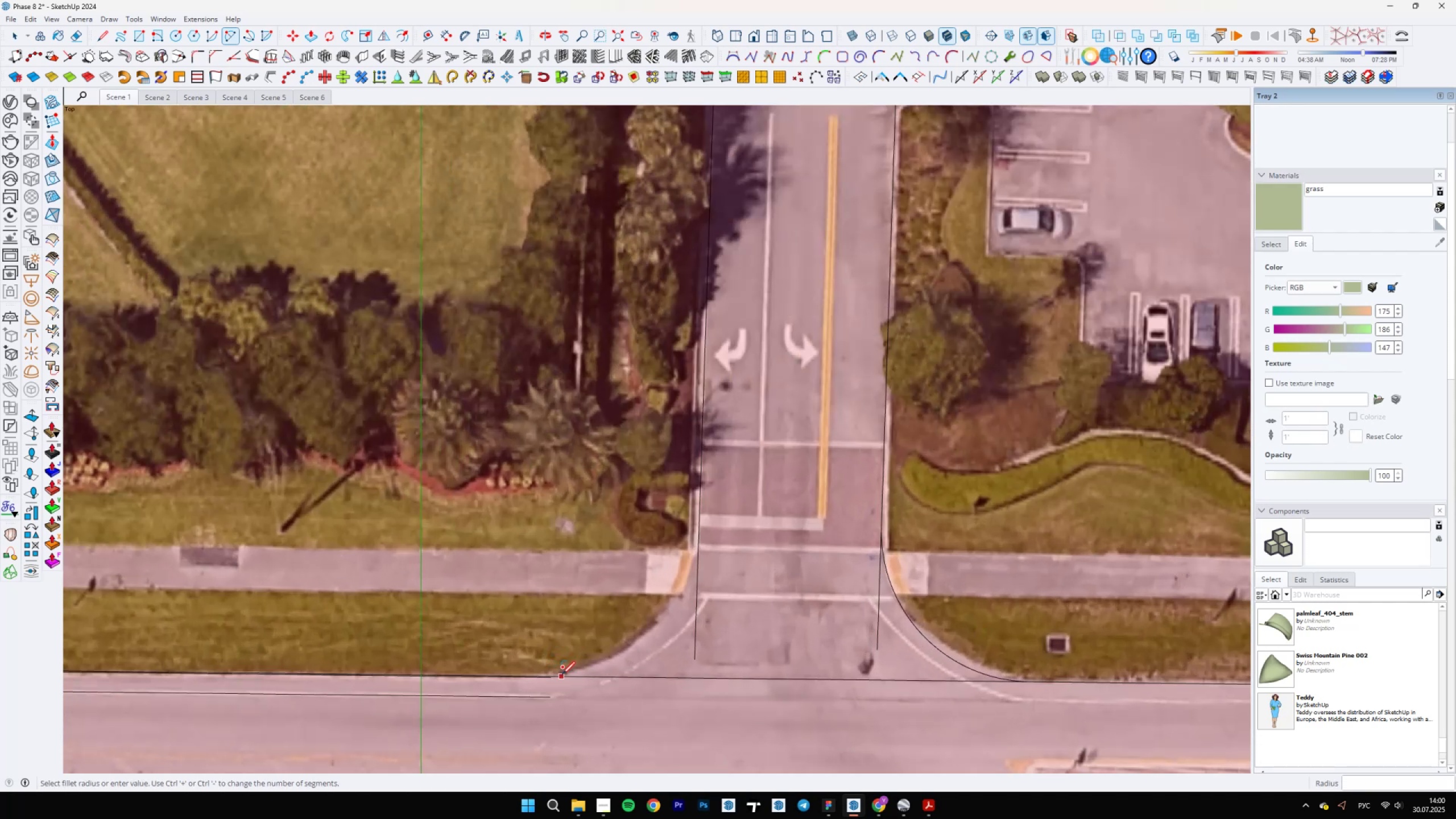 
left_click([561, 675])
 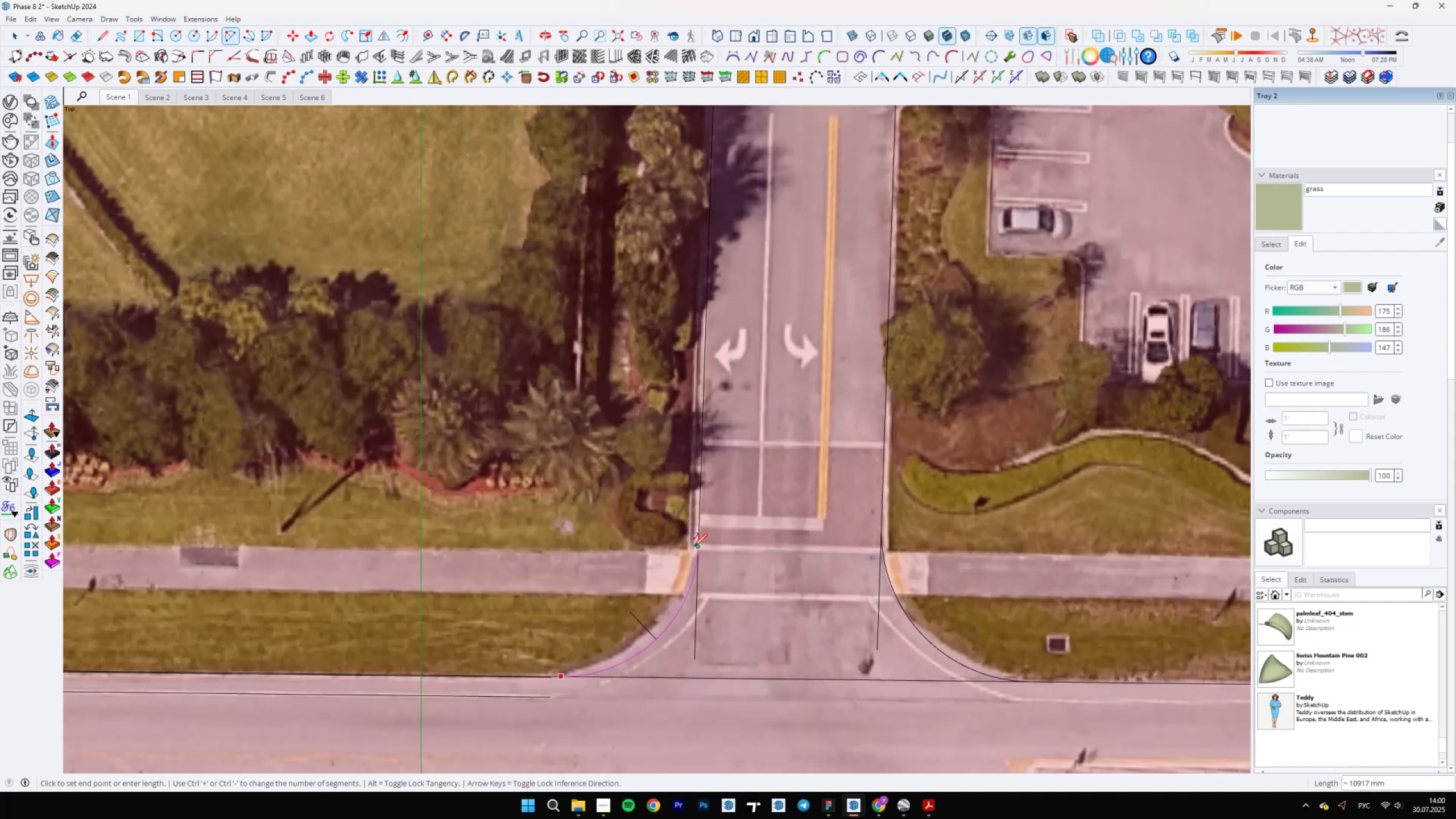 
key(A)
 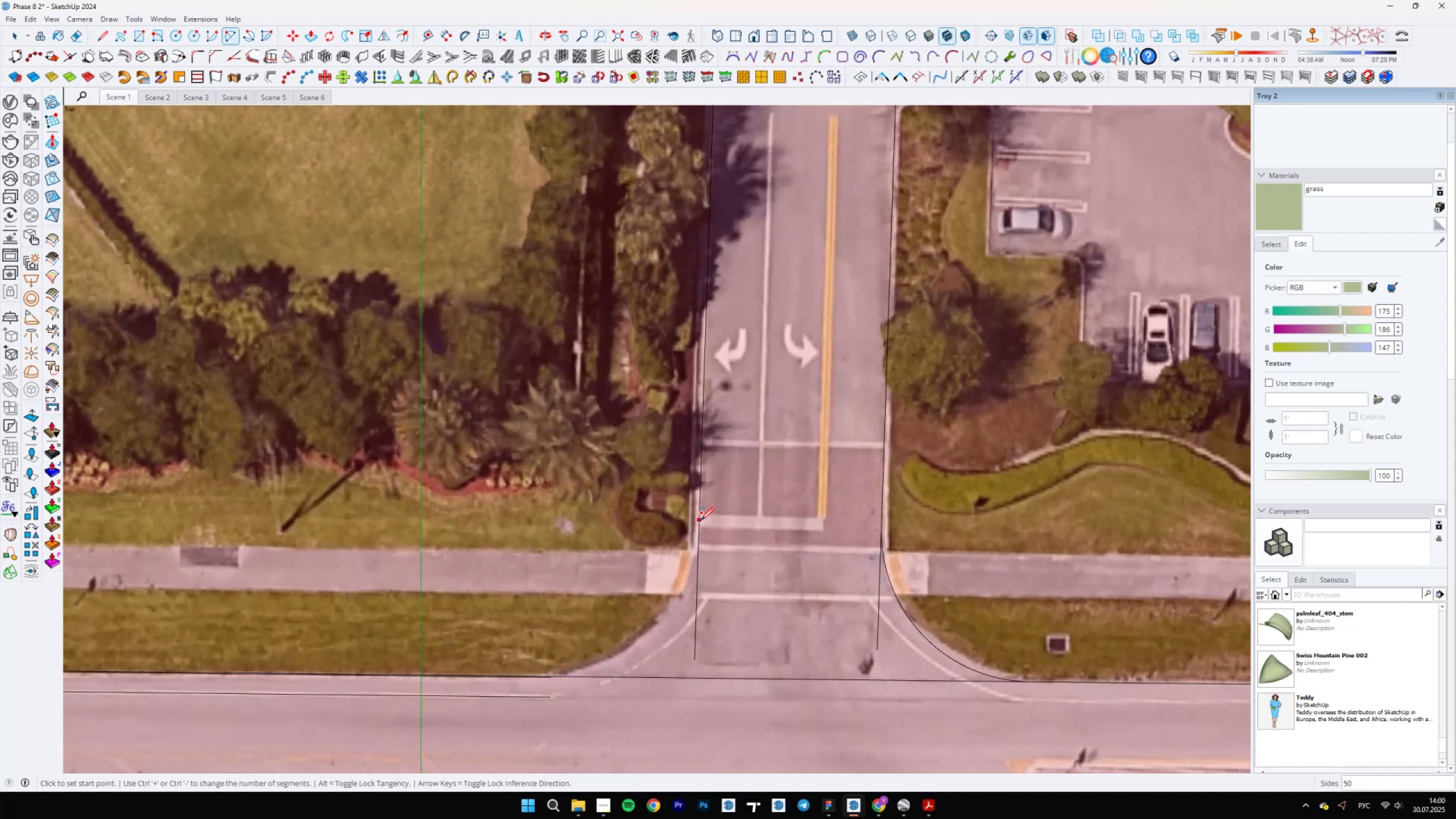 
left_click([701, 520])
 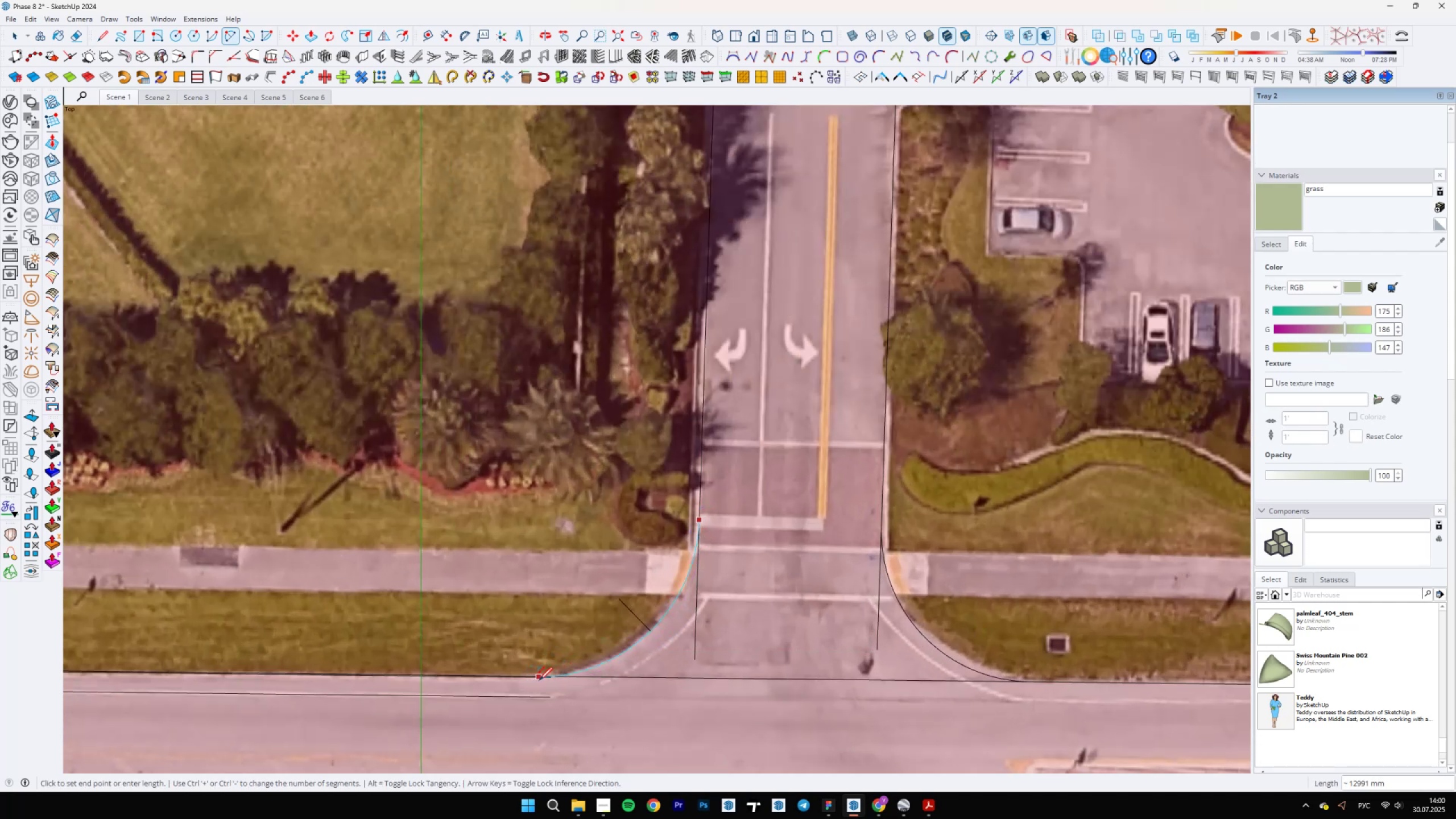 
scroll: coordinate [548, 679], scroll_direction: up, amount: 6.0
 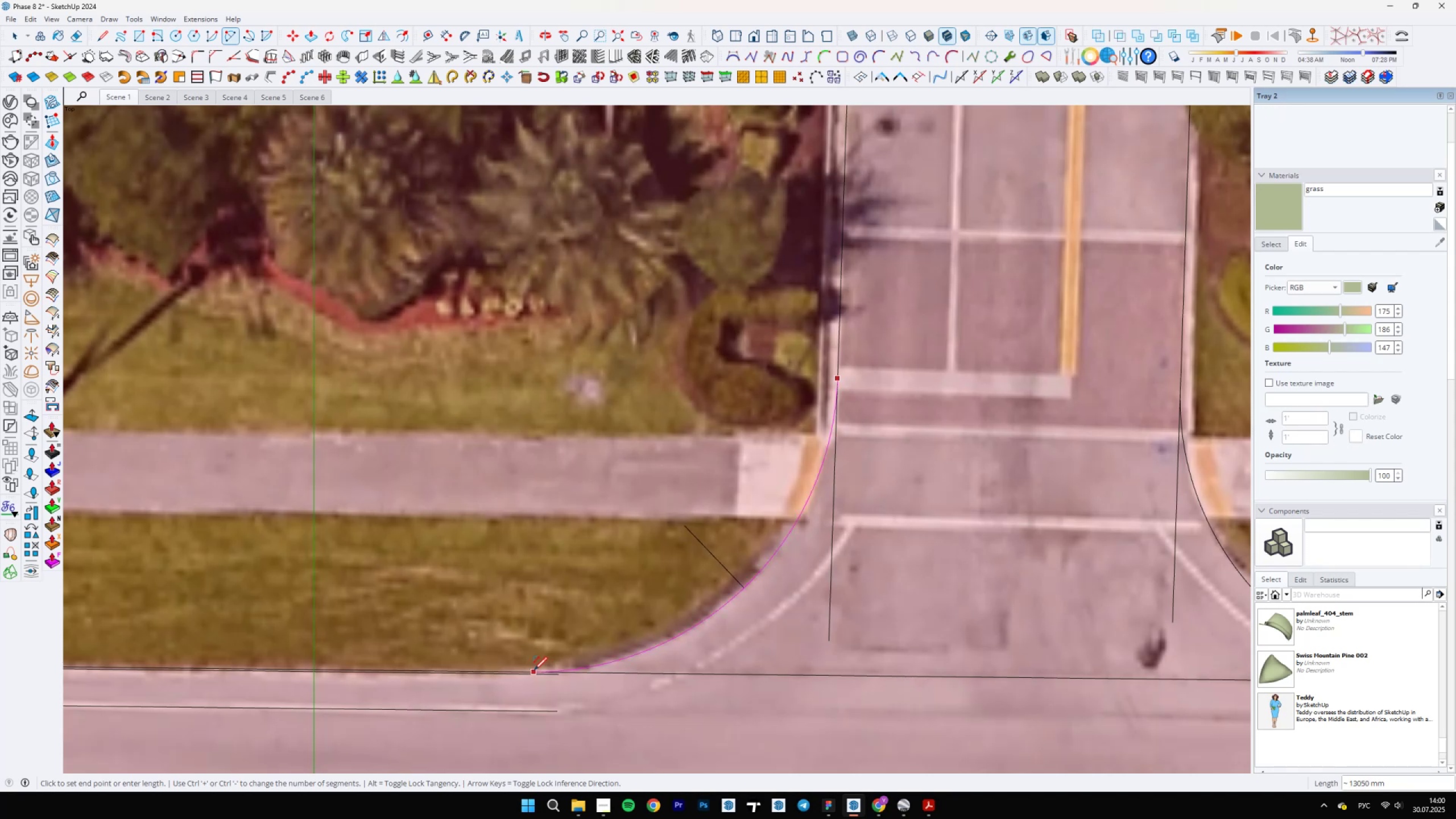 
double_click([531, 670])
 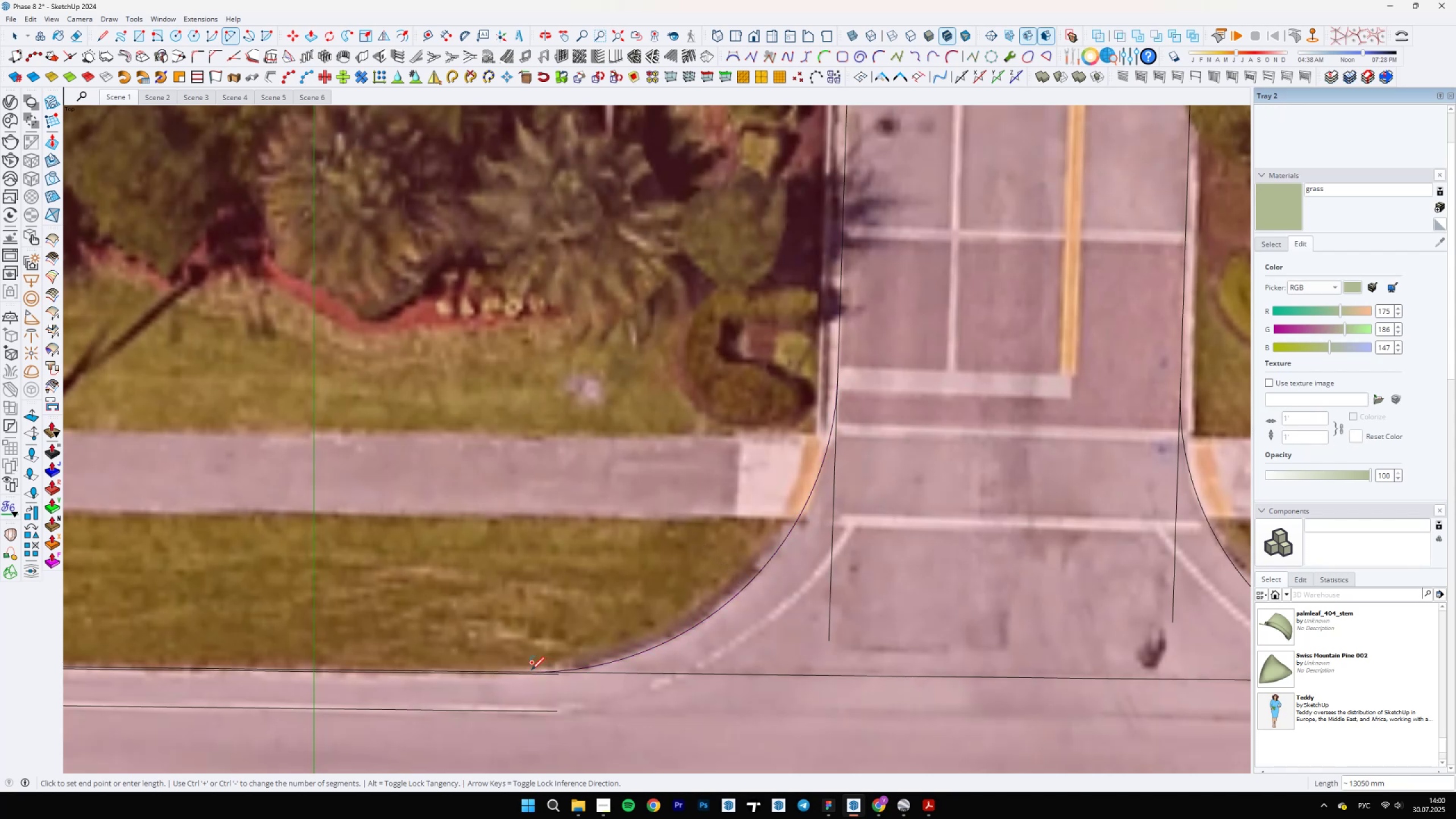 
scroll: coordinate [796, 706], scroll_direction: down, amount: 3.0
 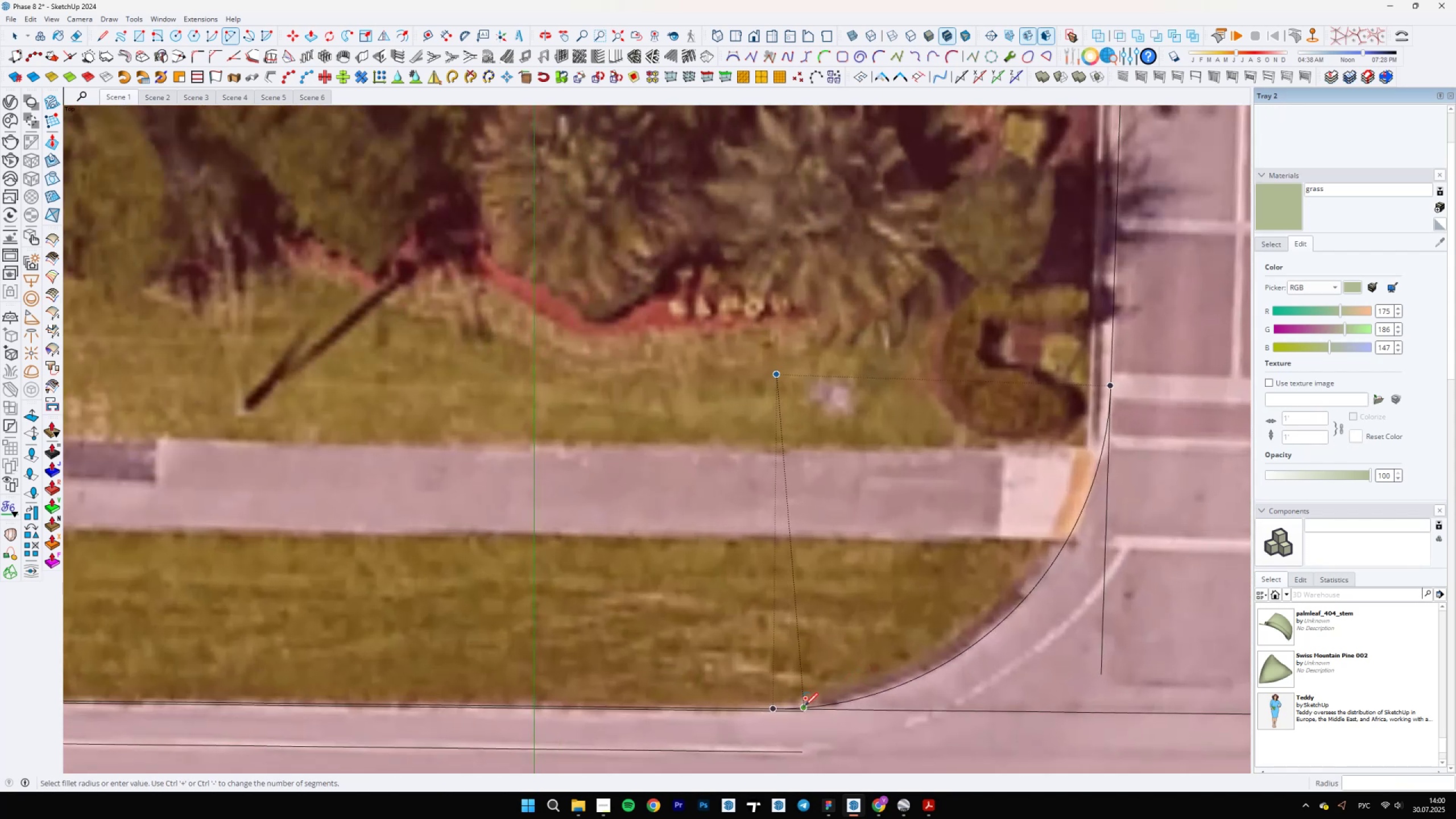 
scroll: coordinate [806, 711], scroll_direction: up, amount: 3.0
 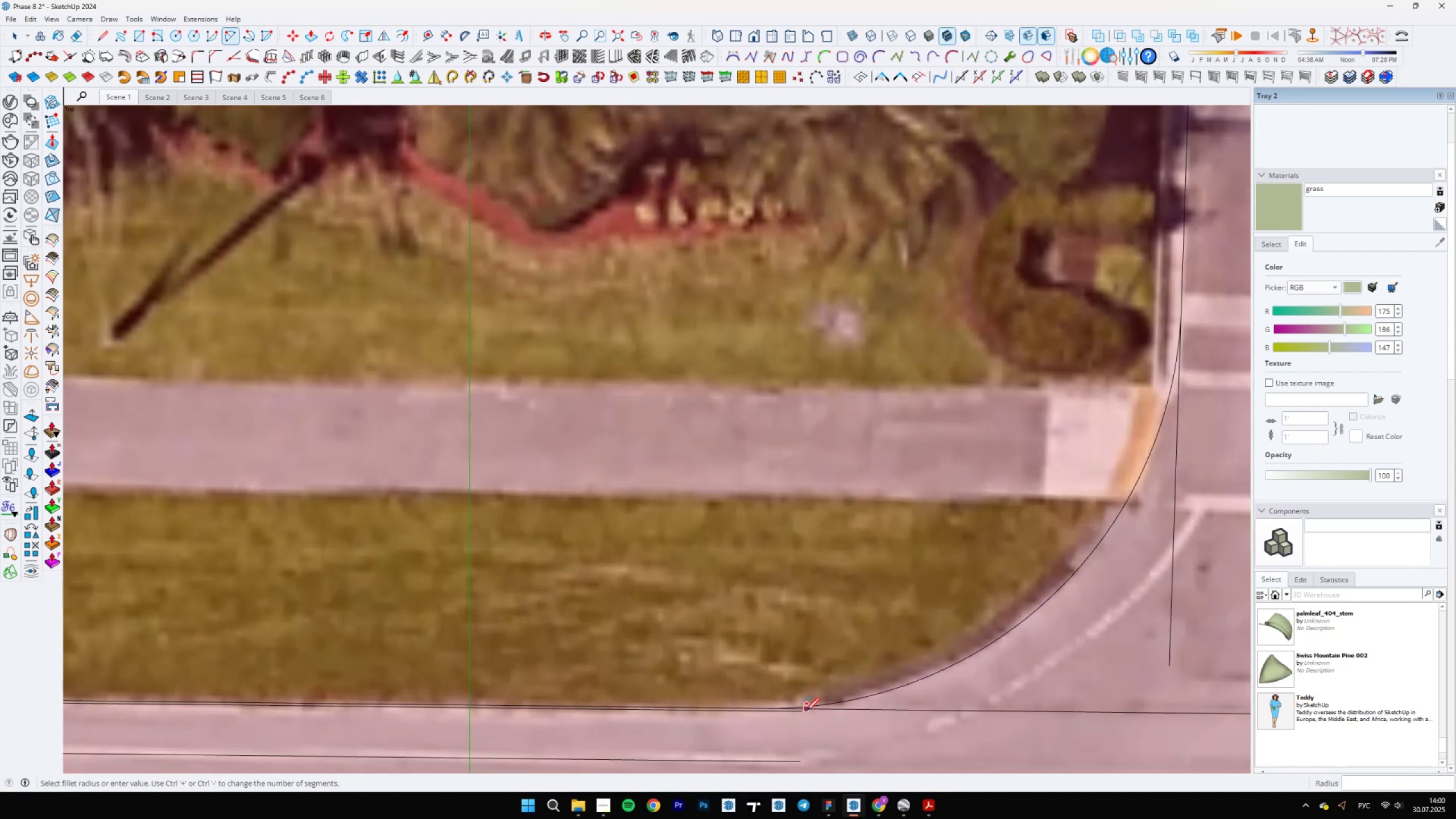 
key(E)
 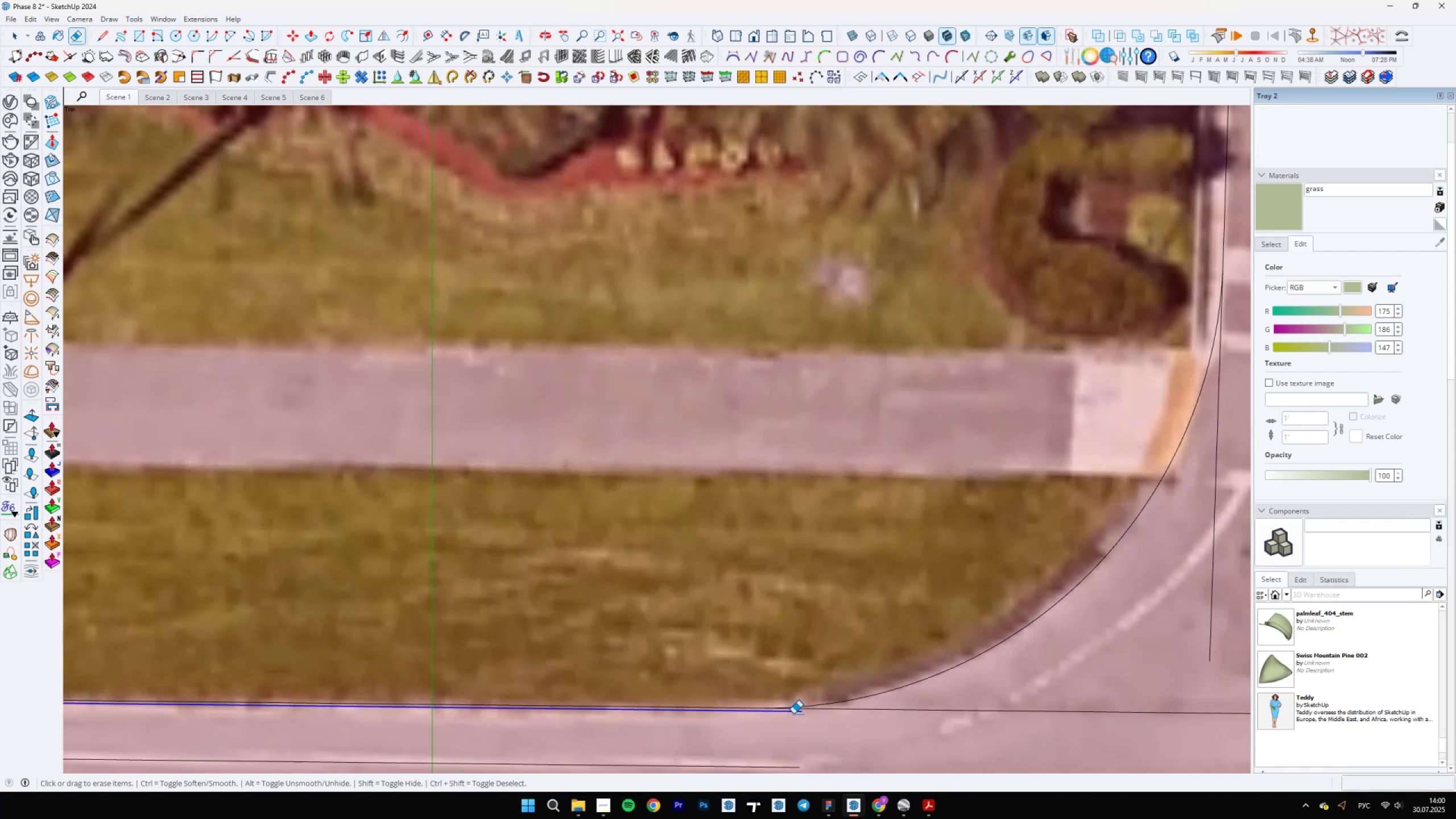 
scroll: coordinate [940, 704], scroll_direction: down, amount: 17.0
 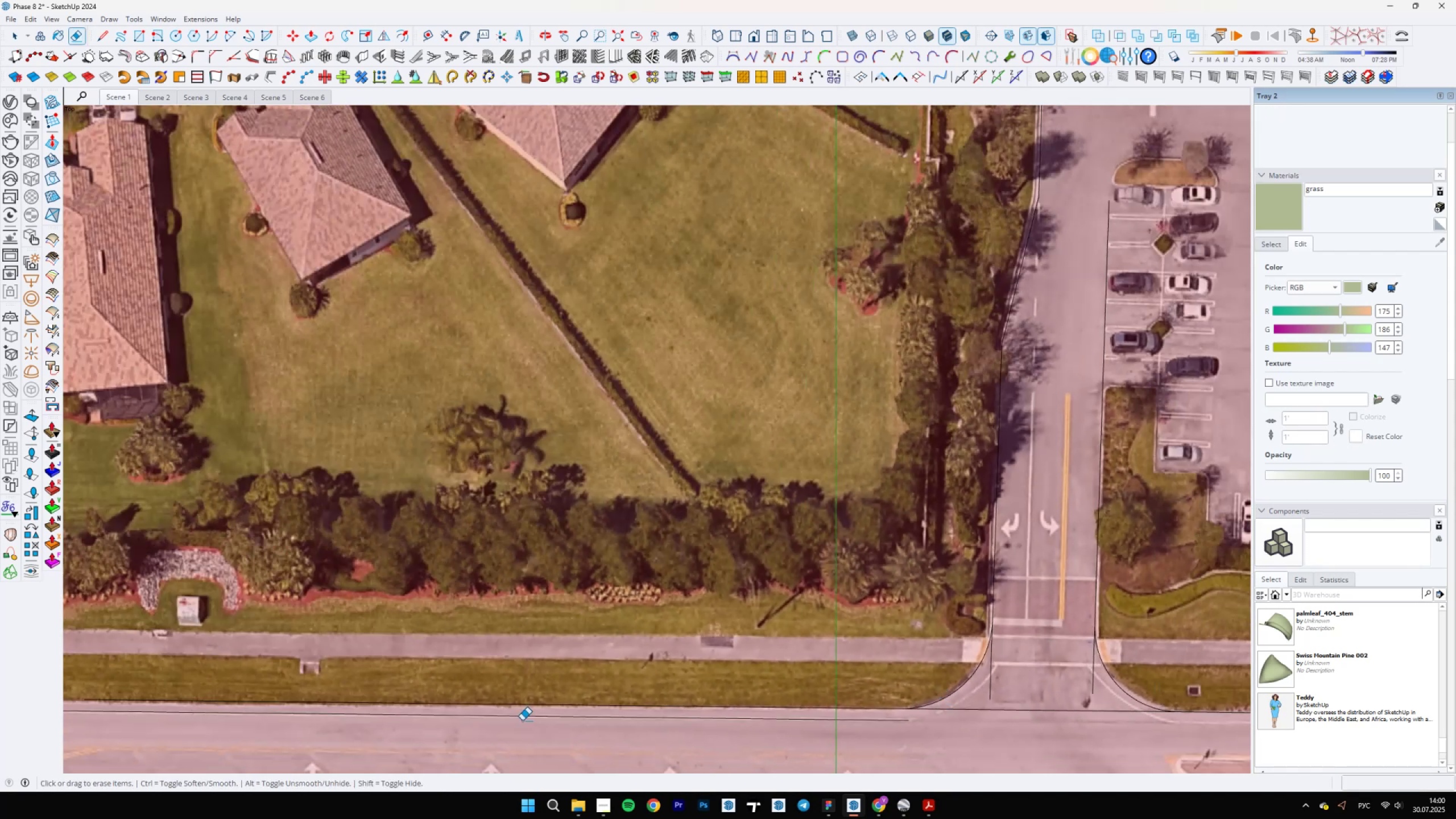 
scroll: coordinate [659, 715], scroll_direction: up, amount: 3.0
 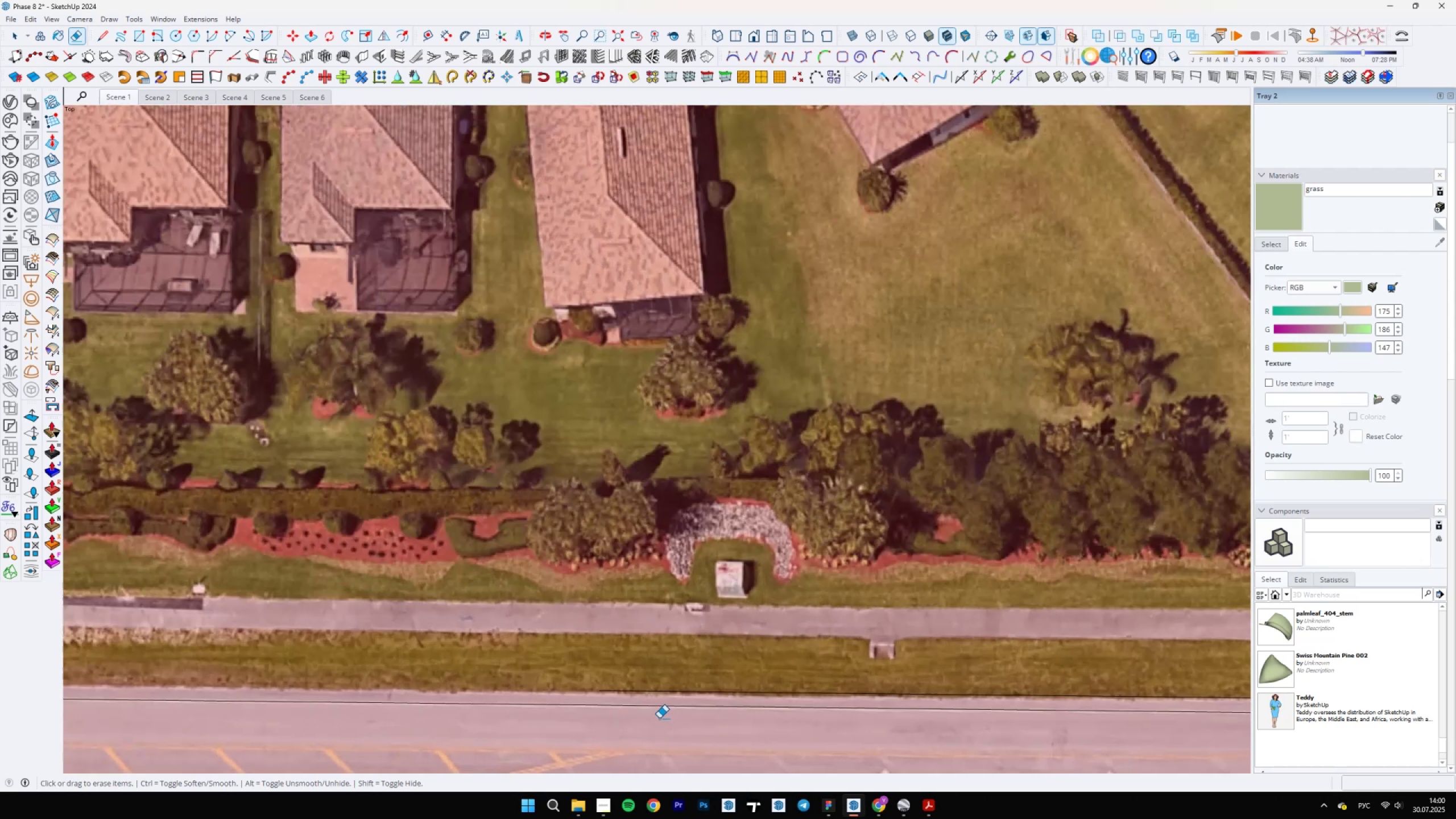 
key(Control+Z)
 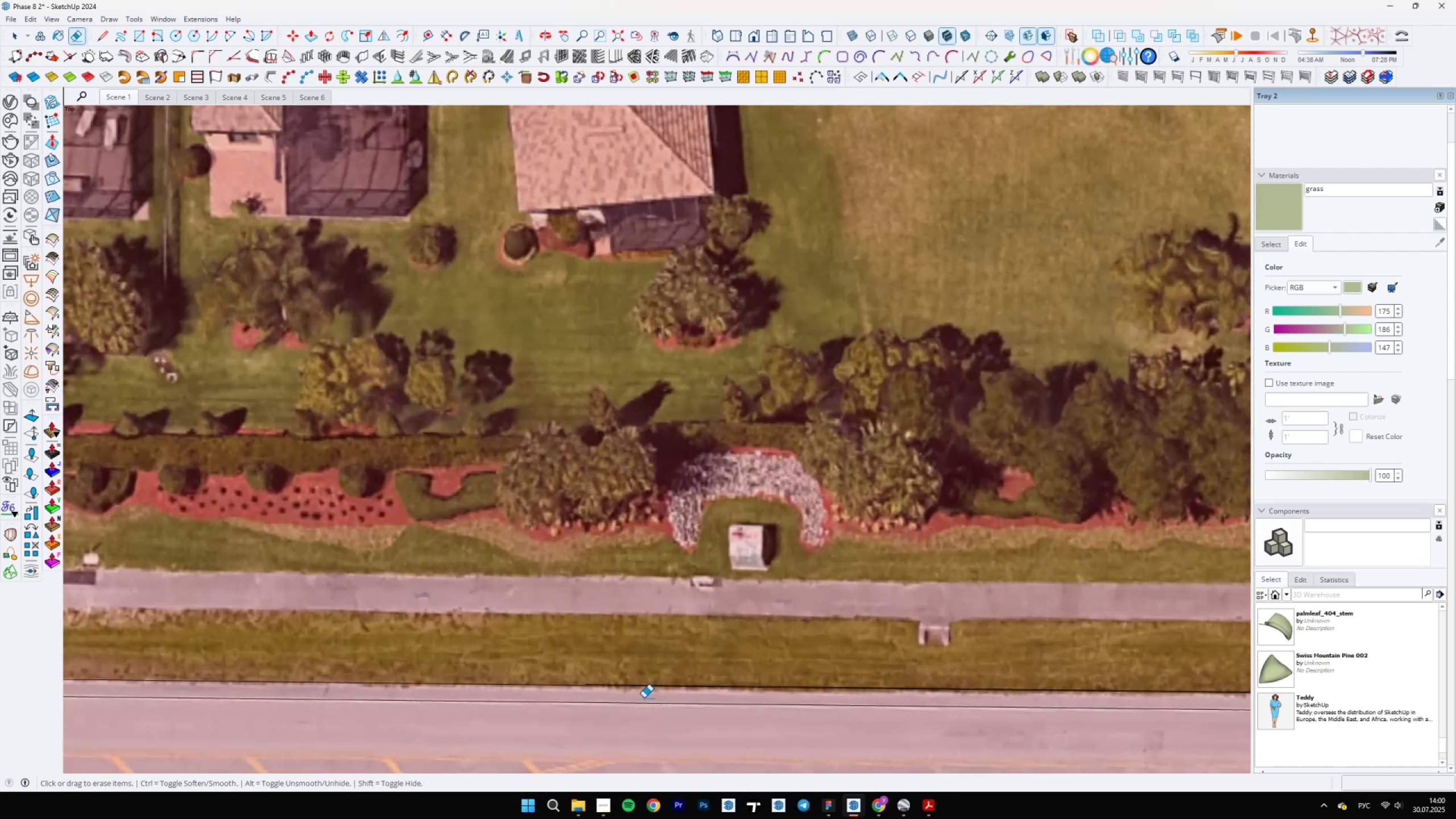 
scroll: coordinate [586, 683], scroll_direction: up, amount: 8.0
 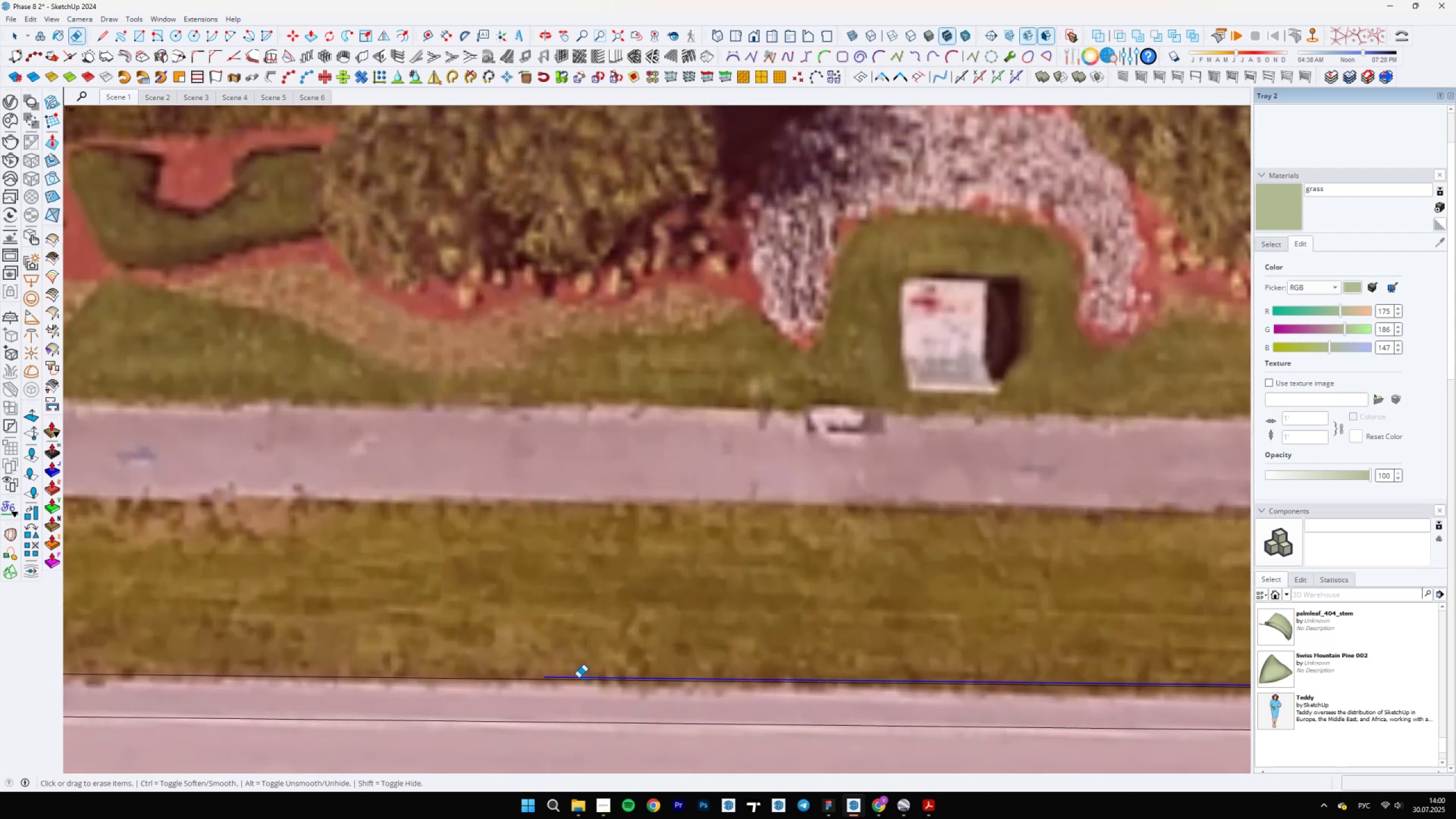 
scroll: coordinate [814, 636], scroll_direction: none, amount: 0.0
 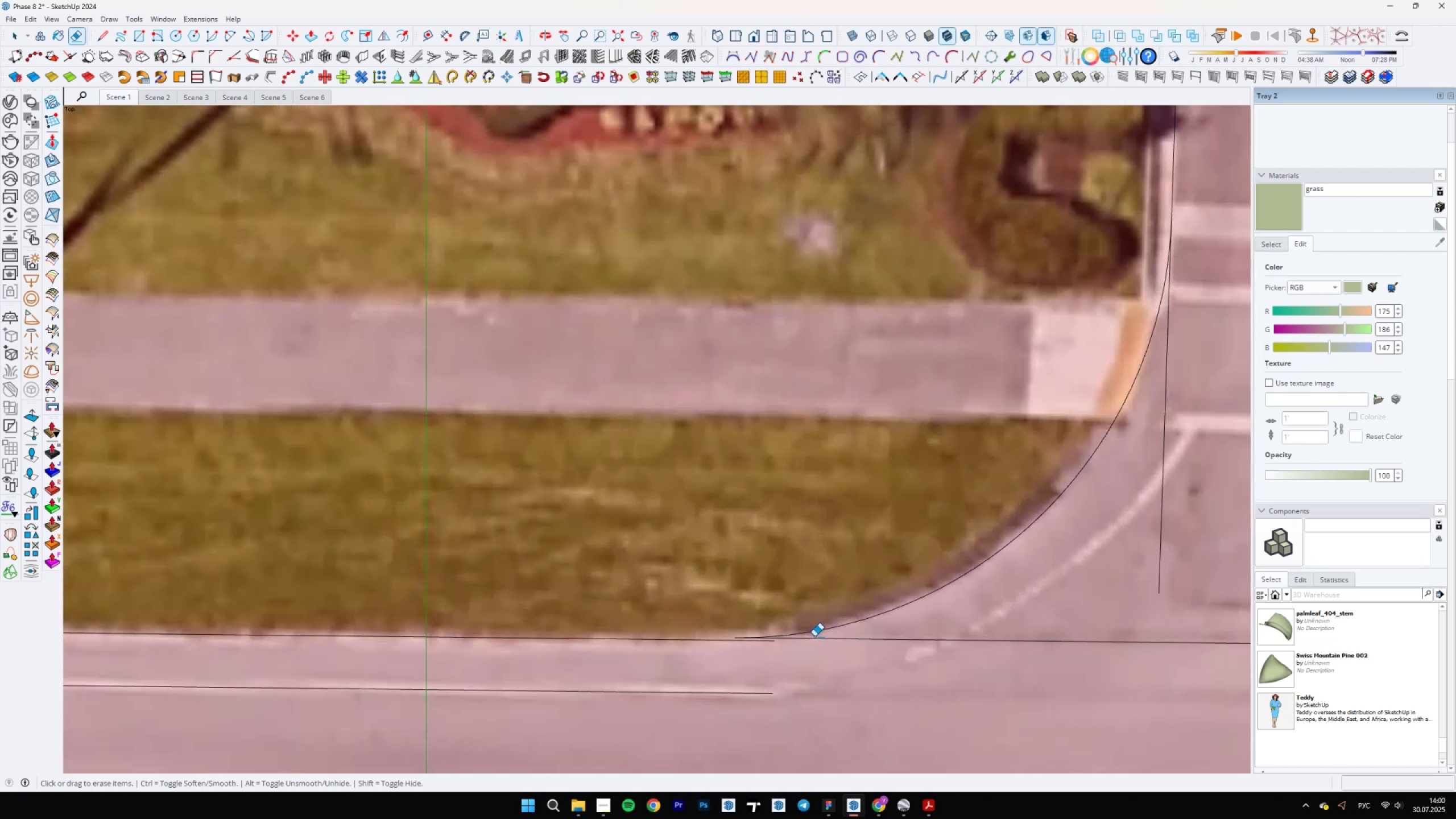 
key(Control+Z)
 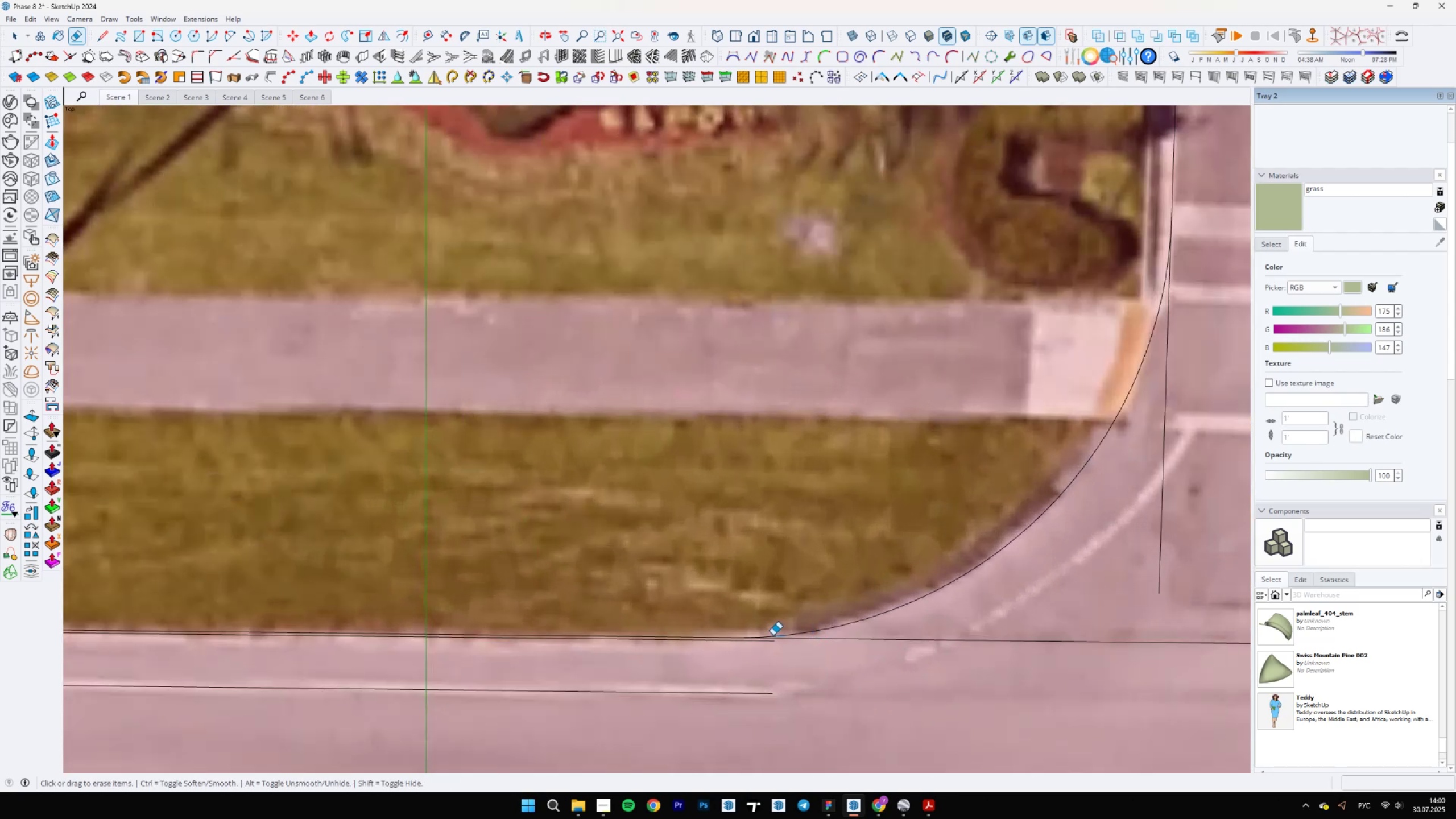 
scroll: coordinate [644, 652], scroll_direction: down, amount: 16.0
 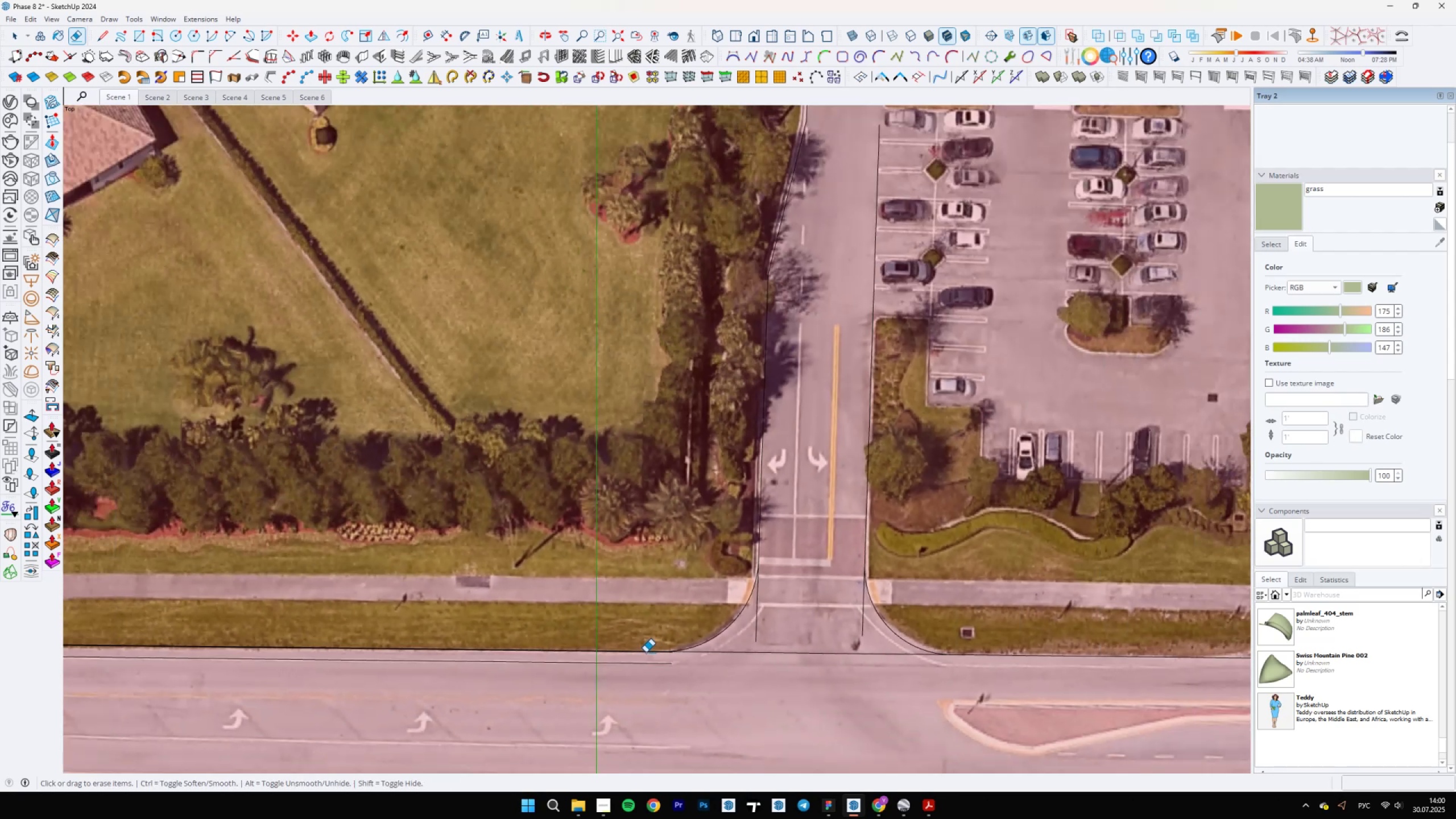 
scroll: coordinate [686, 662], scroll_direction: up, amount: 20.0
 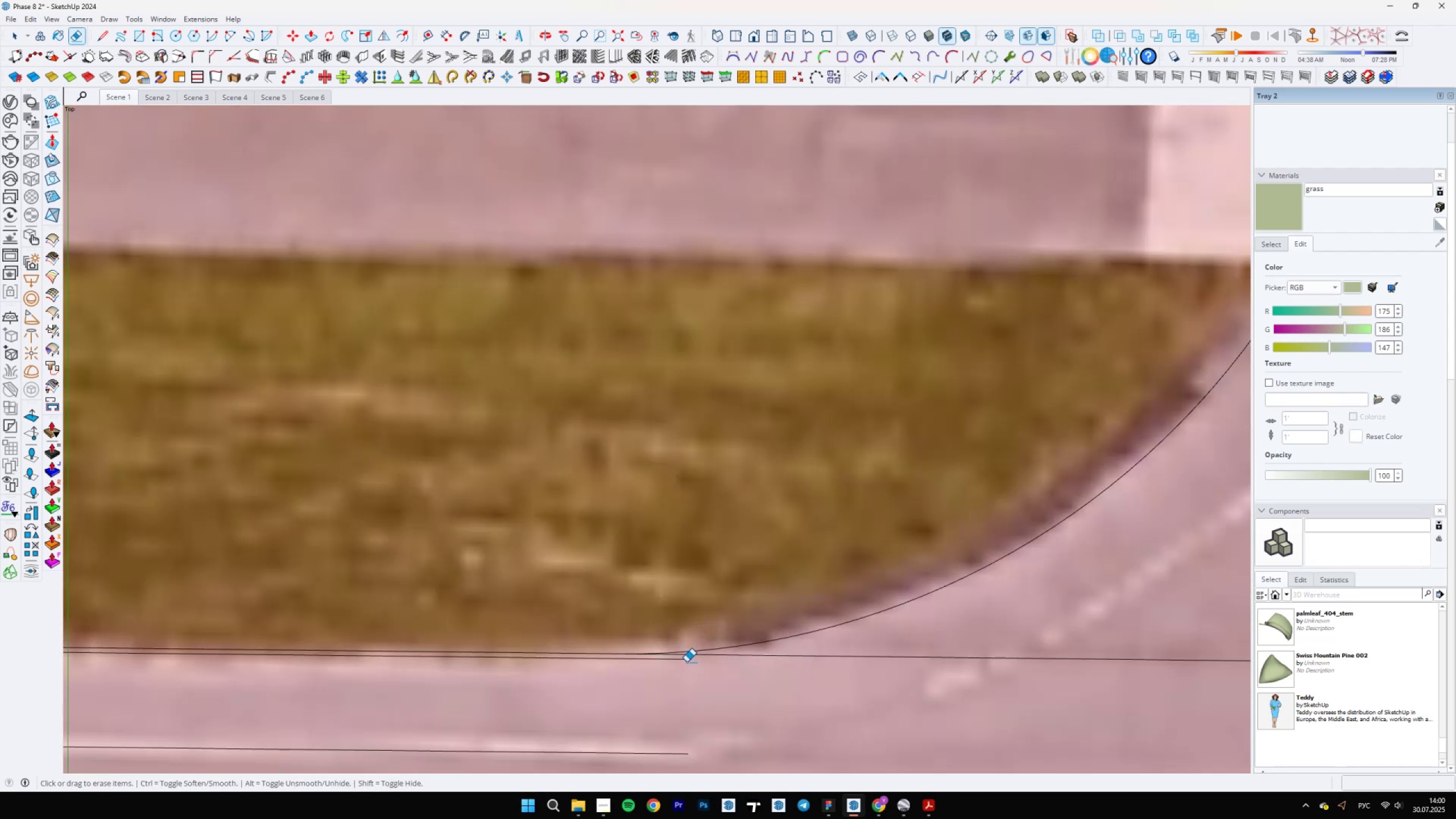 
key(Control+Z)
 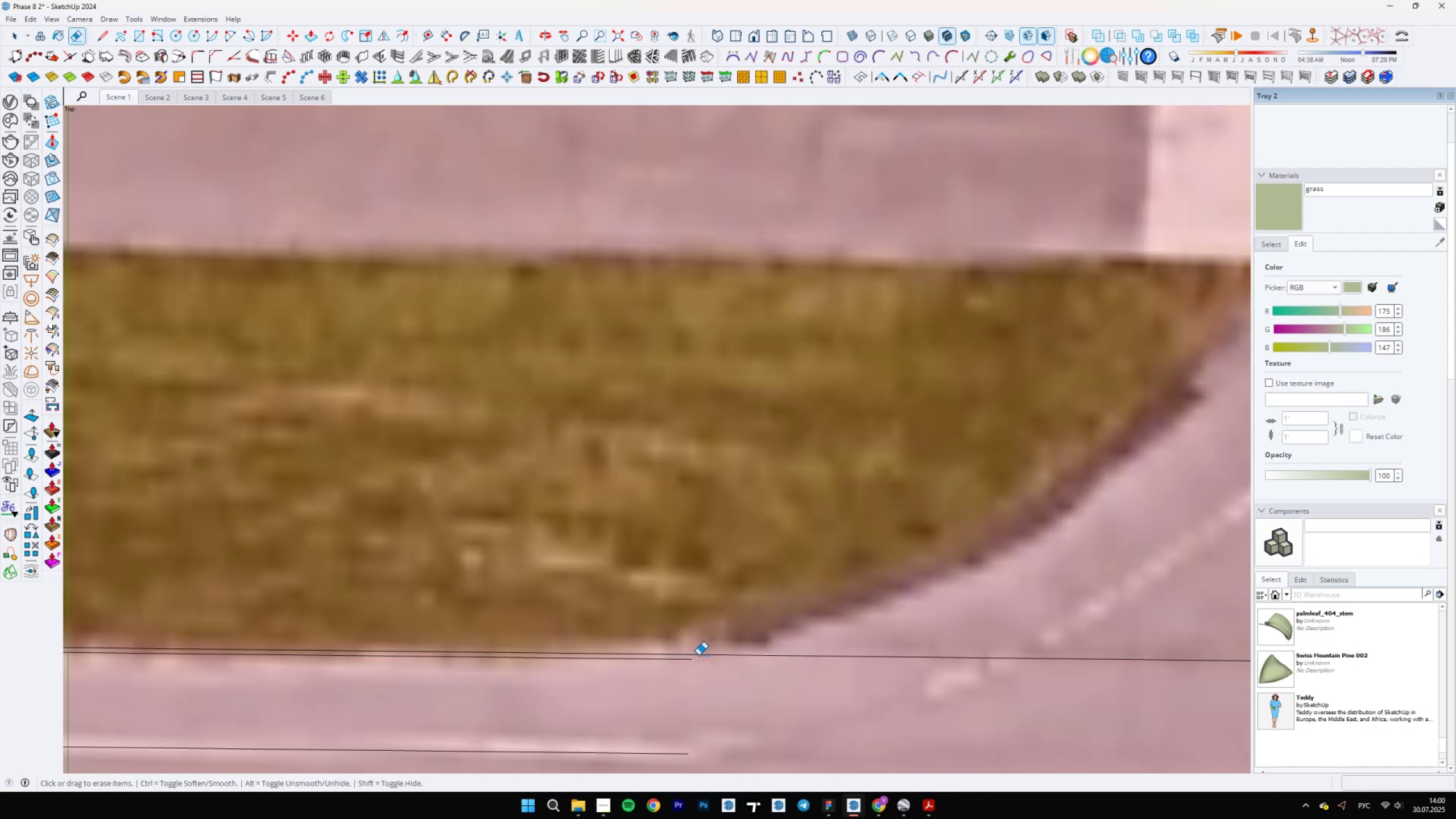 
key(A)
 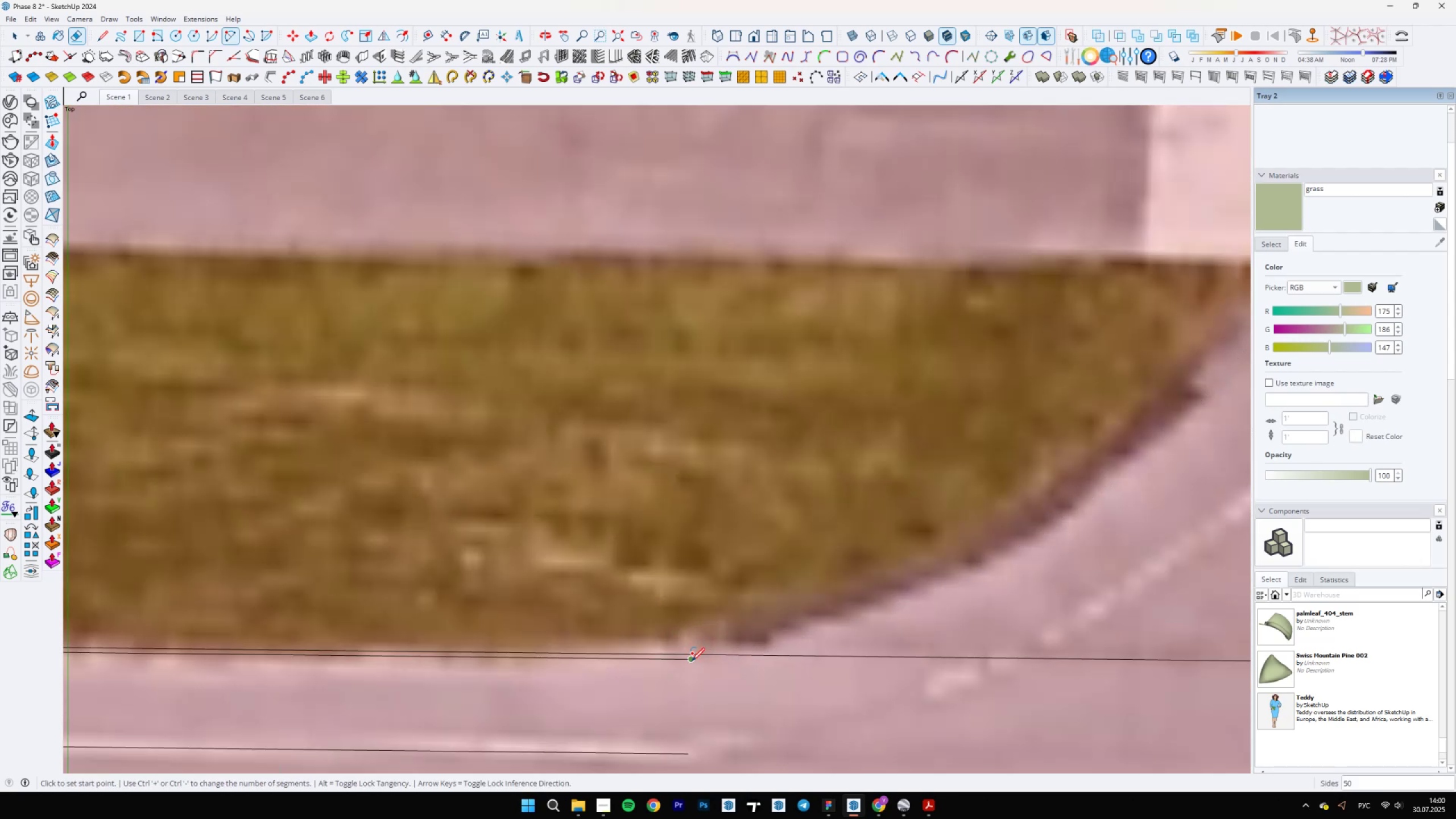 
left_click([692, 661])
 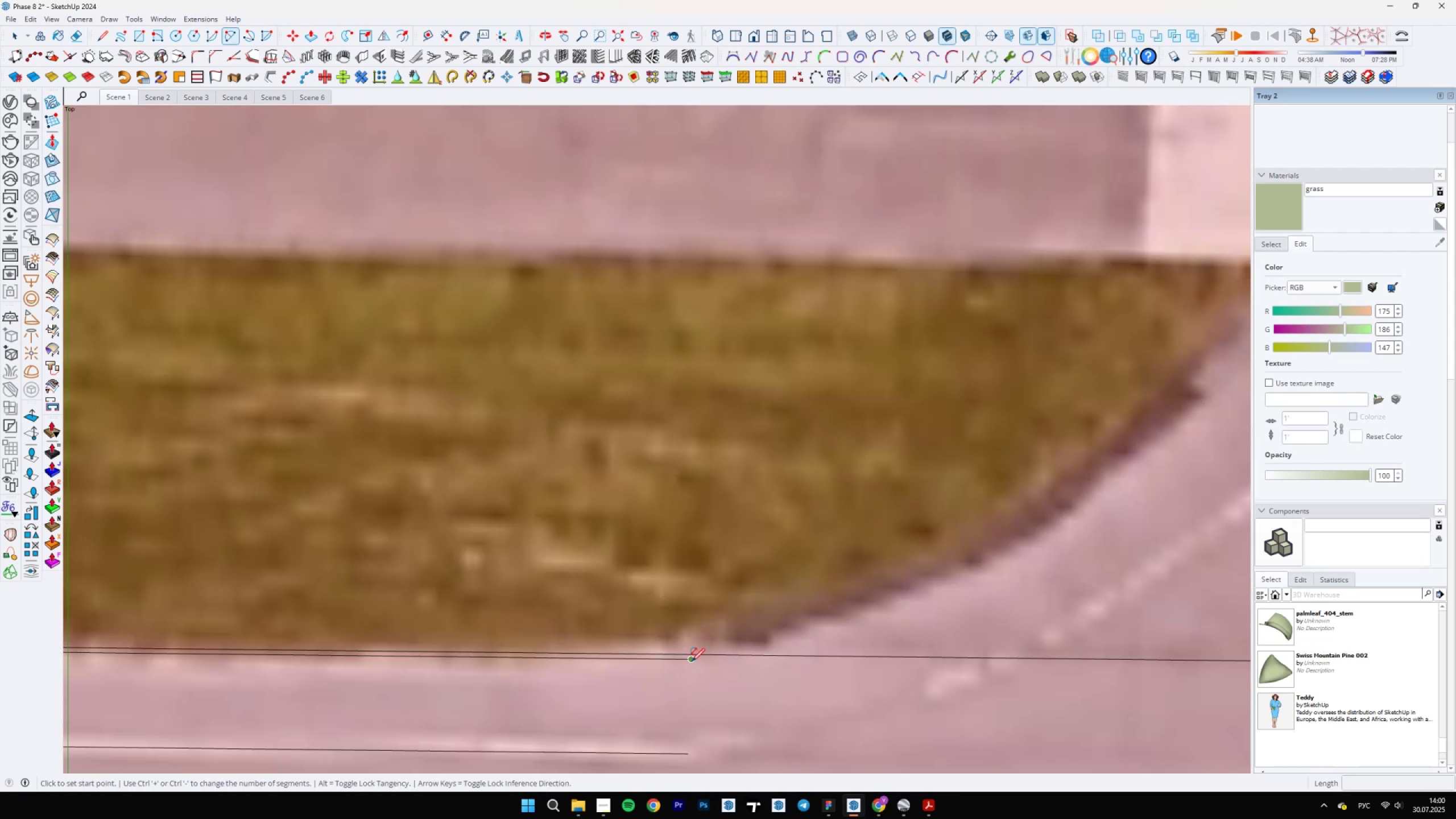 
scroll: coordinate [671, 663], scroll_direction: down, amount: 12.0
 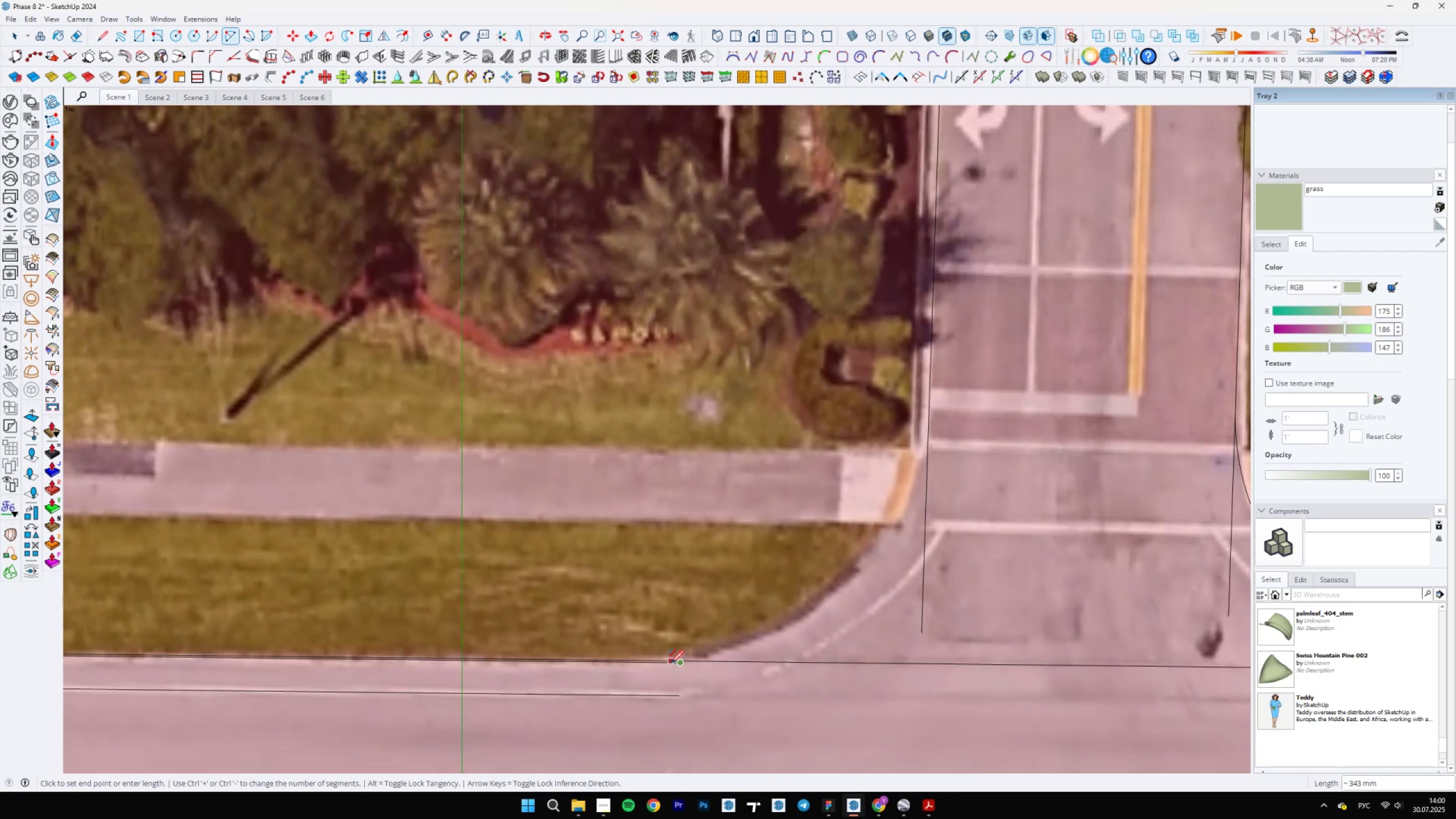 
key(A)
 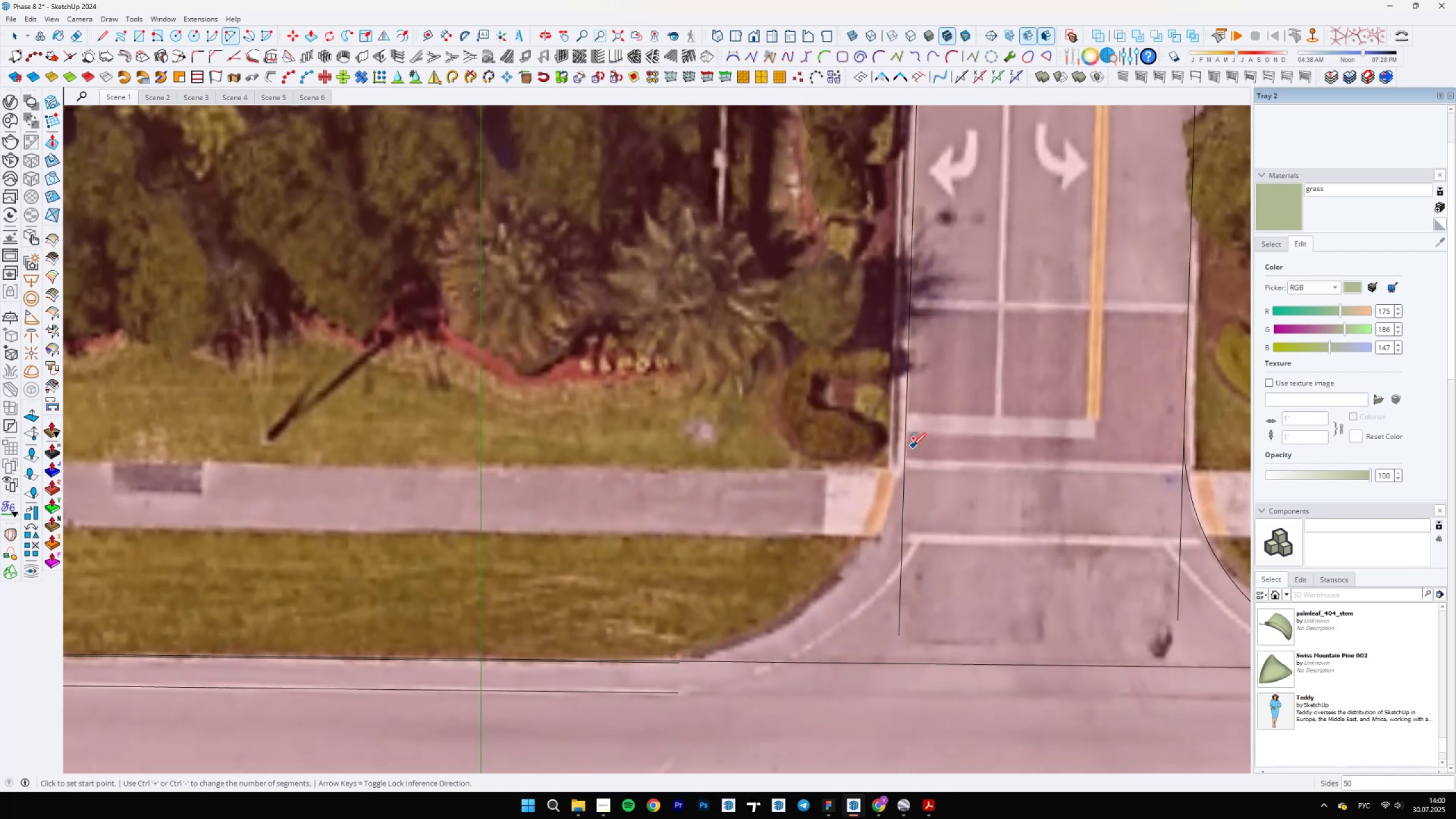 
left_click([908, 440])
 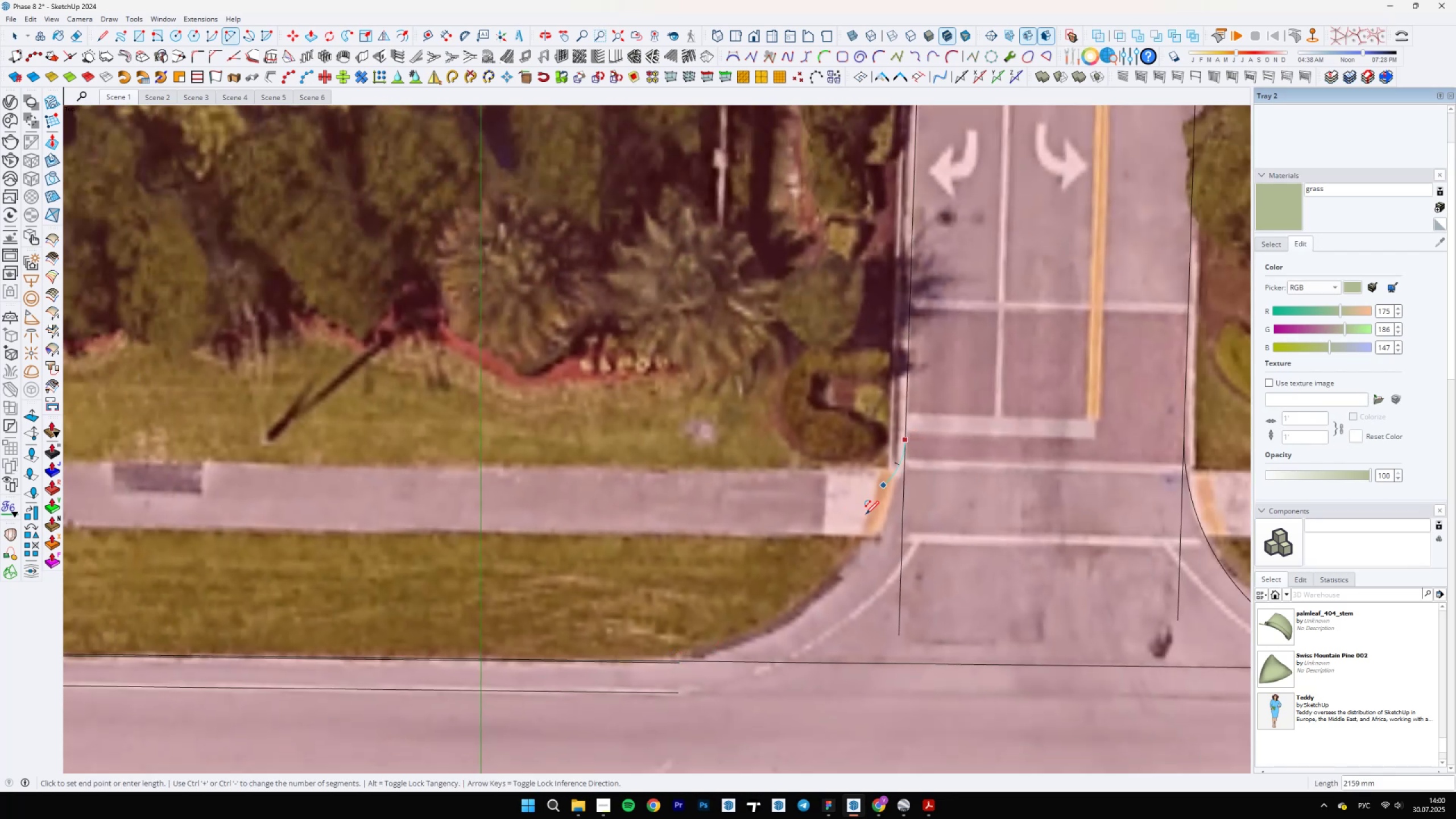 
scroll: coordinate [686, 653], scroll_direction: up, amount: 2.0
 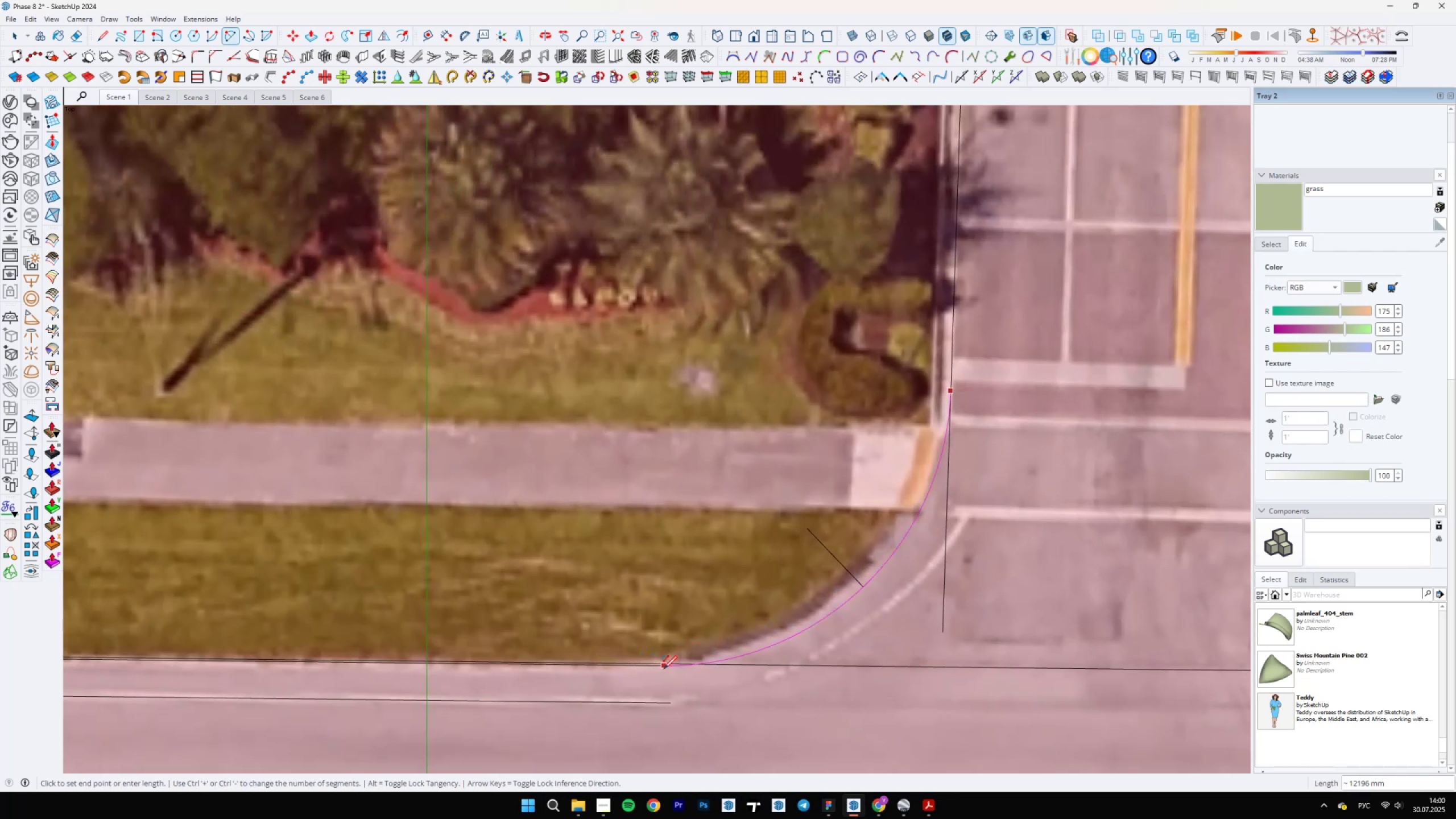 
double_click([665, 668])
 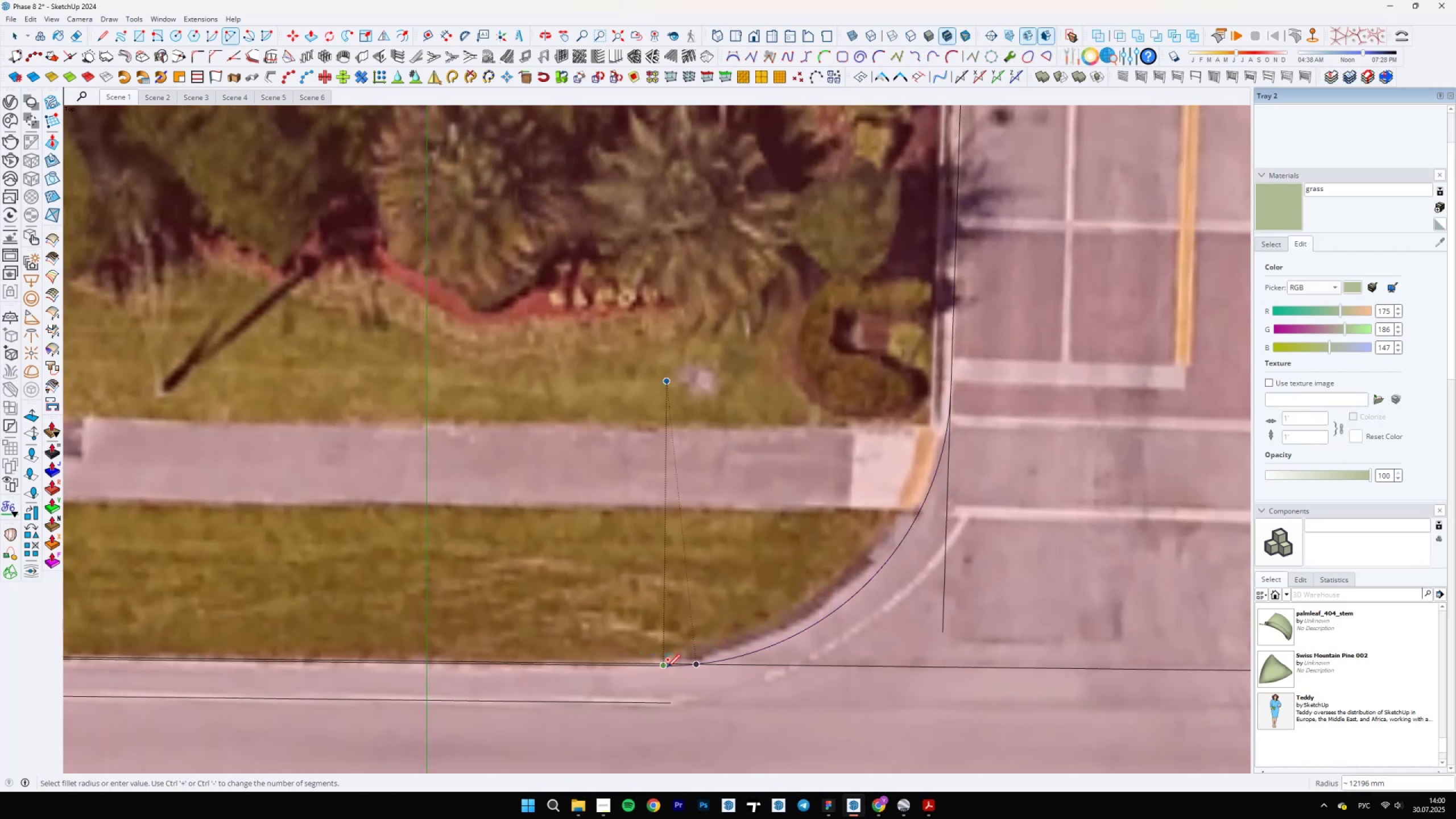 
scroll: coordinate [655, 677], scroll_direction: up, amount: 21.0
 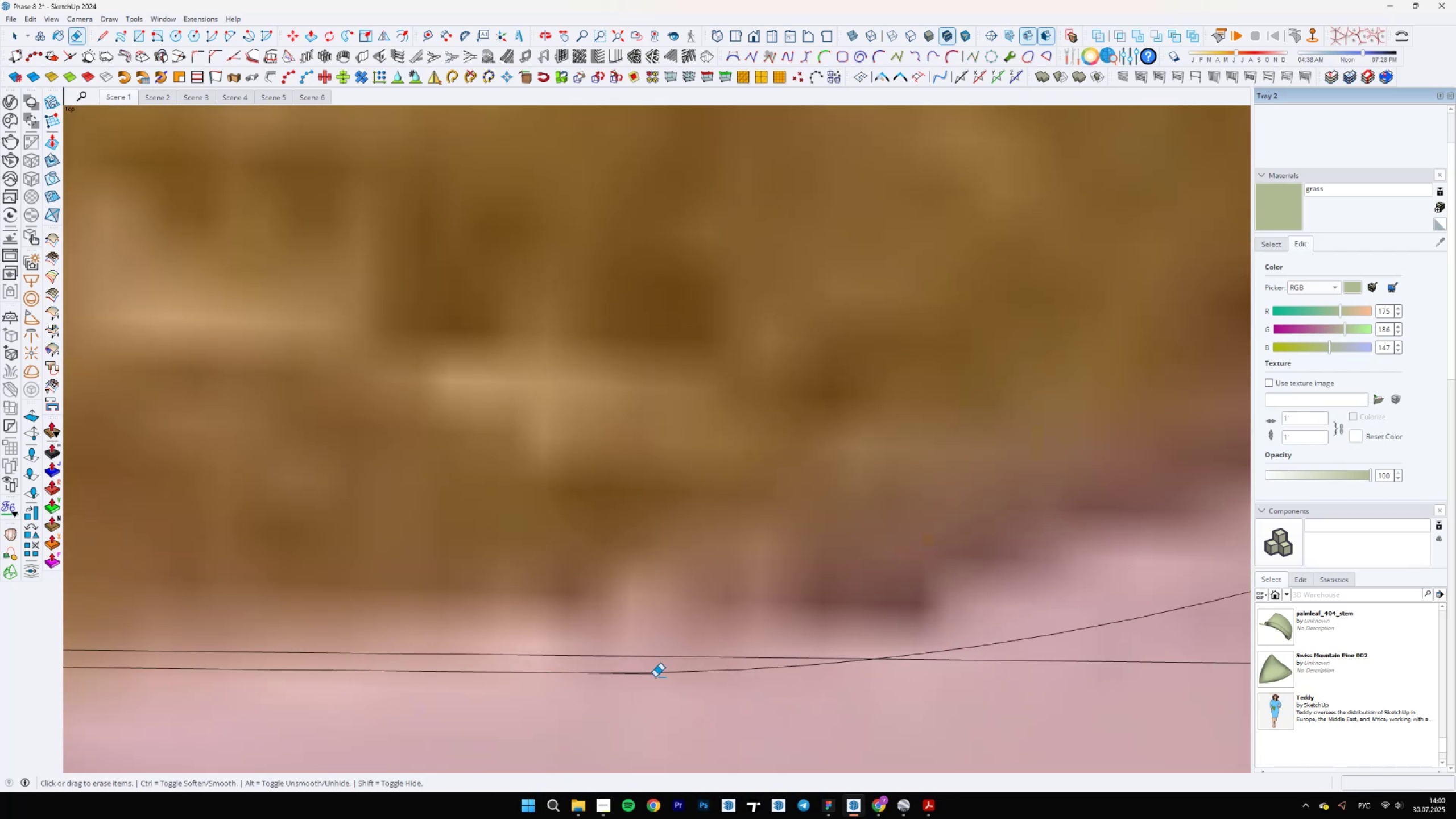 
key(E)
 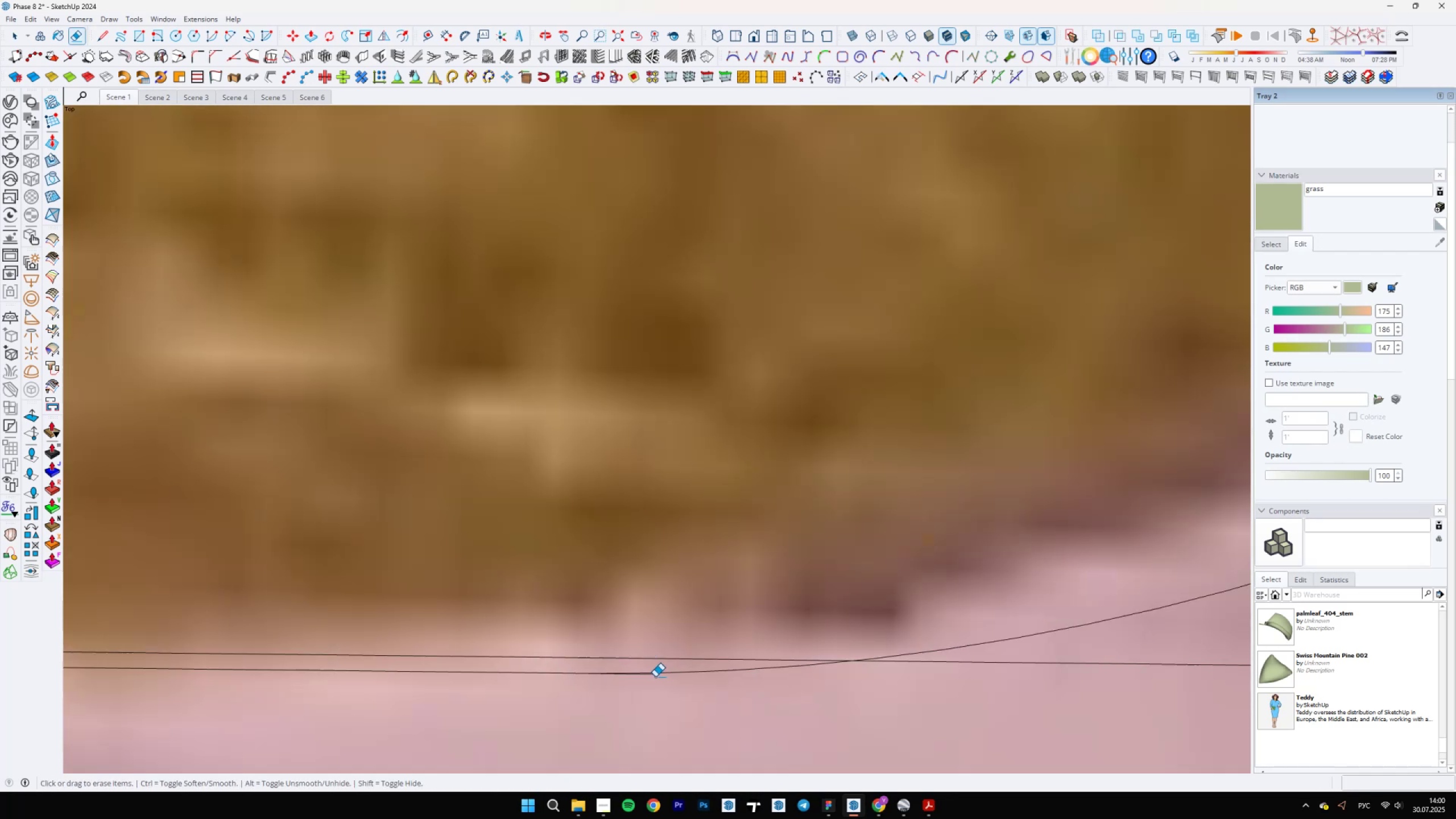 
left_click_drag(start_coordinate=[655, 677], to_coordinate=[650, 675])
 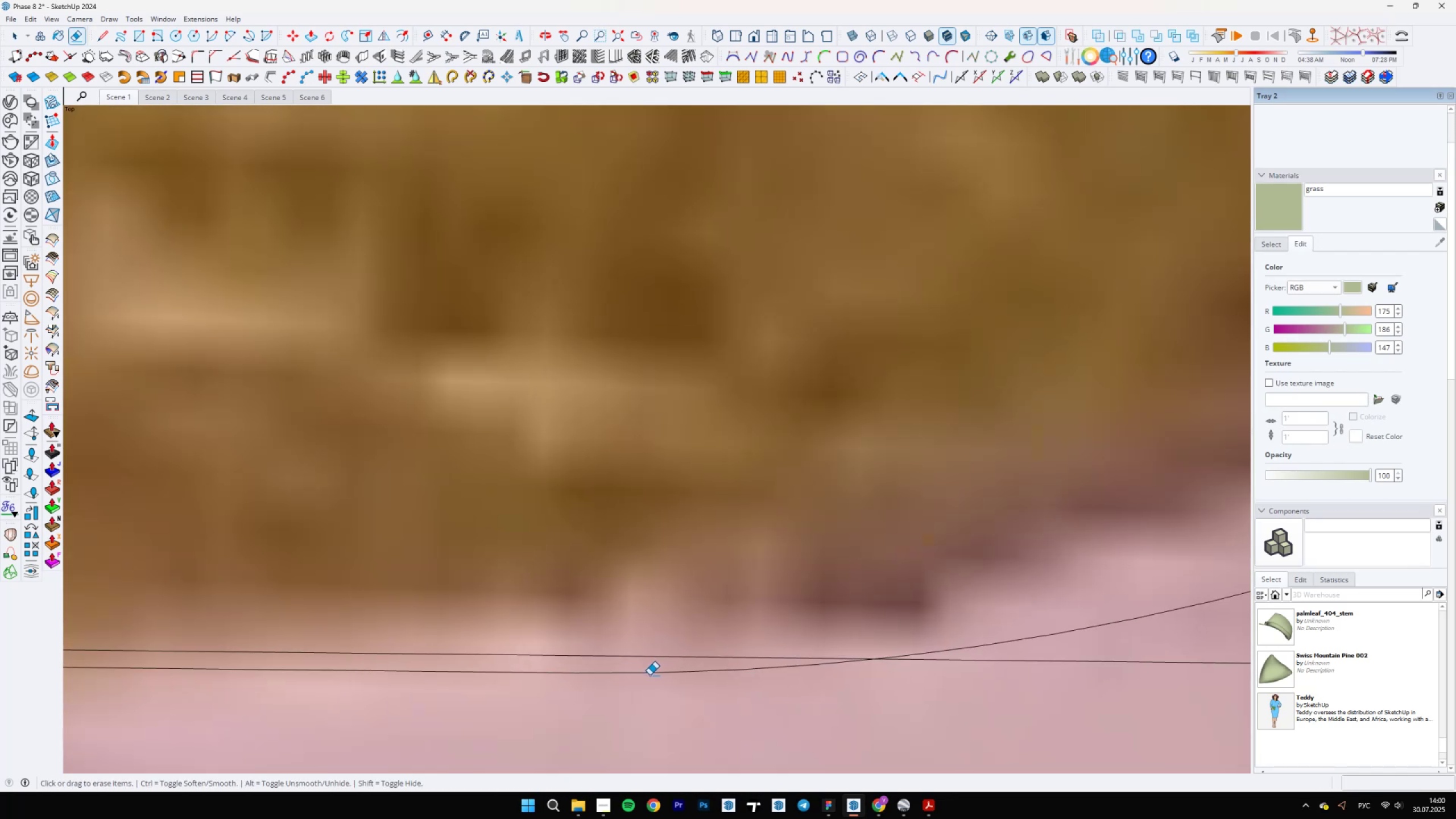 
scroll: coordinate [650, 676], scroll_direction: down, amount: 6.0
 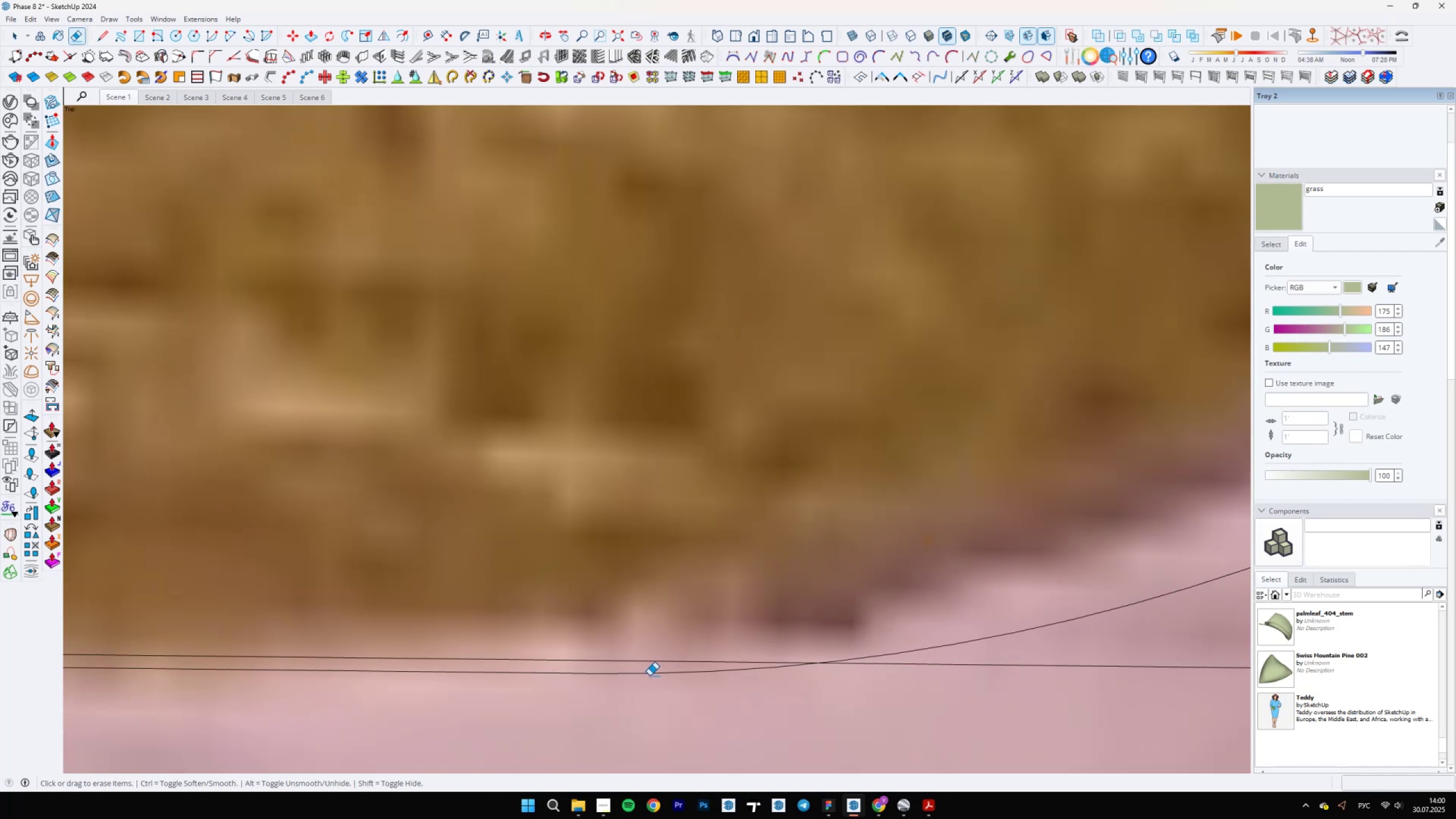 
left_click_drag(start_coordinate=[665, 668], to_coordinate=[658, 667])
 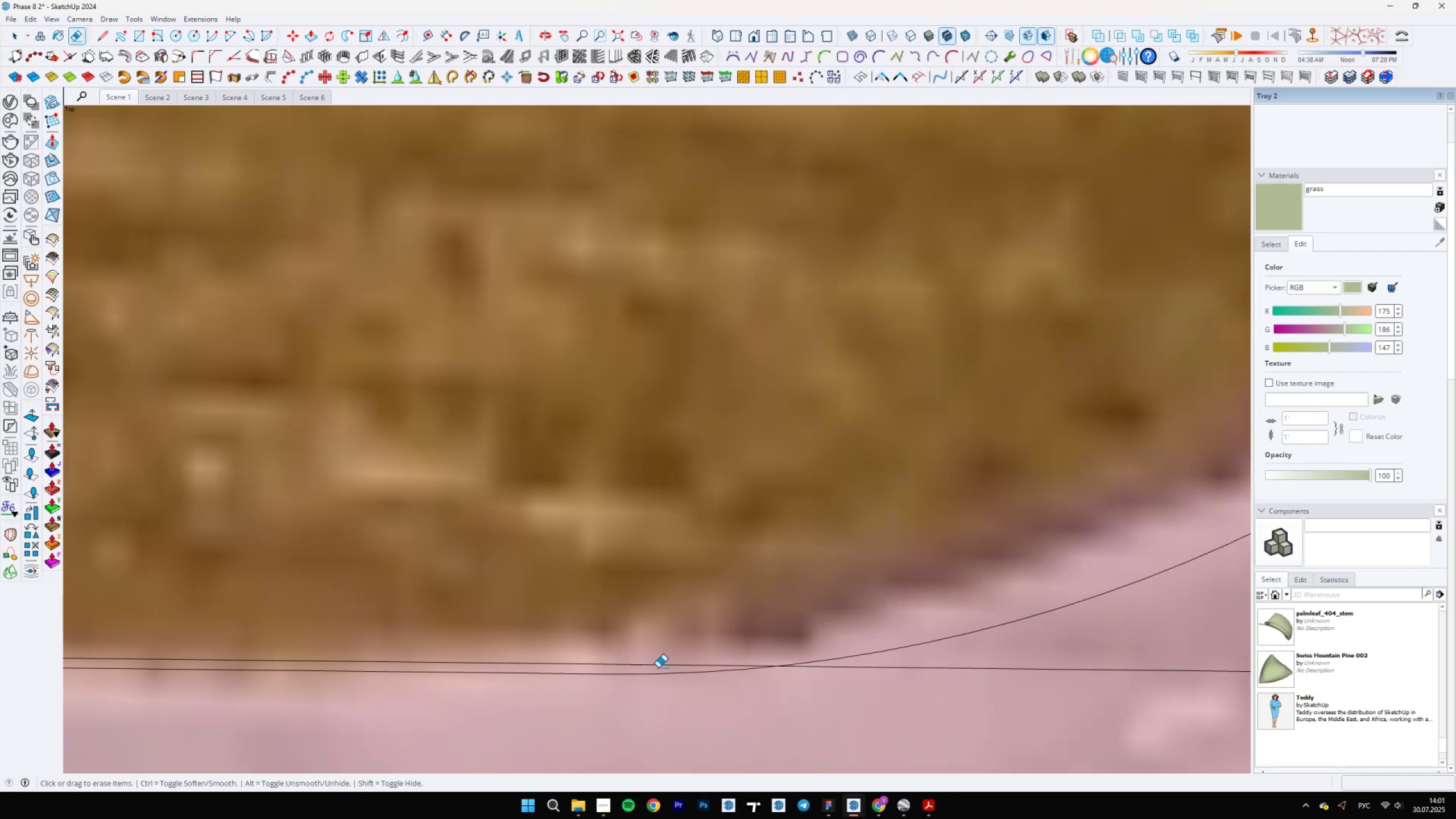 
left_click_drag(start_coordinate=[664, 654], to_coordinate=[650, 664])
 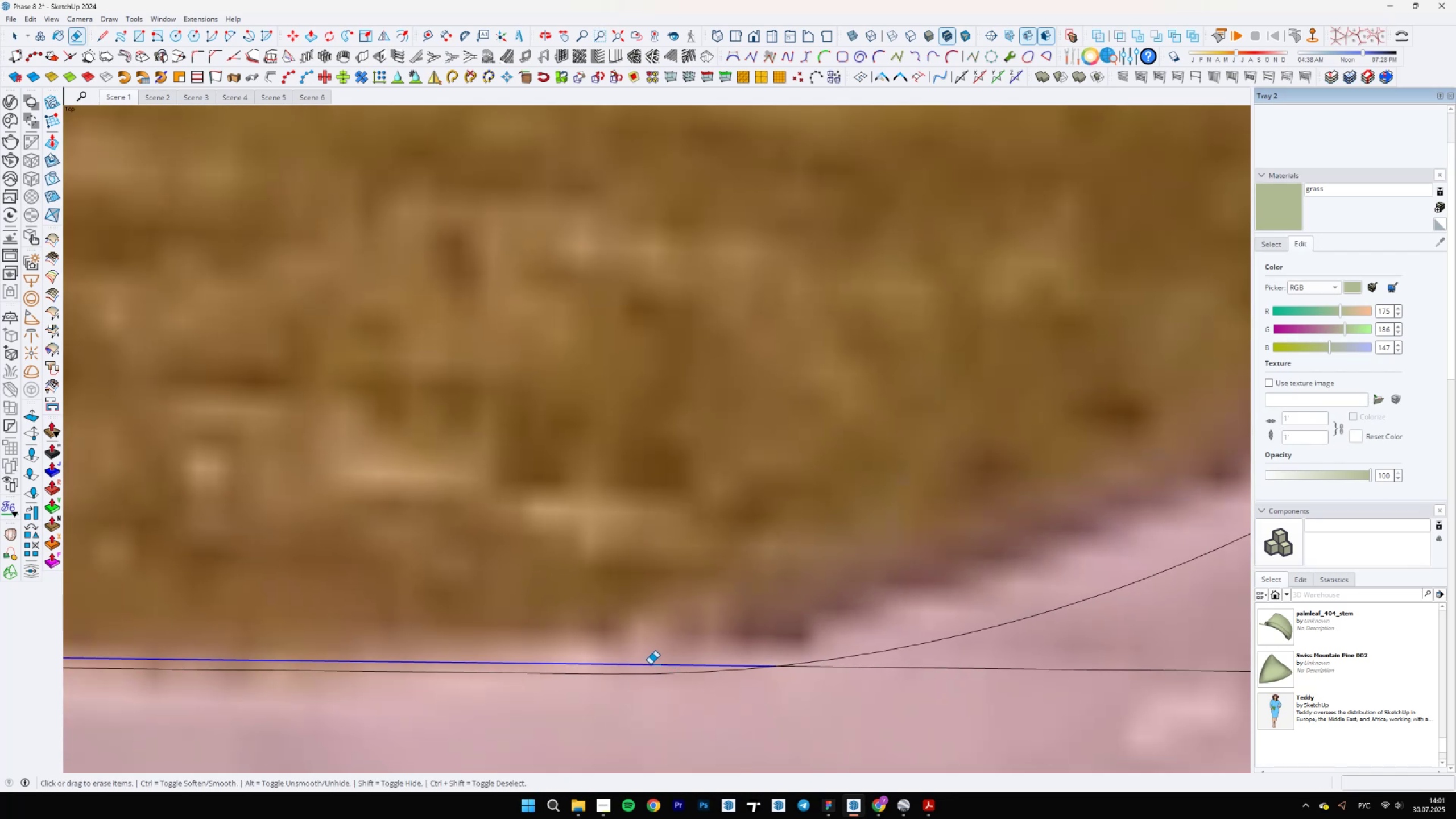 
scroll: coordinate [670, 639], scroll_direction: down, amount: 25.0
 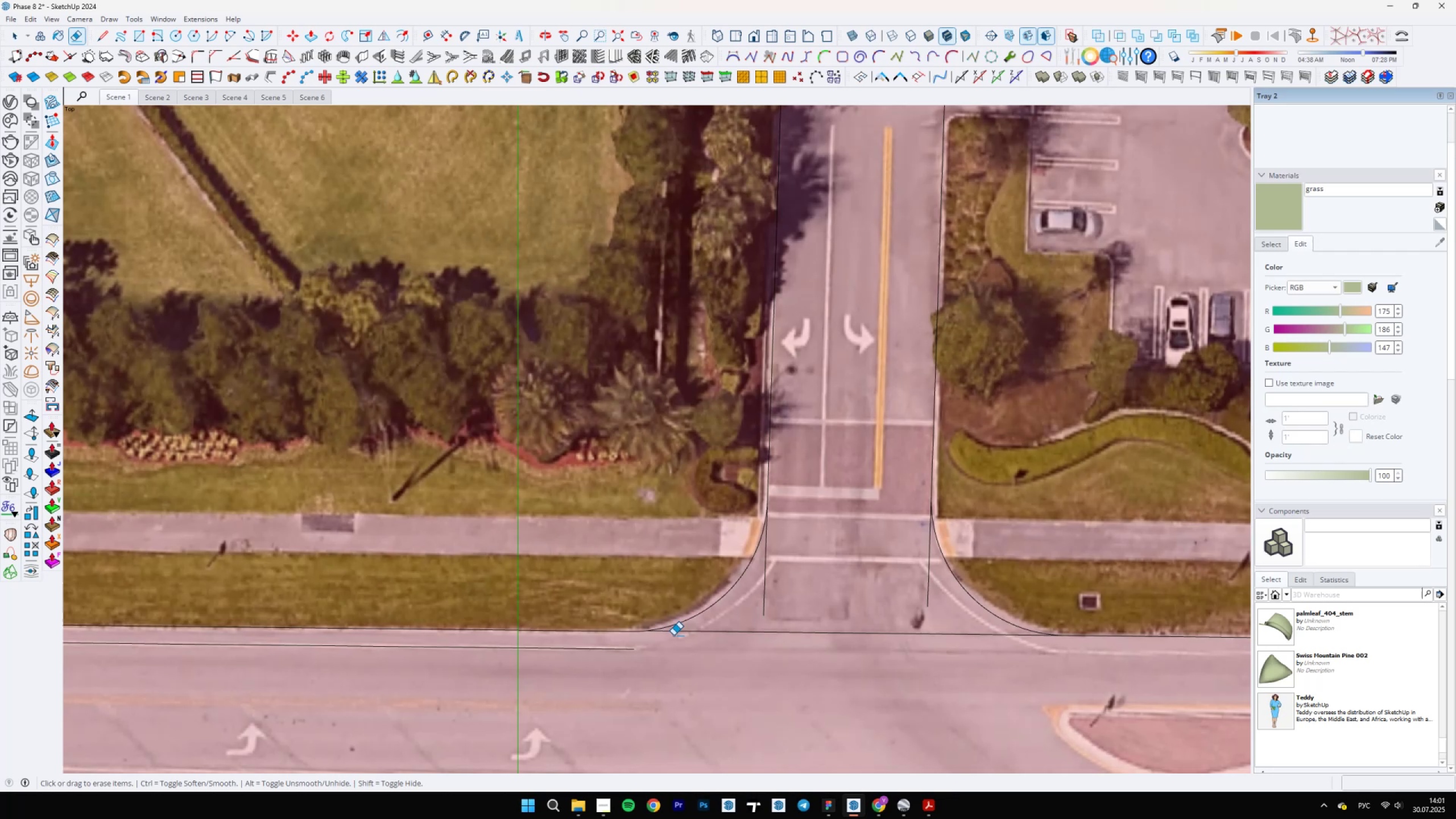 
left_click_drag(start_coordinate=[676, 631], to_coordinate=[663, 660])
 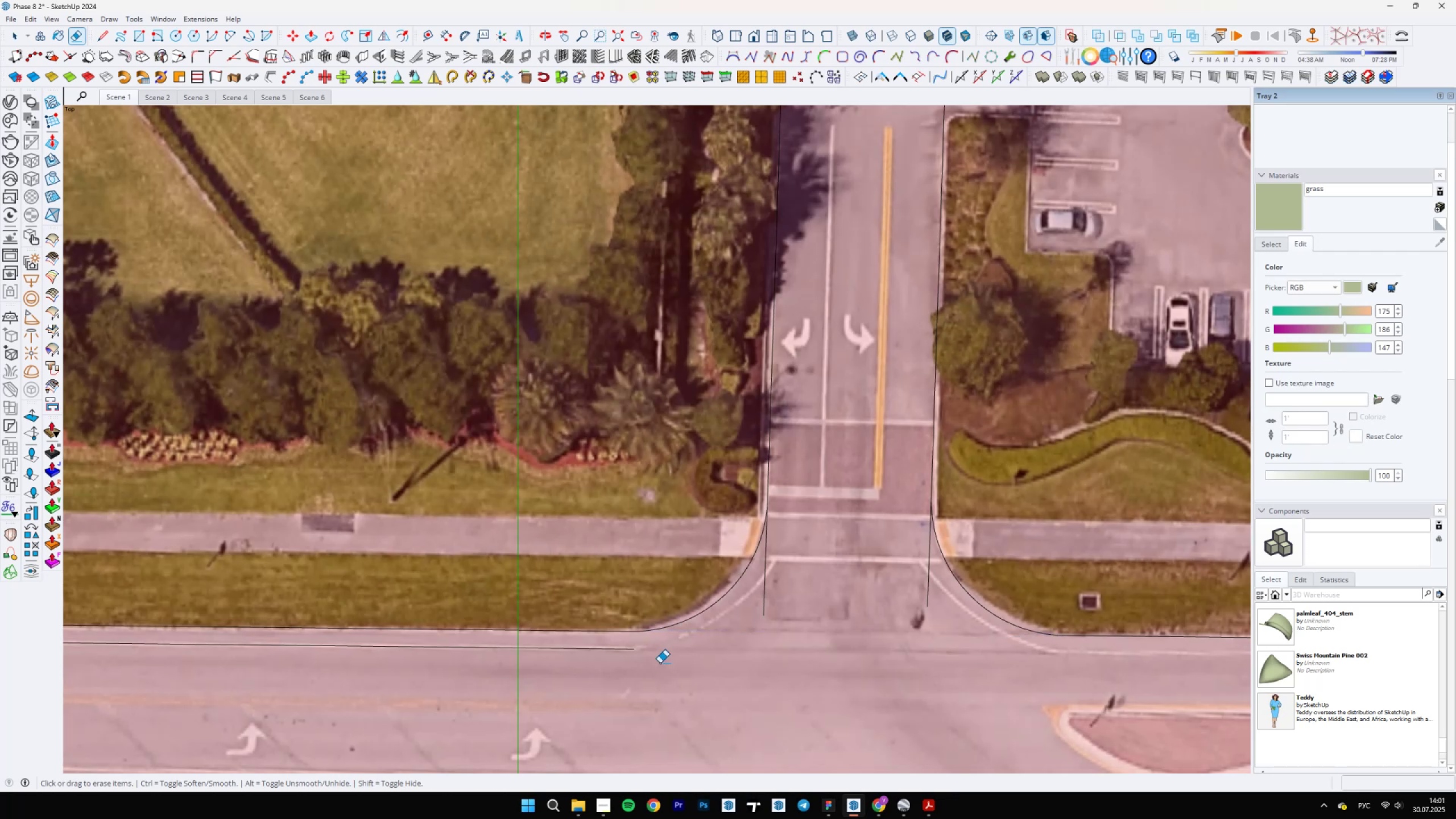 
scroll: coordinate [800, 671], scroll_direction: down, amount: 10.0
 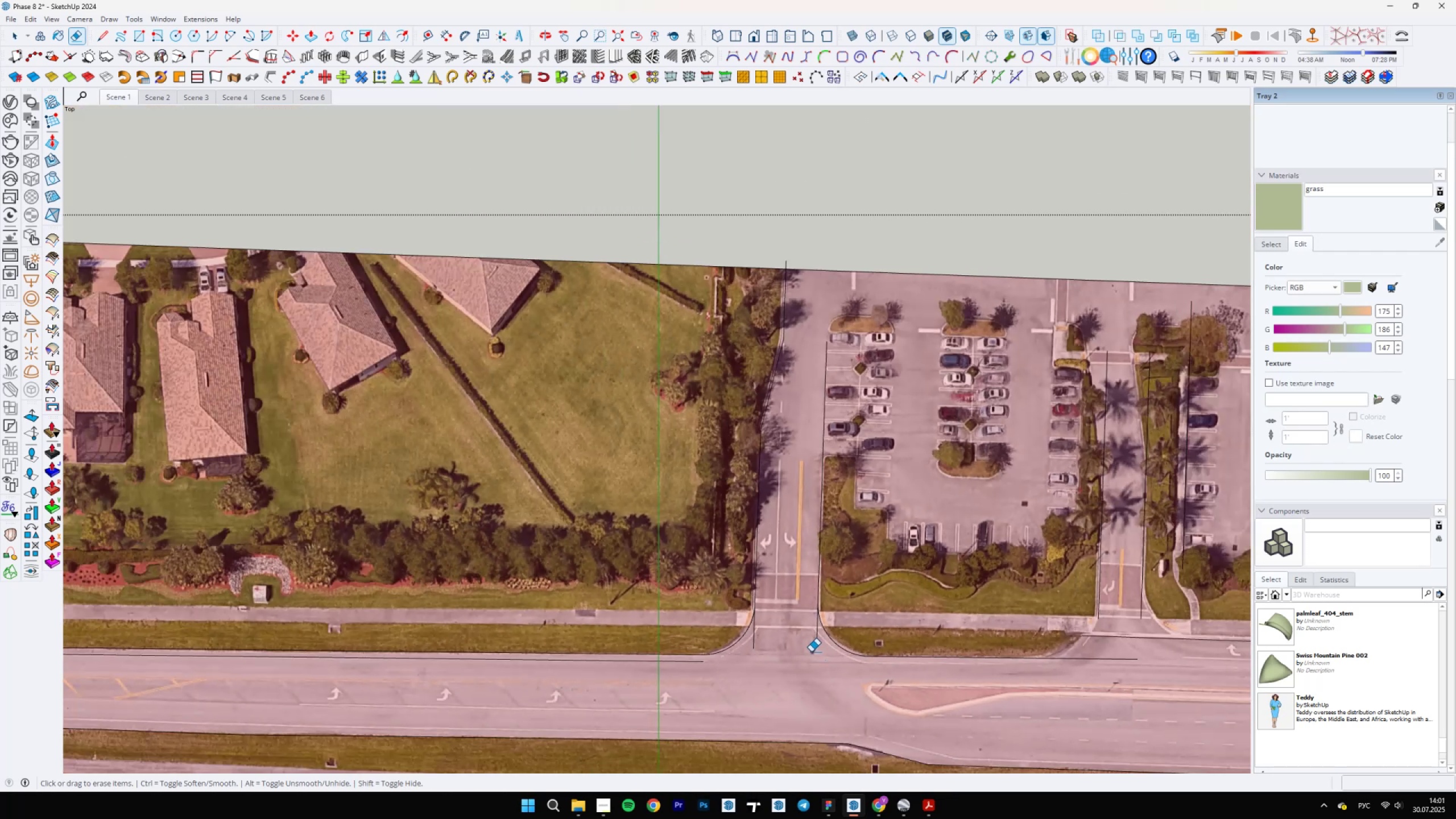 
scroll: coordinate [730, 617], scroll_direction: up, amount: 5.0
 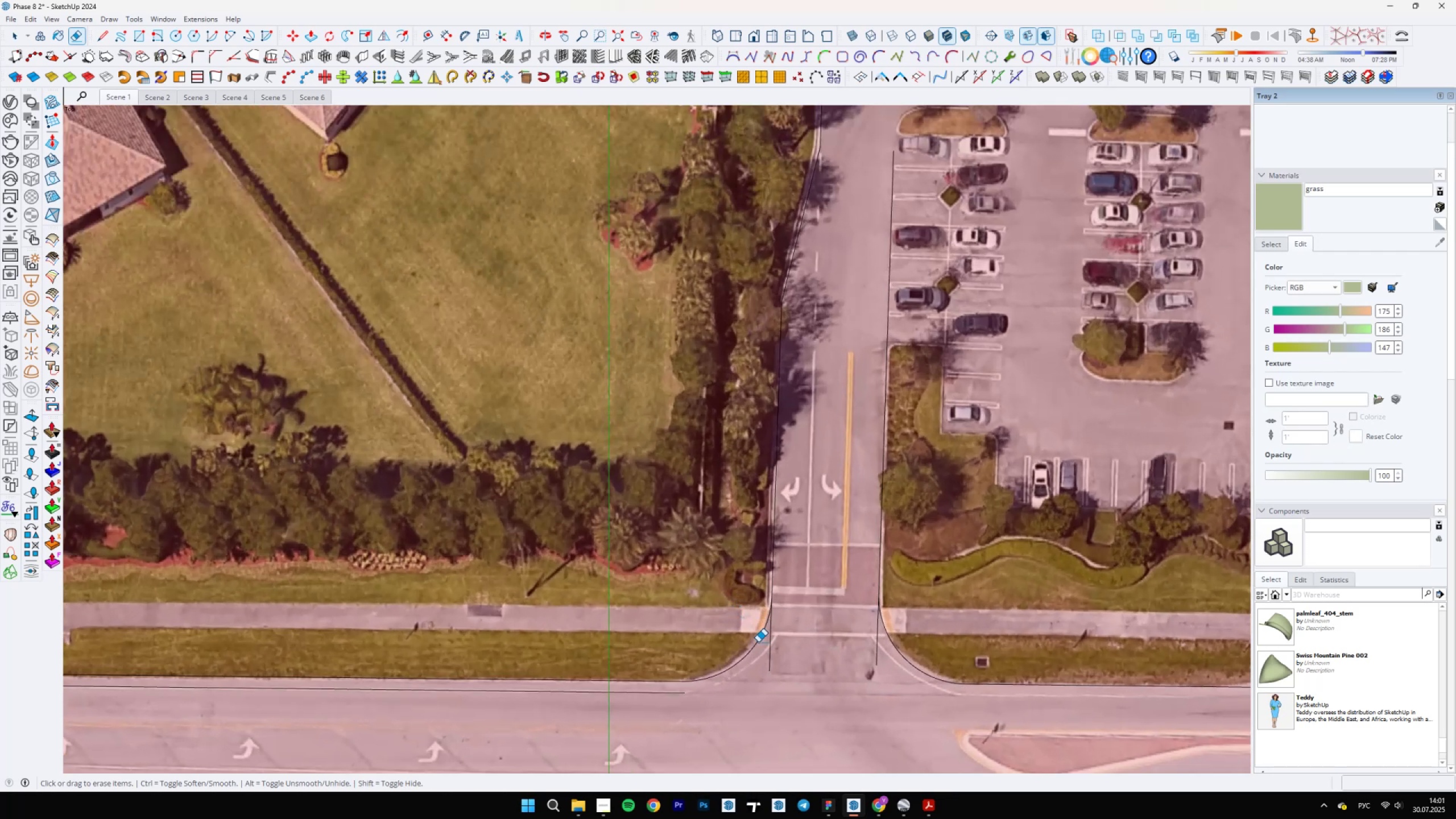 
left_click_drag(start_coordinate=[767, 647], to_coordinate=[777, 646])
 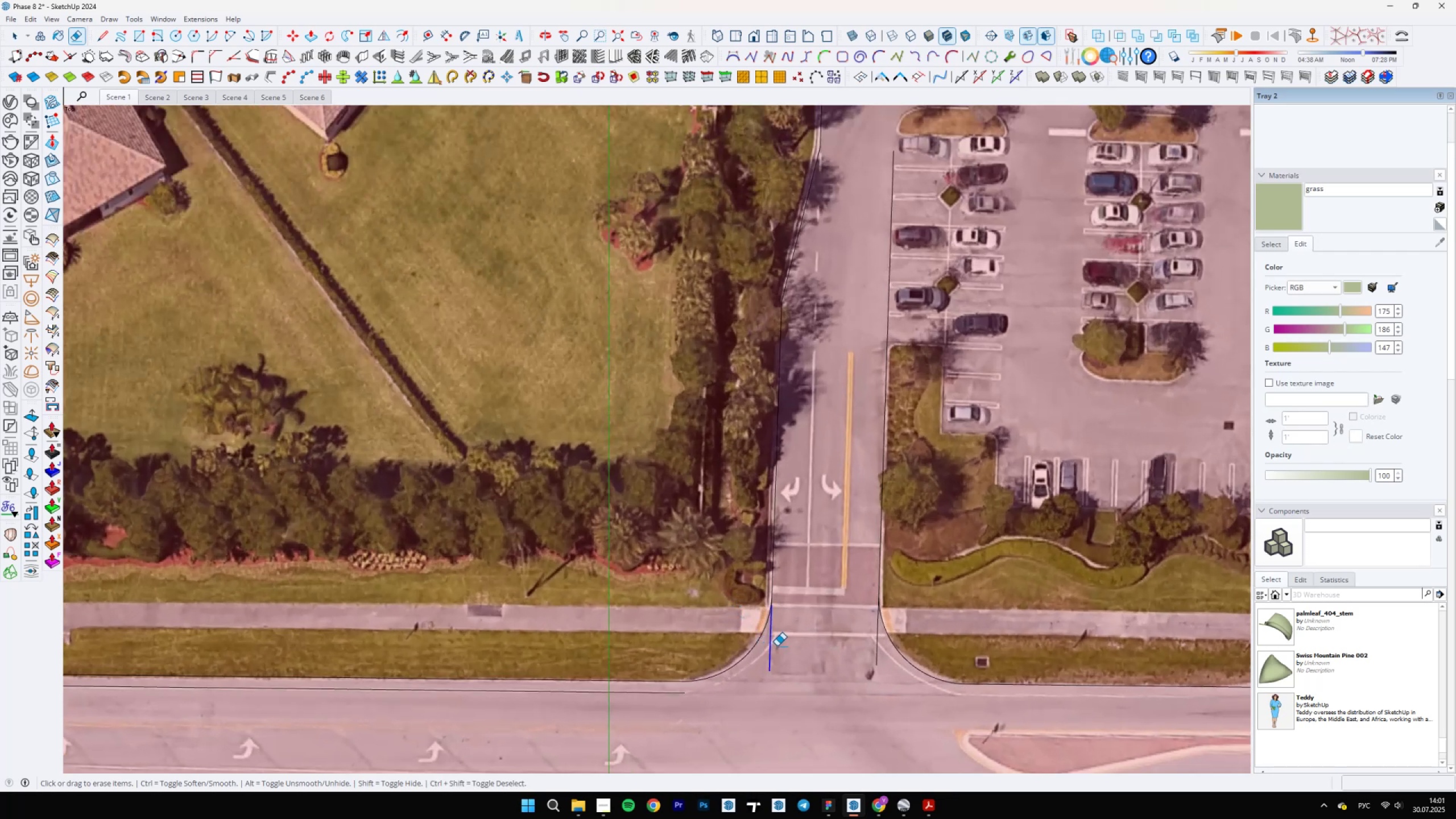 
left_click_drag(start_coordinate=[776, 646], to_coordinate=[879, 660])
 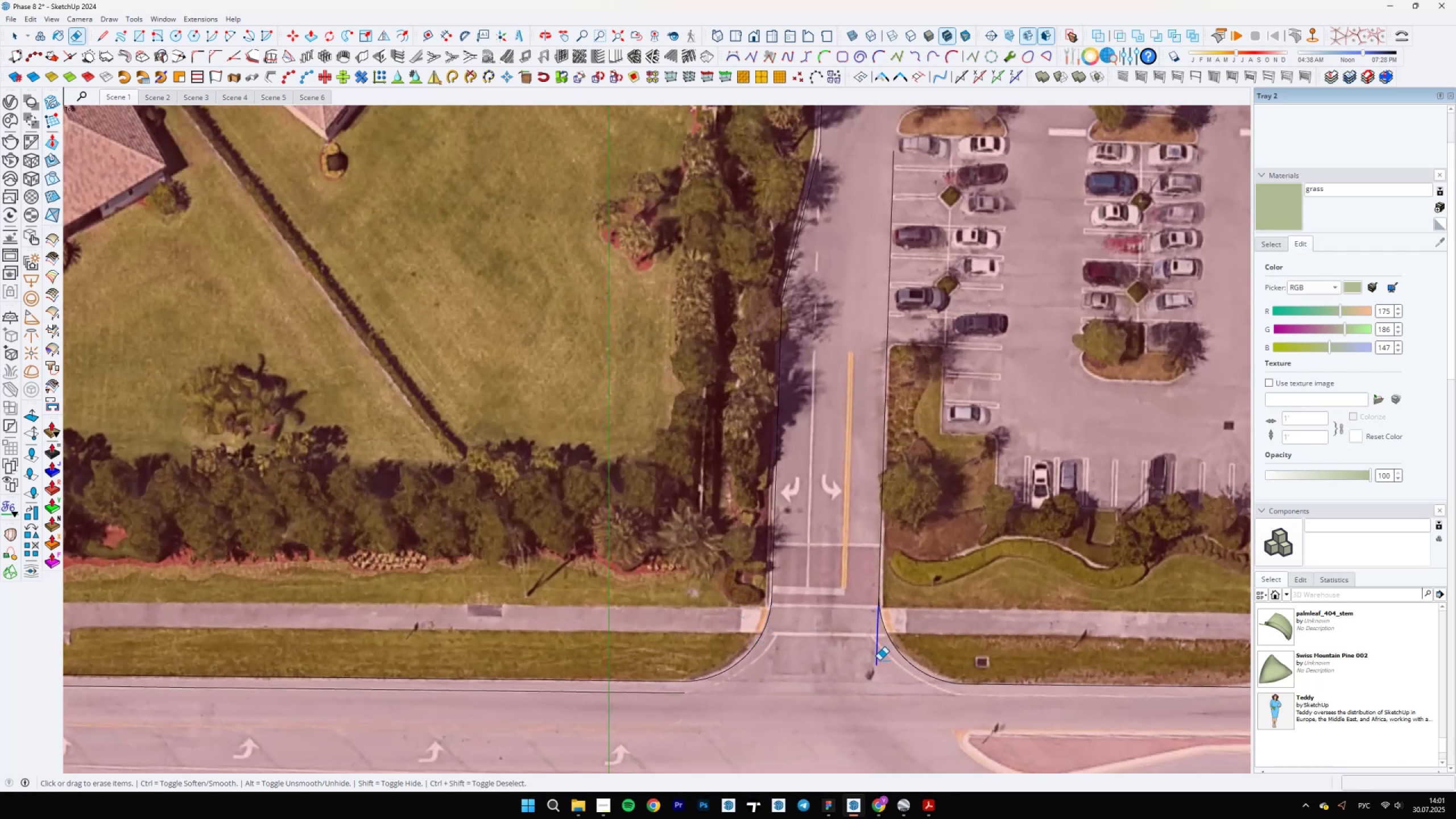 
scroll: coordinate [729, 576], scroll_direction: up, amount: 22.0
 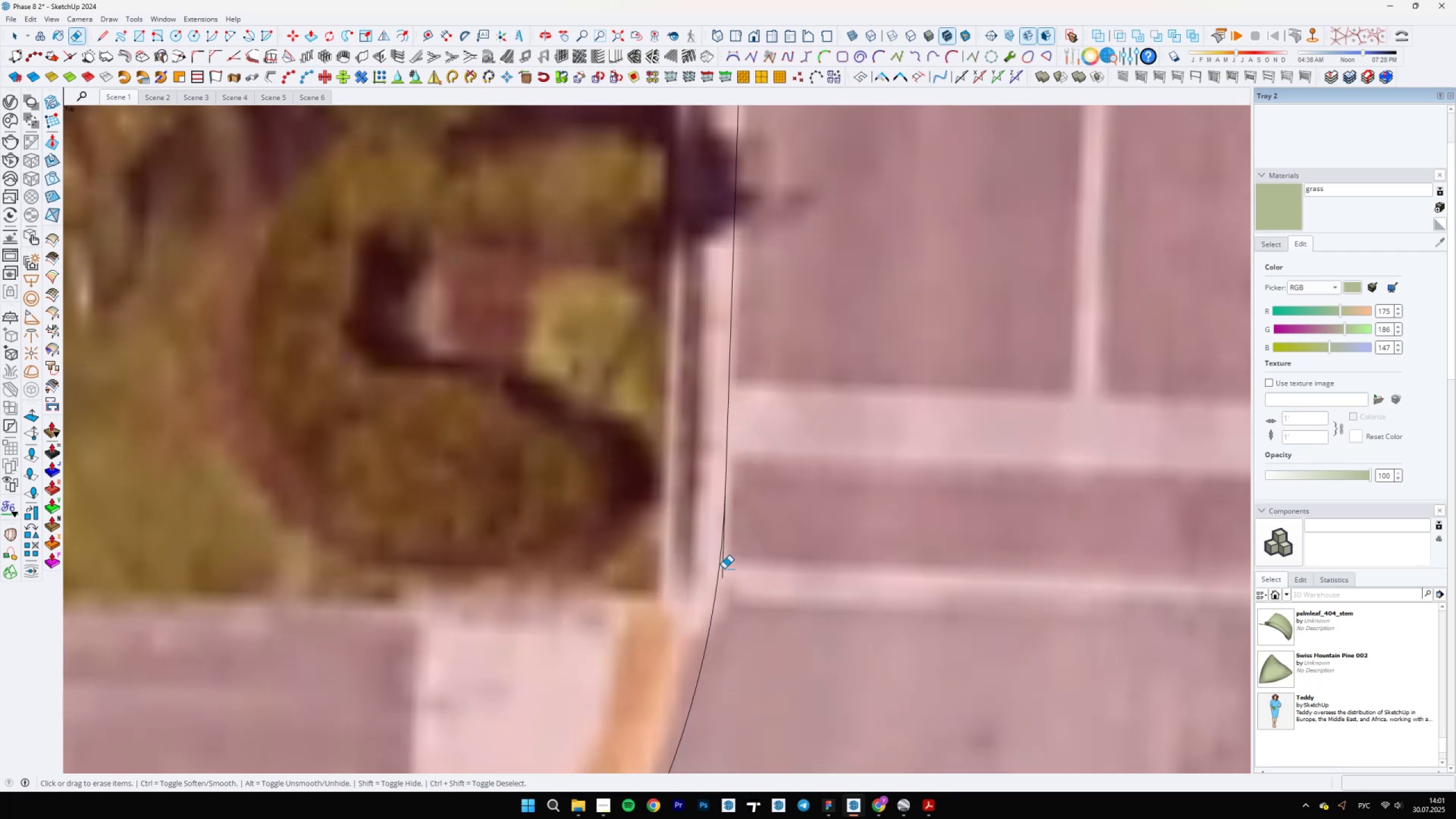 
scroll: coordinate [849, 579], scroll_direction: down, amount: 5.0
 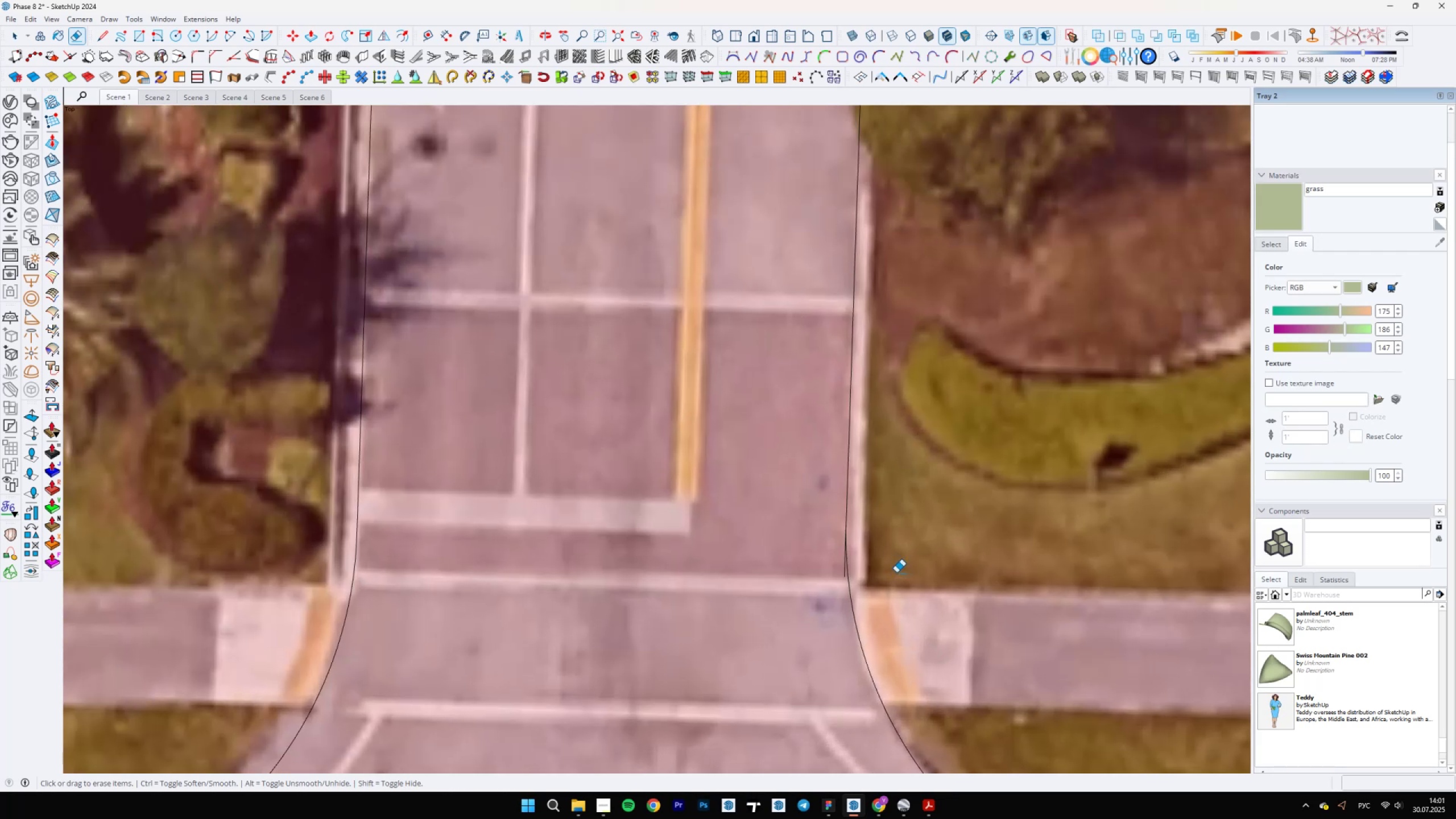 
left_click_drag(start_coordinate=[837, 563], to_coordinate=[841, 564])
 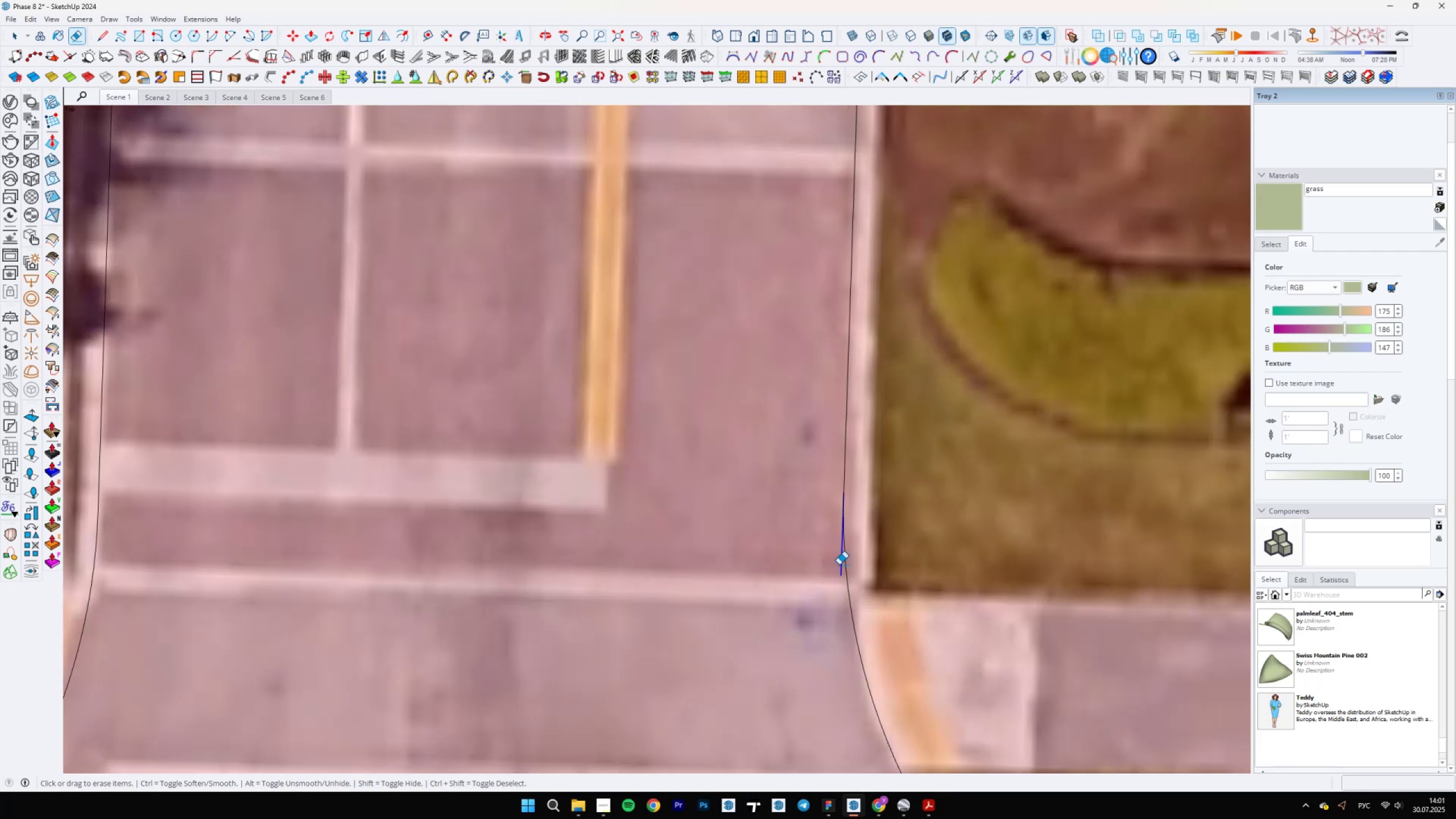 
scroll: coordinate [673, 562], scroll_direction: down, amount: 28.0
 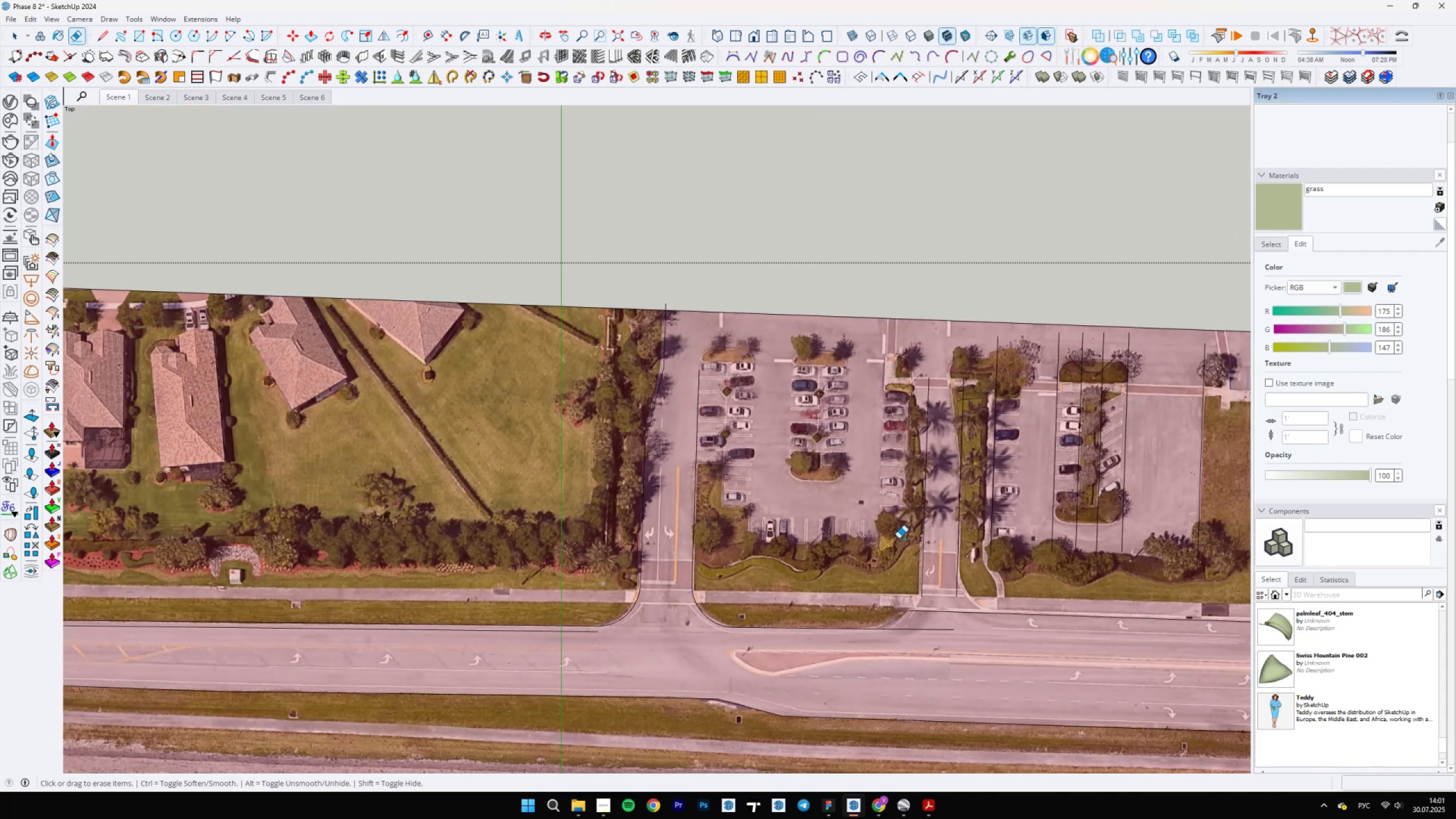 
scroll: coordinate [919, 564], scroll_direction: up, amount: 14.0
 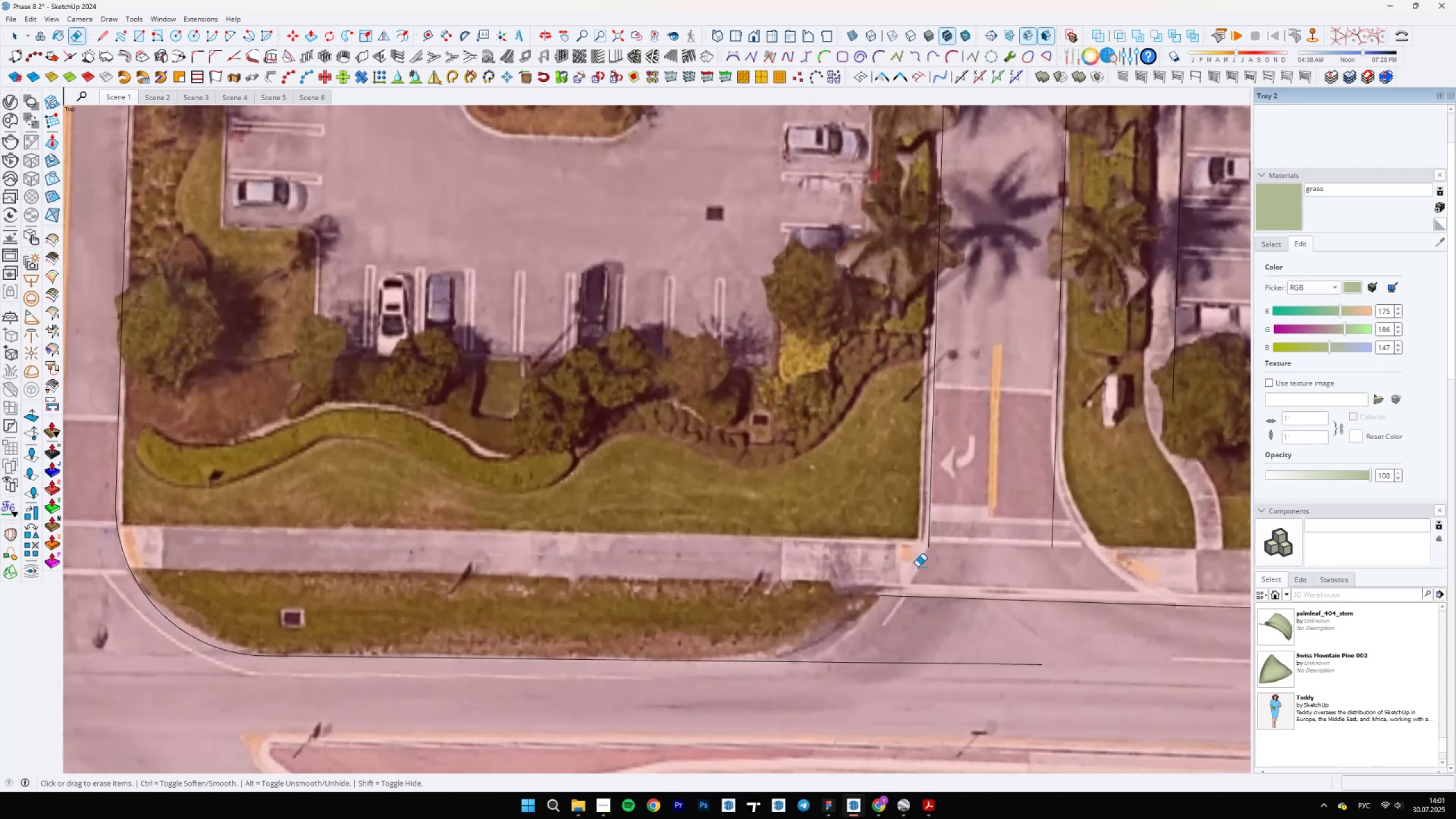 
key(A)
 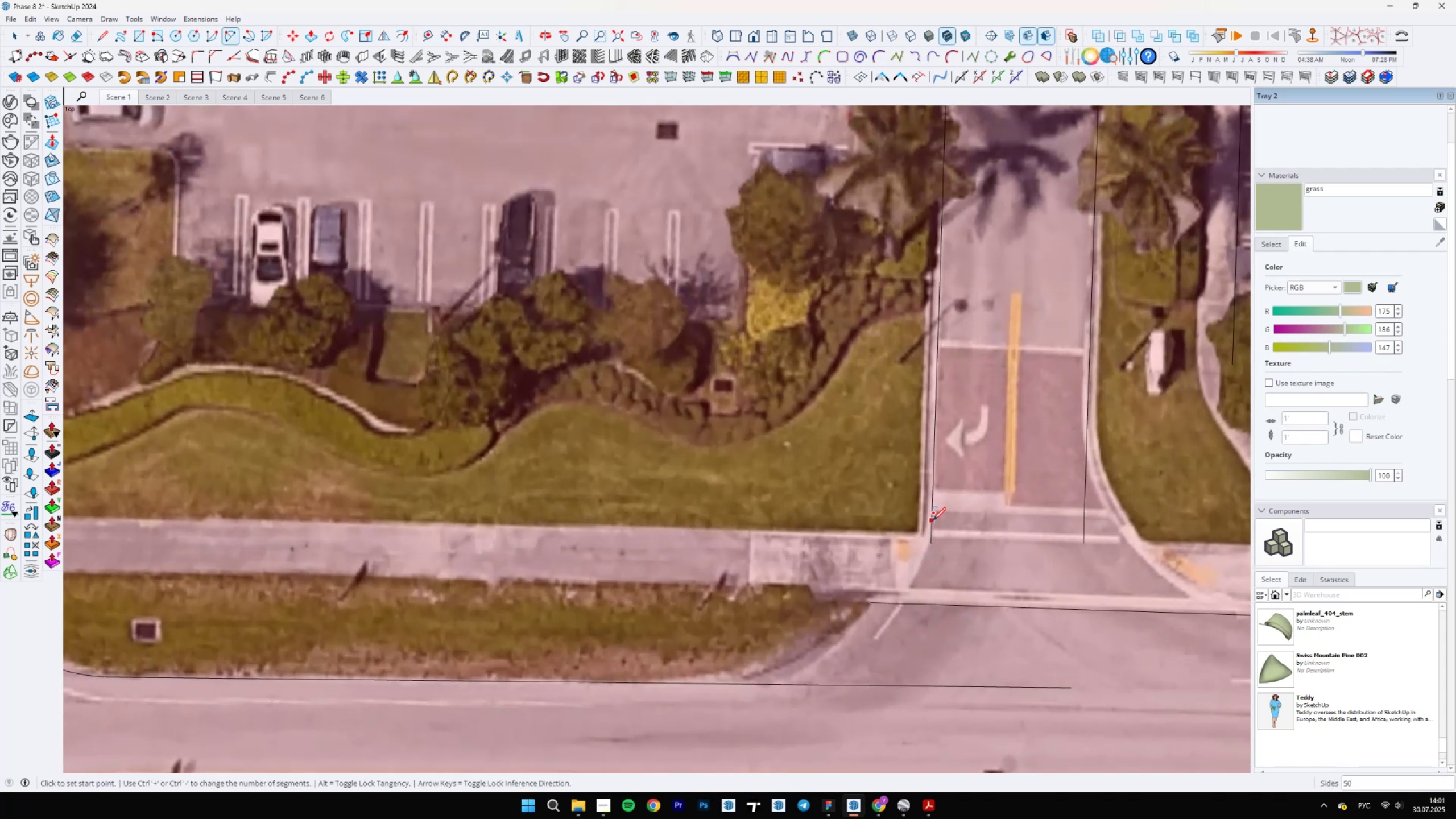 
left_click([933, 520])
 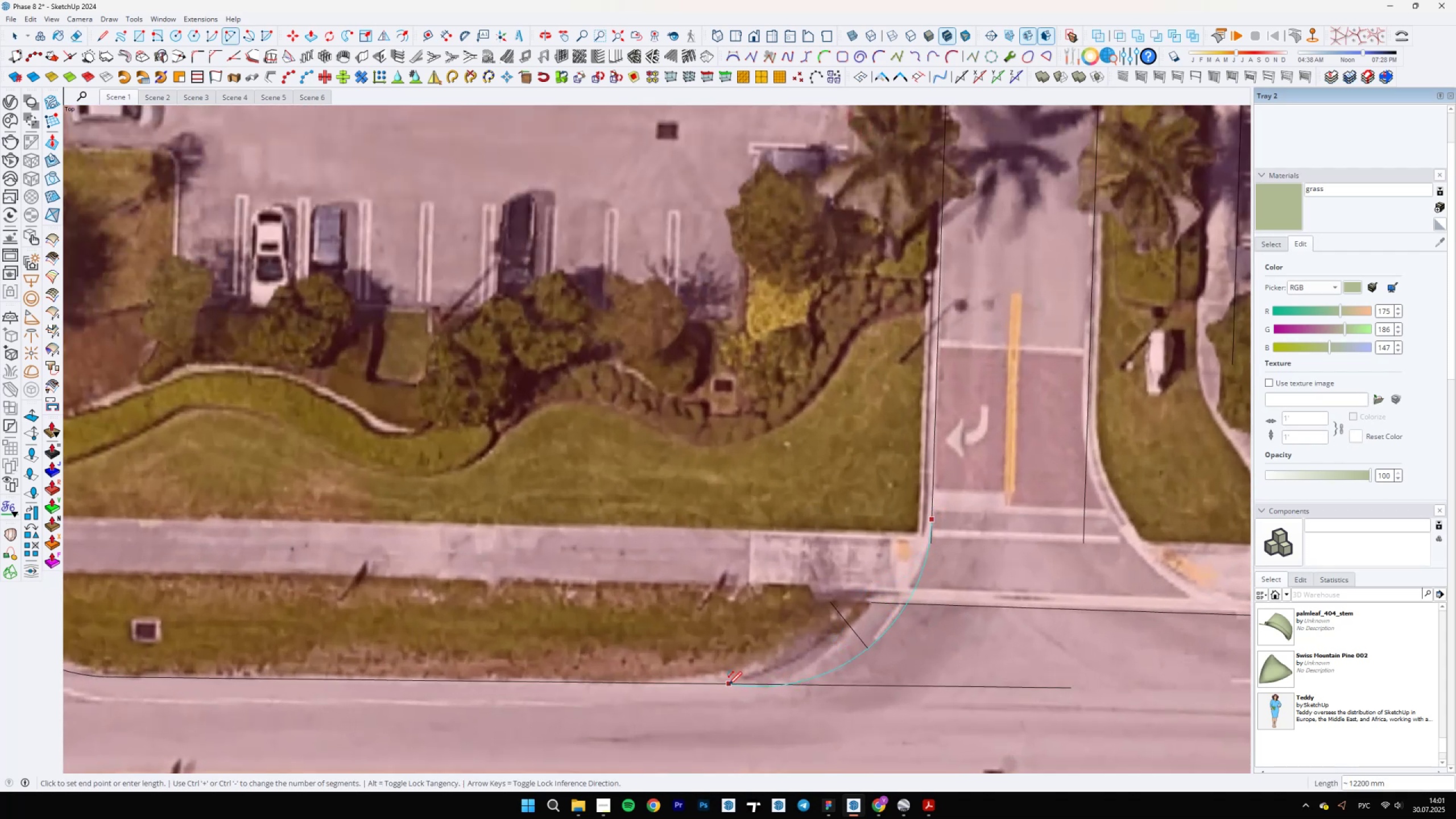 
key(A)
 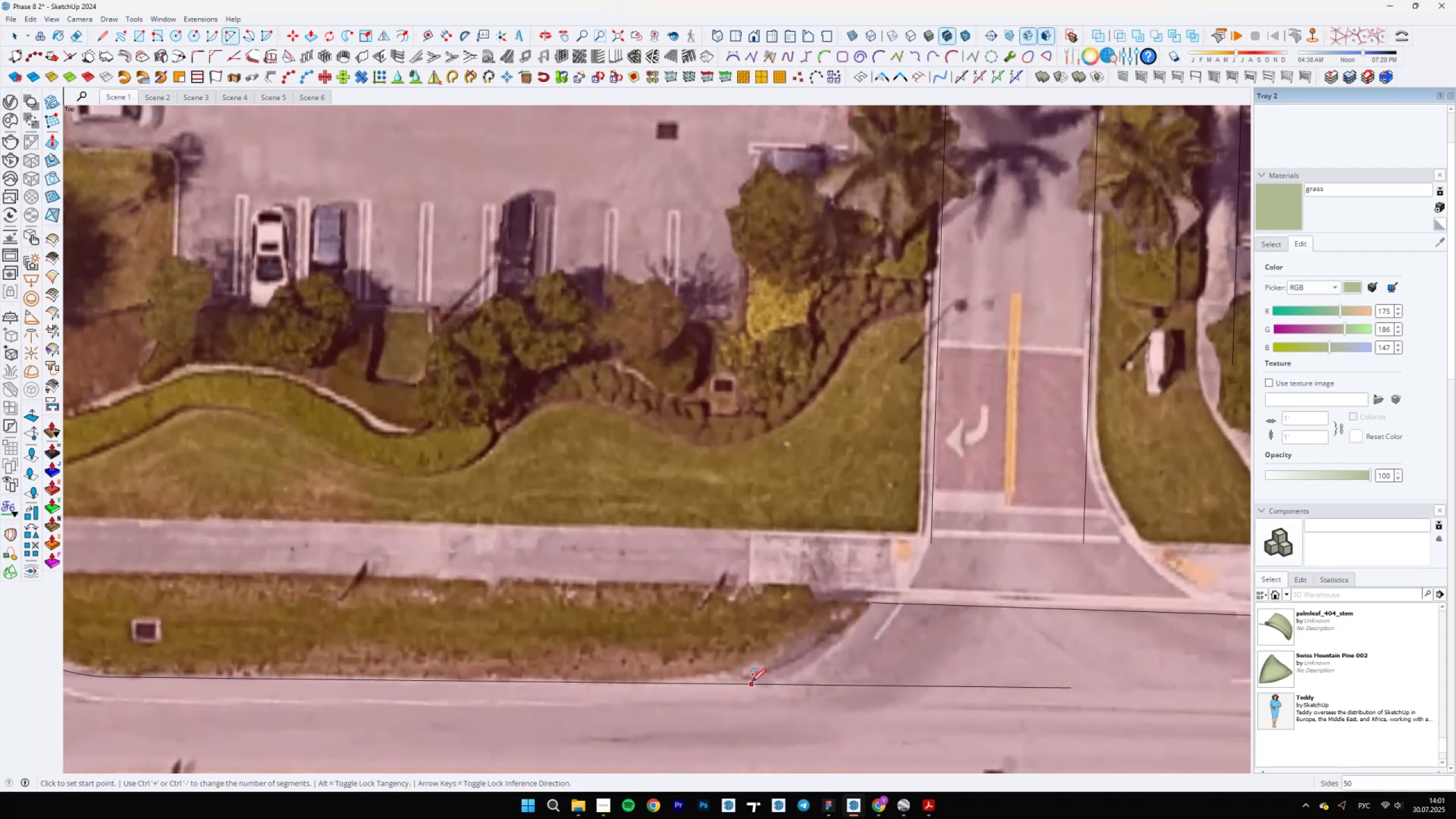 
left_click([751, 682])
 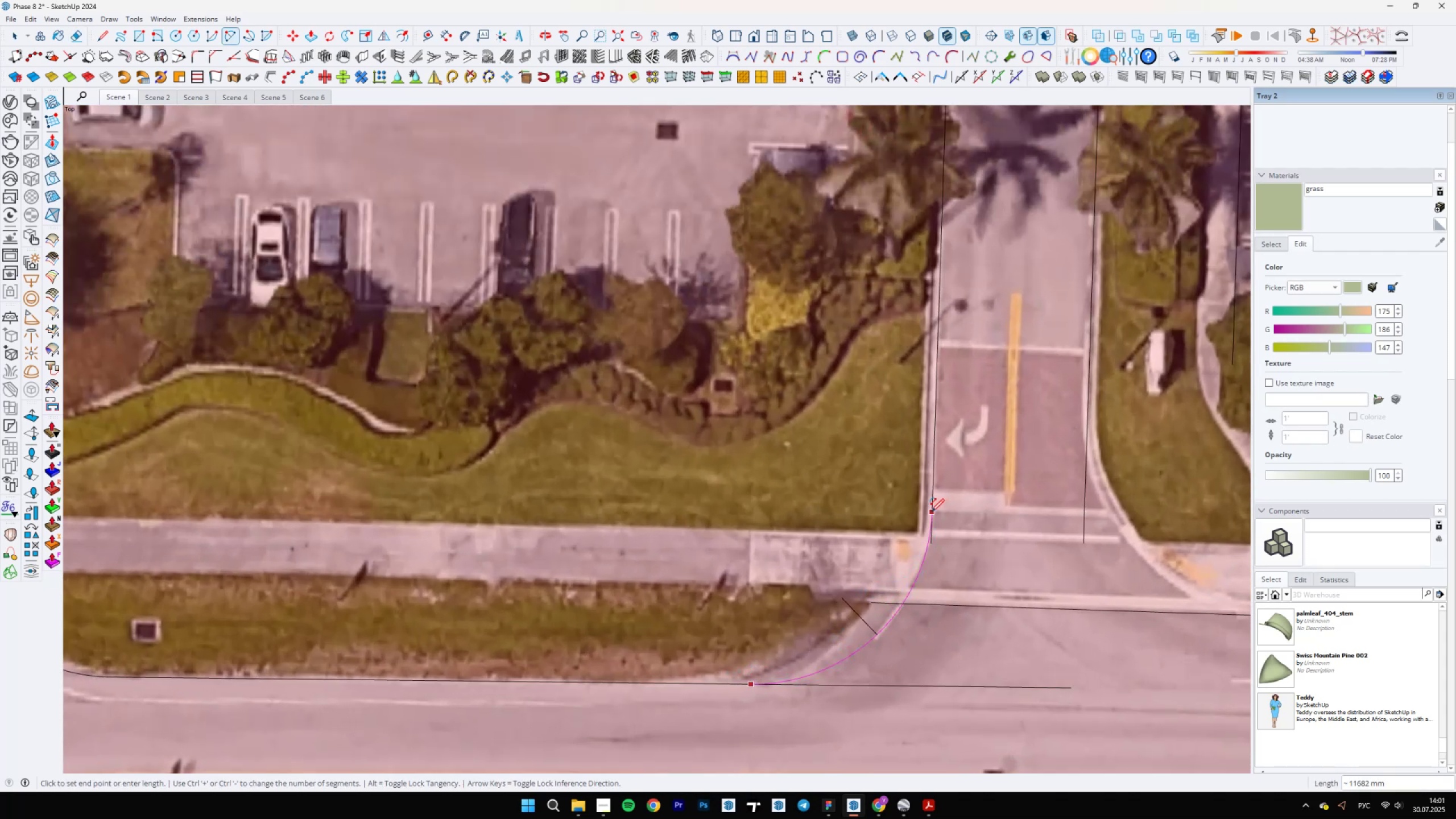 
double_click([931, 510])
 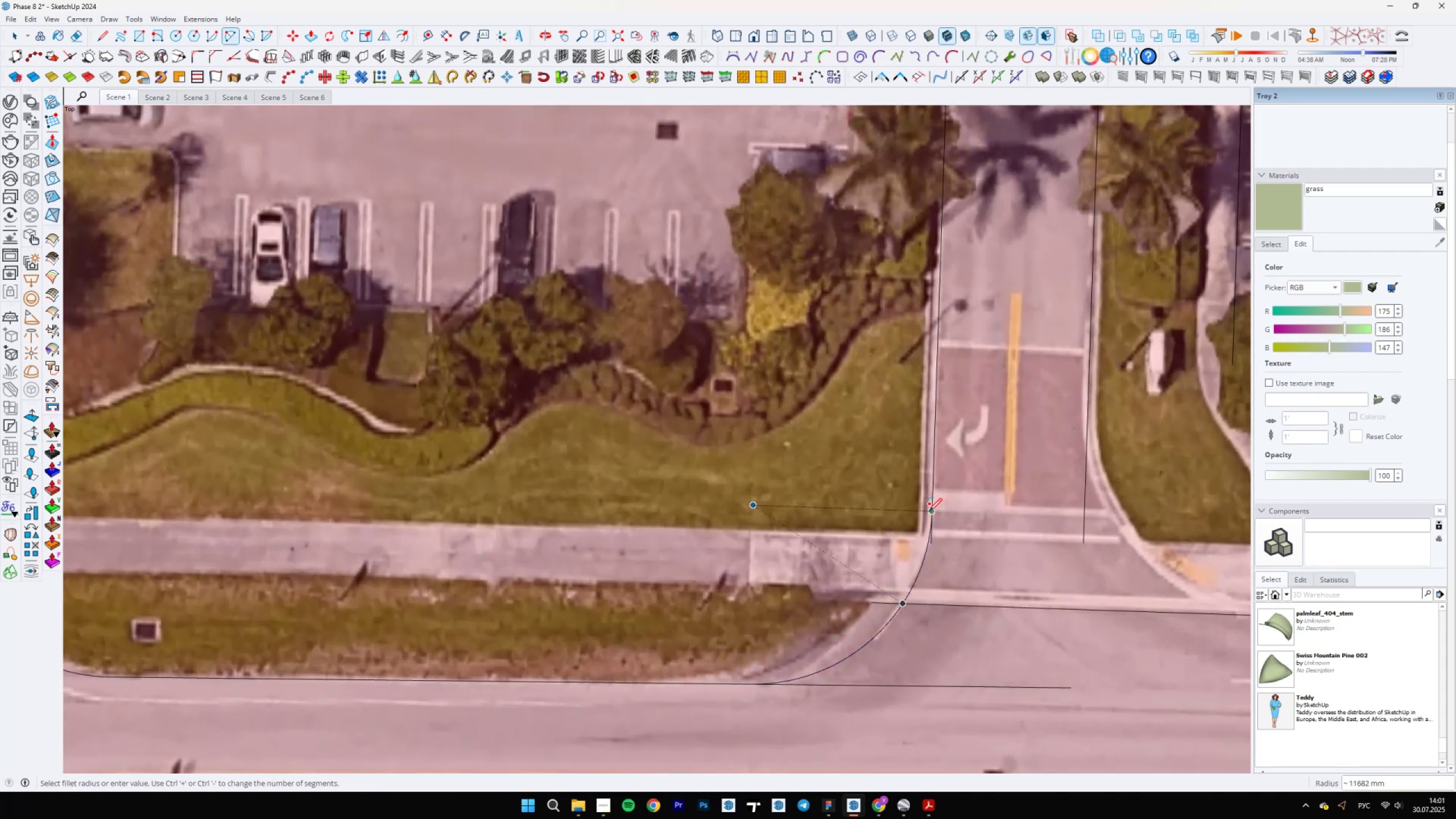 
scroll: coordinate [926, 540], scroll_direction: up, amount: 4.0
 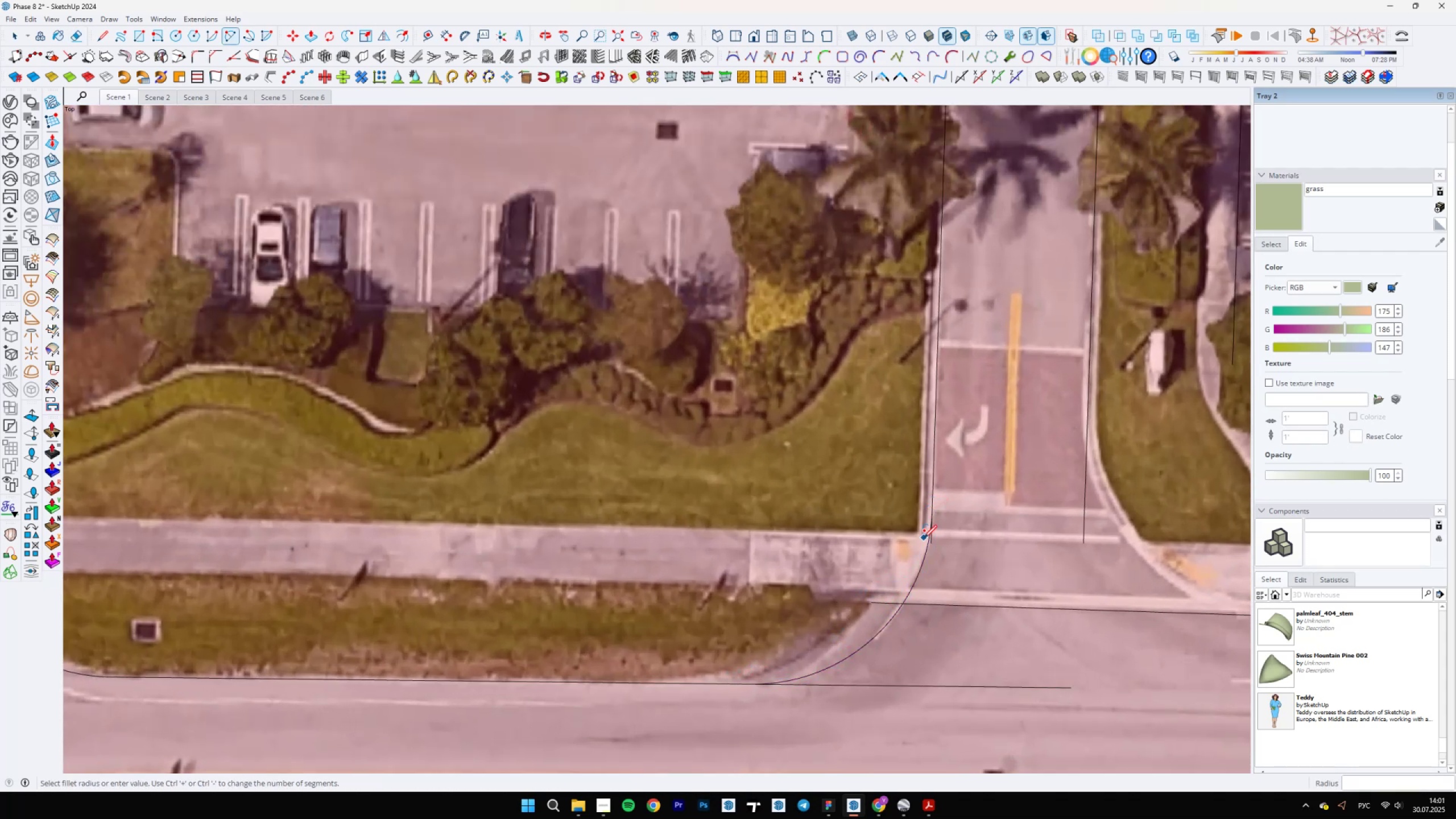 
type(e4)
 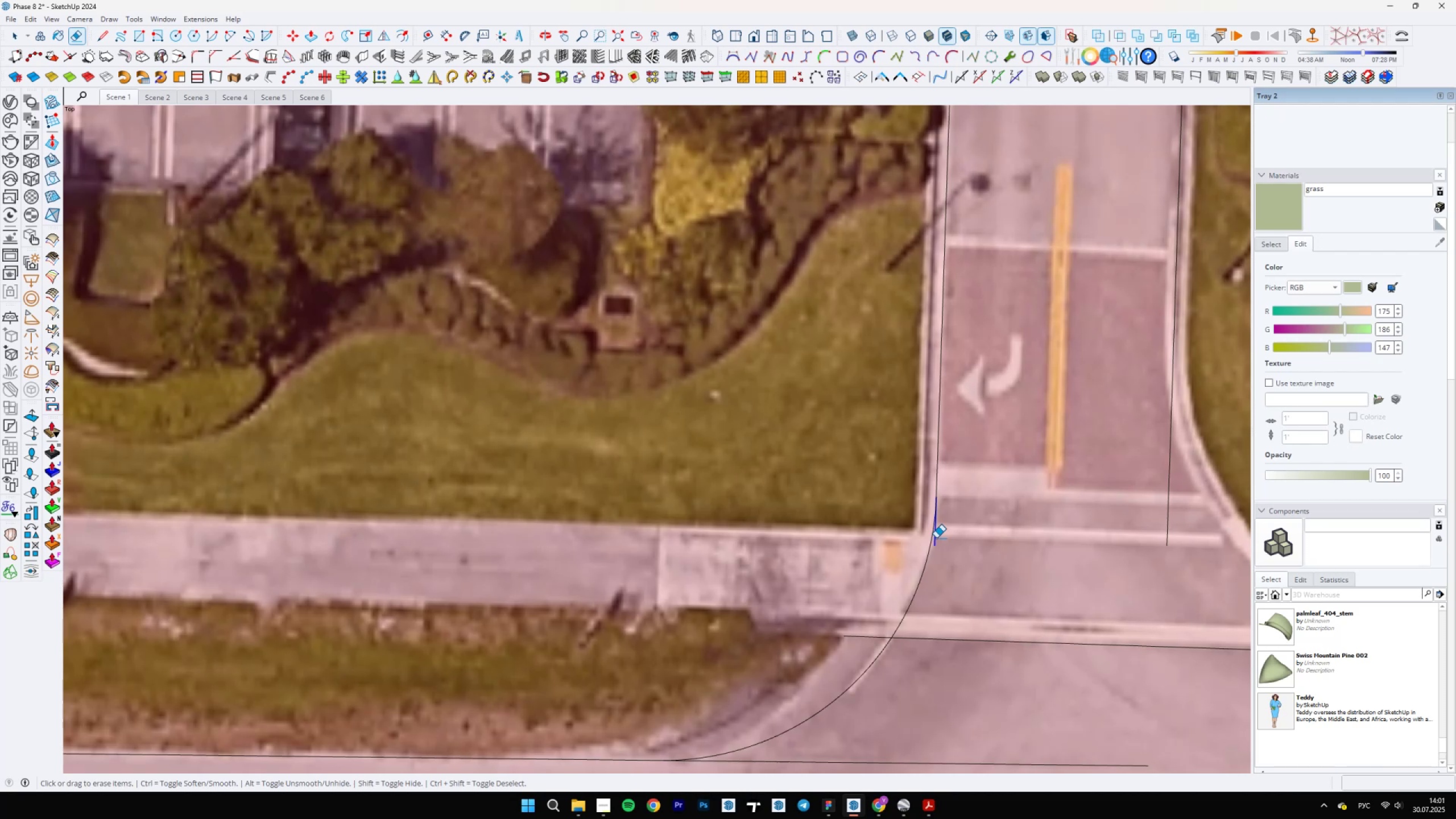 
scroll: coordinate [767, 584], scroll_direction: down, amount: 16.0
 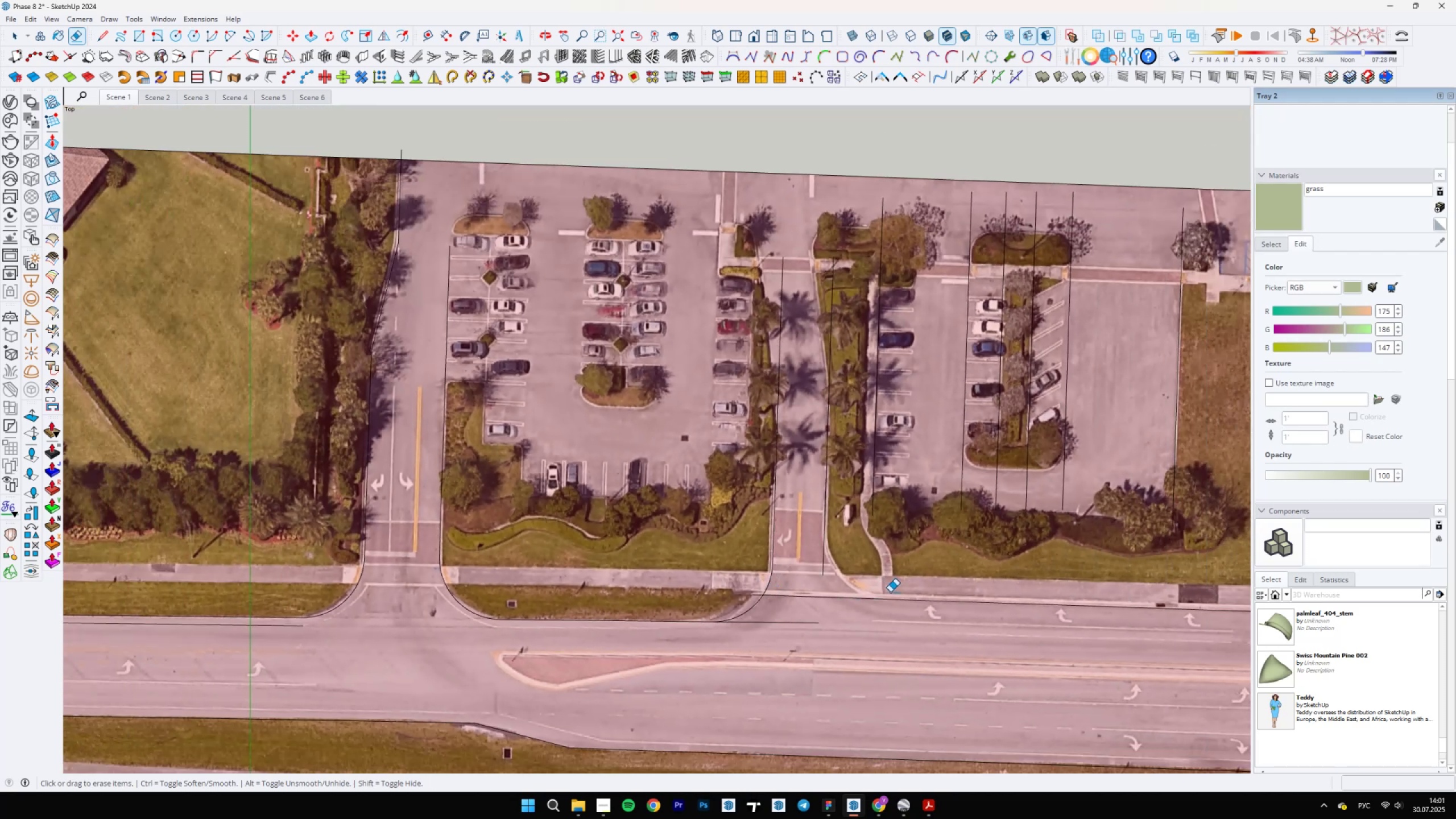 
scroll: coordinate [830, 546], scroll_direction: up, amount: 5.0
 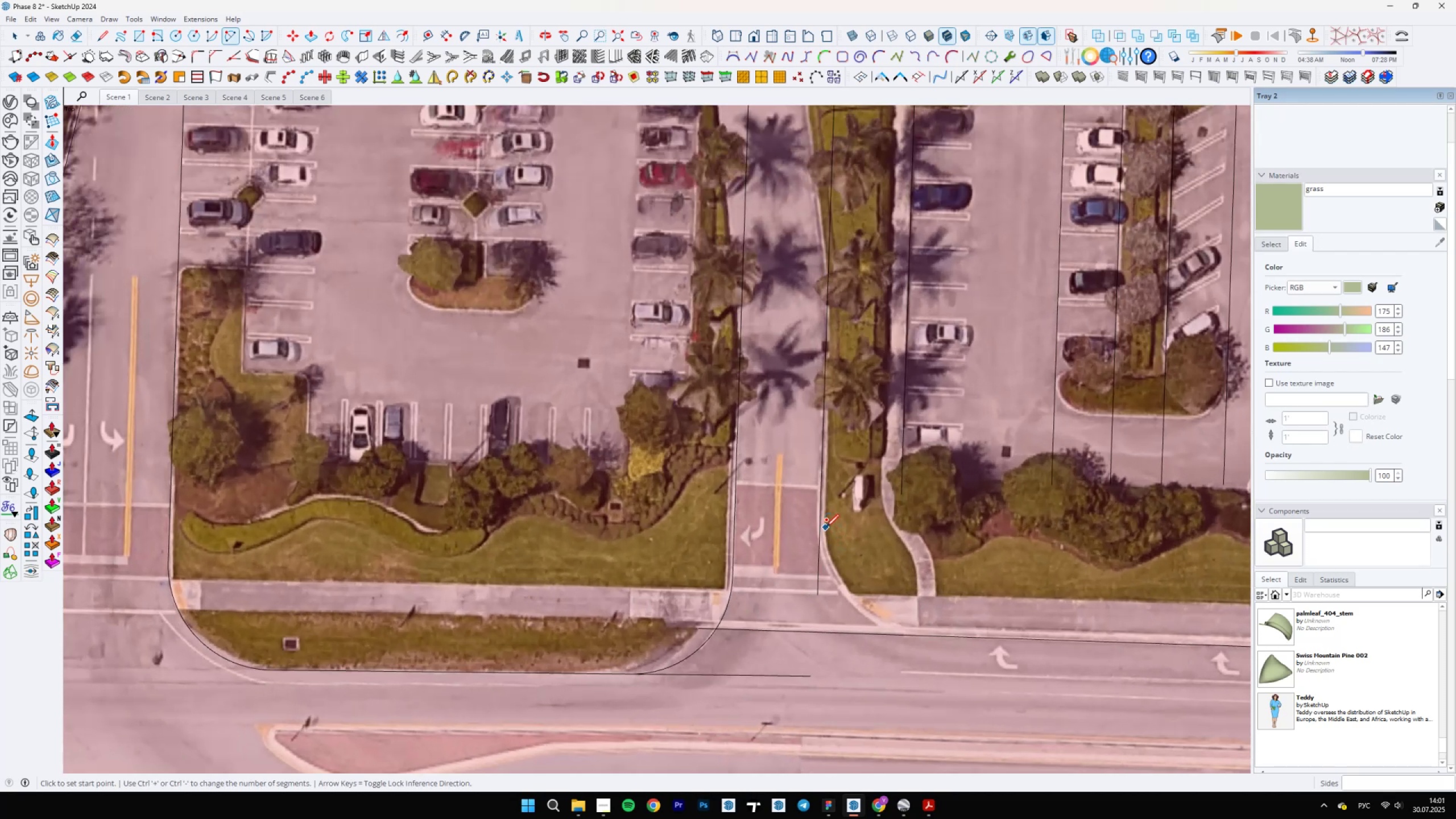 
key(A)
 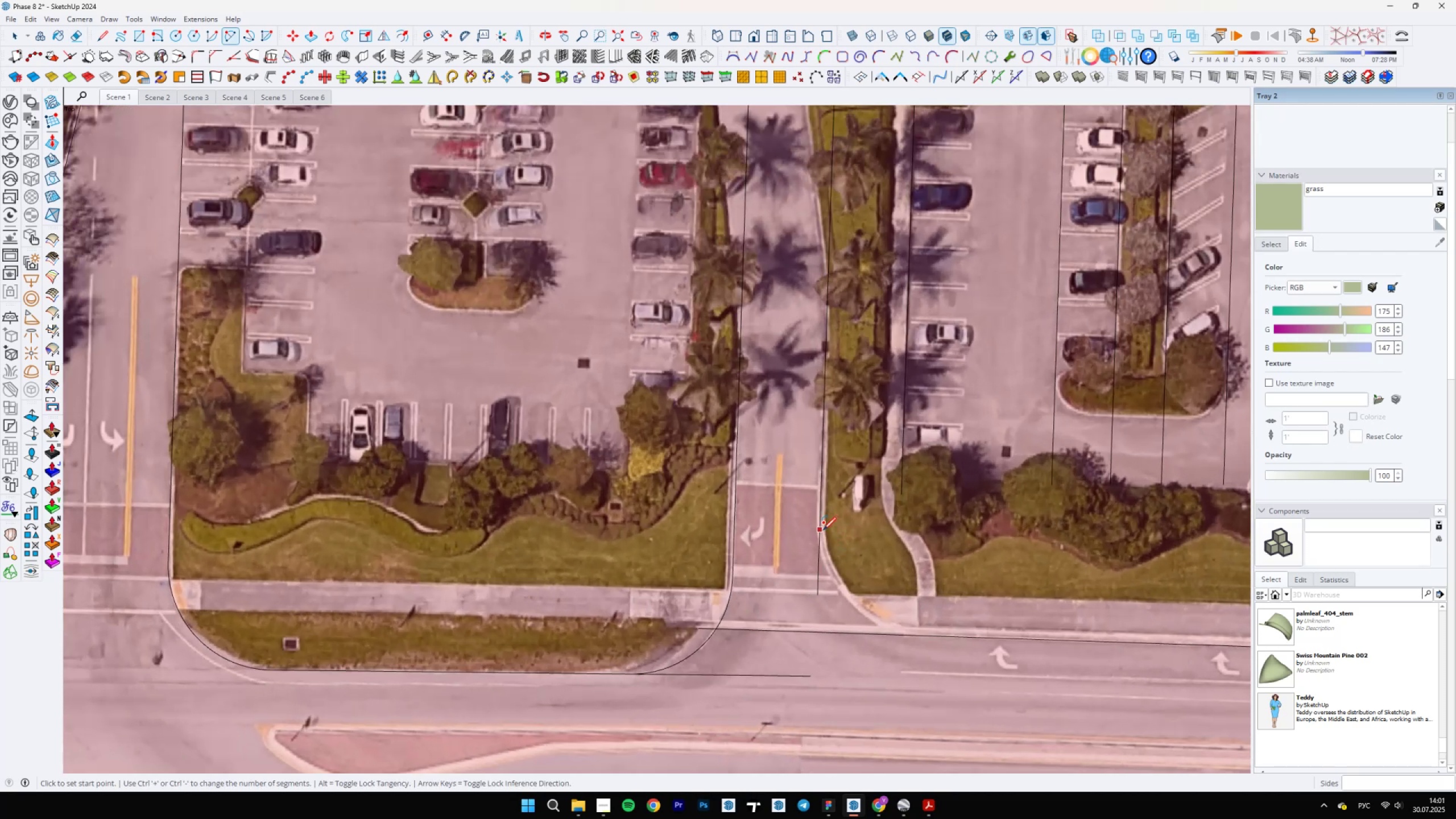 
left_click([821, 532])
 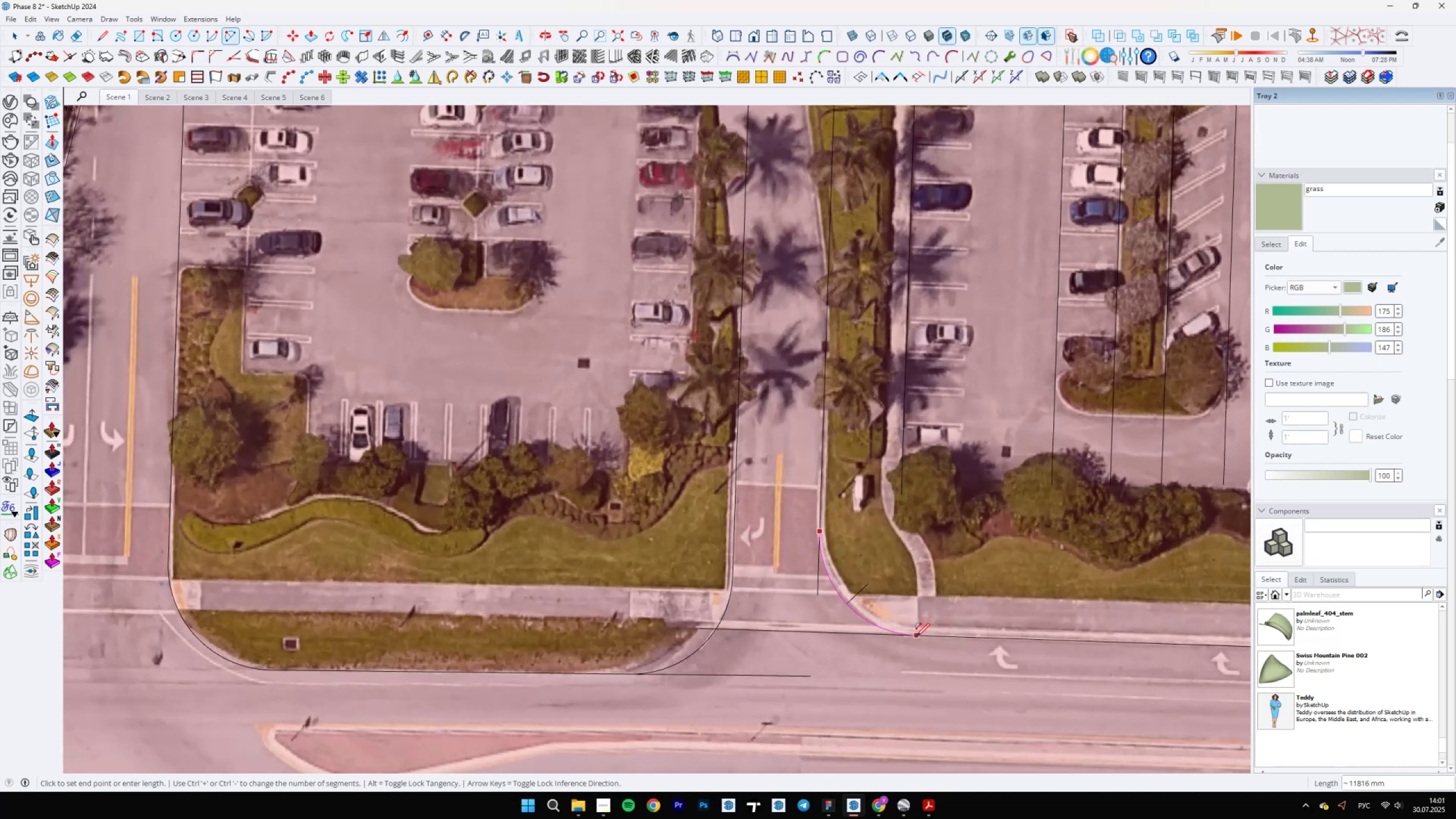 
left_click([917, 636])
 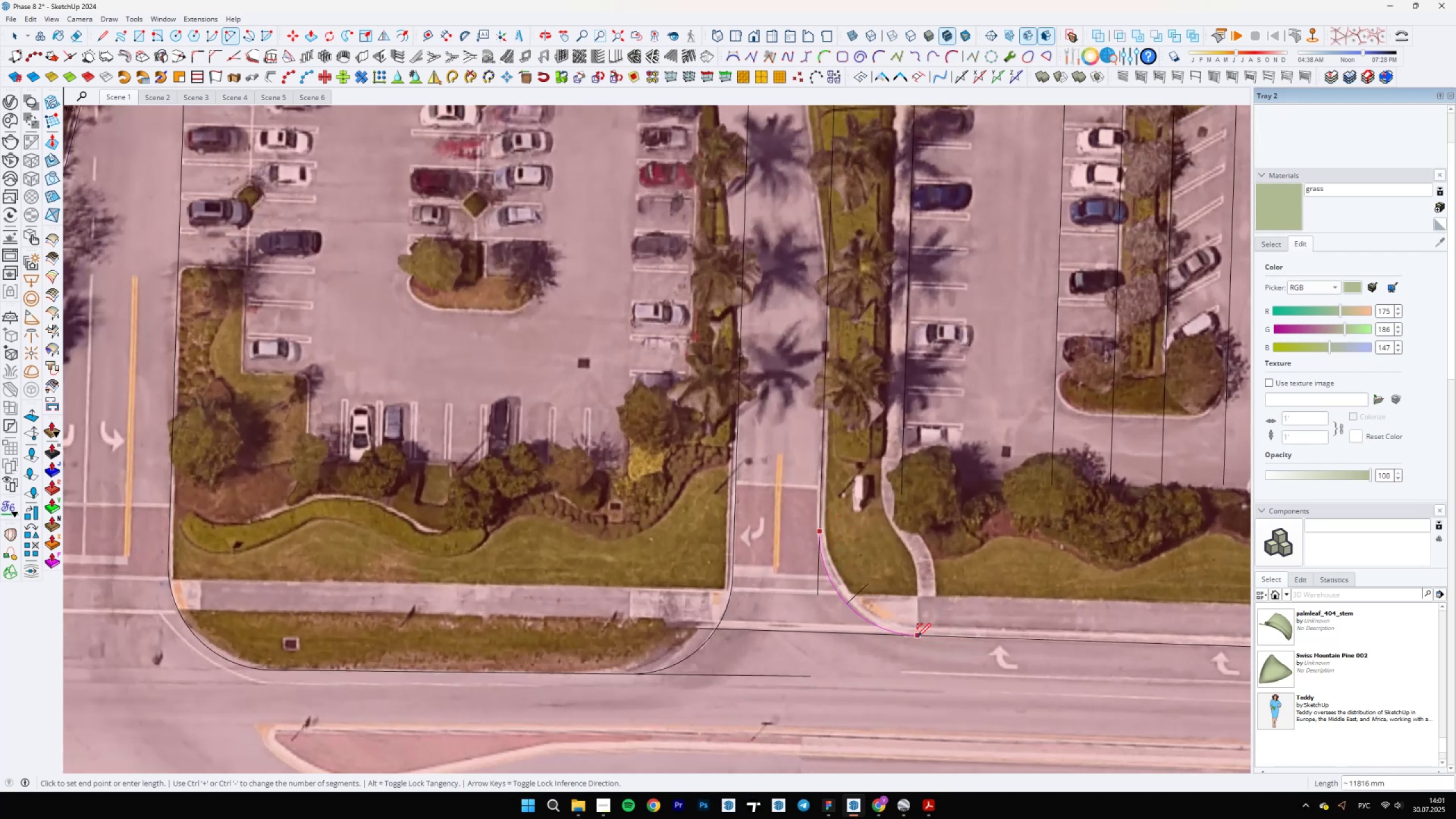 
key(A)
 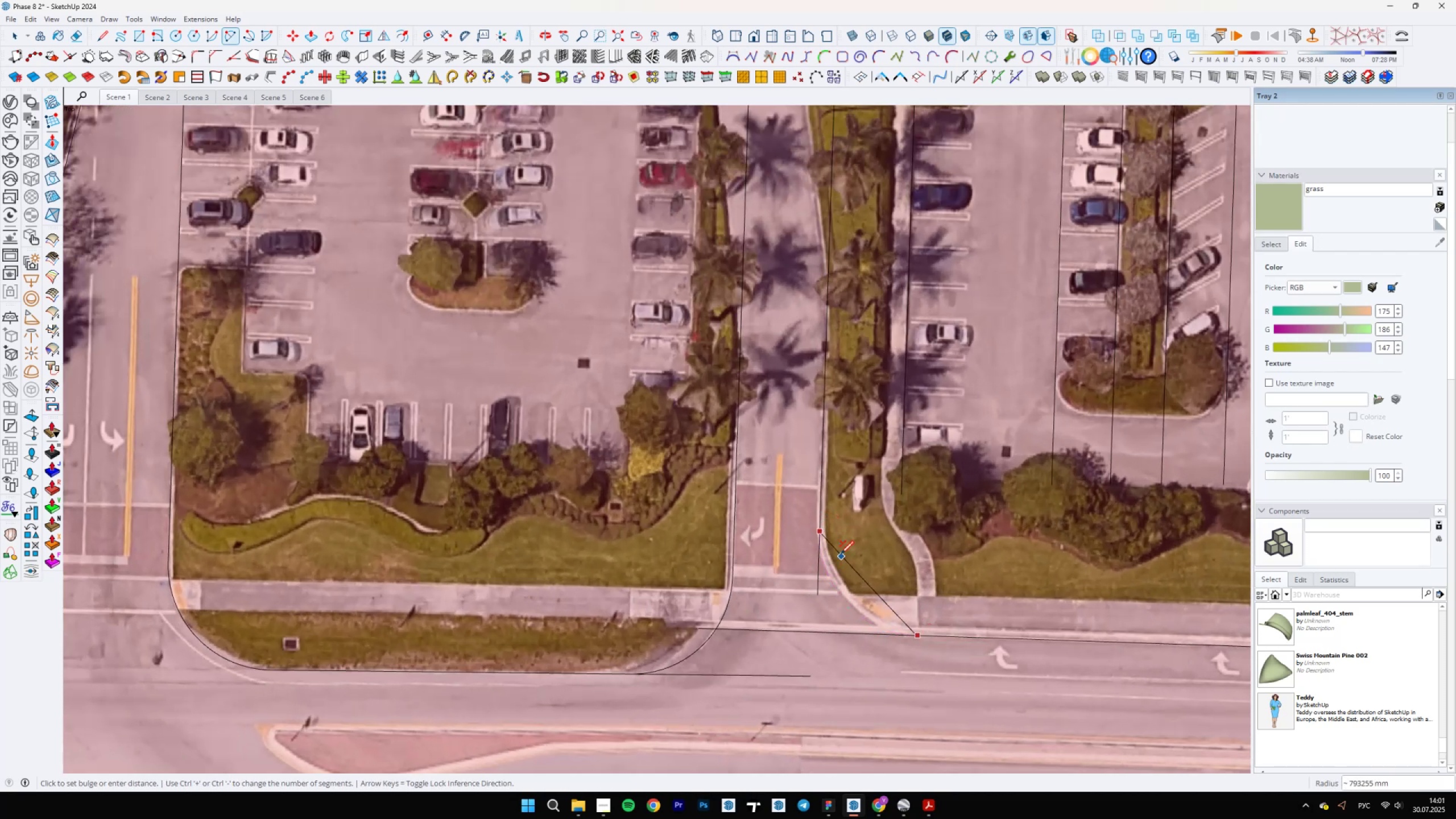 
scroll: coordinate [823, 532], scroll_direction: up, amount: 3.0
 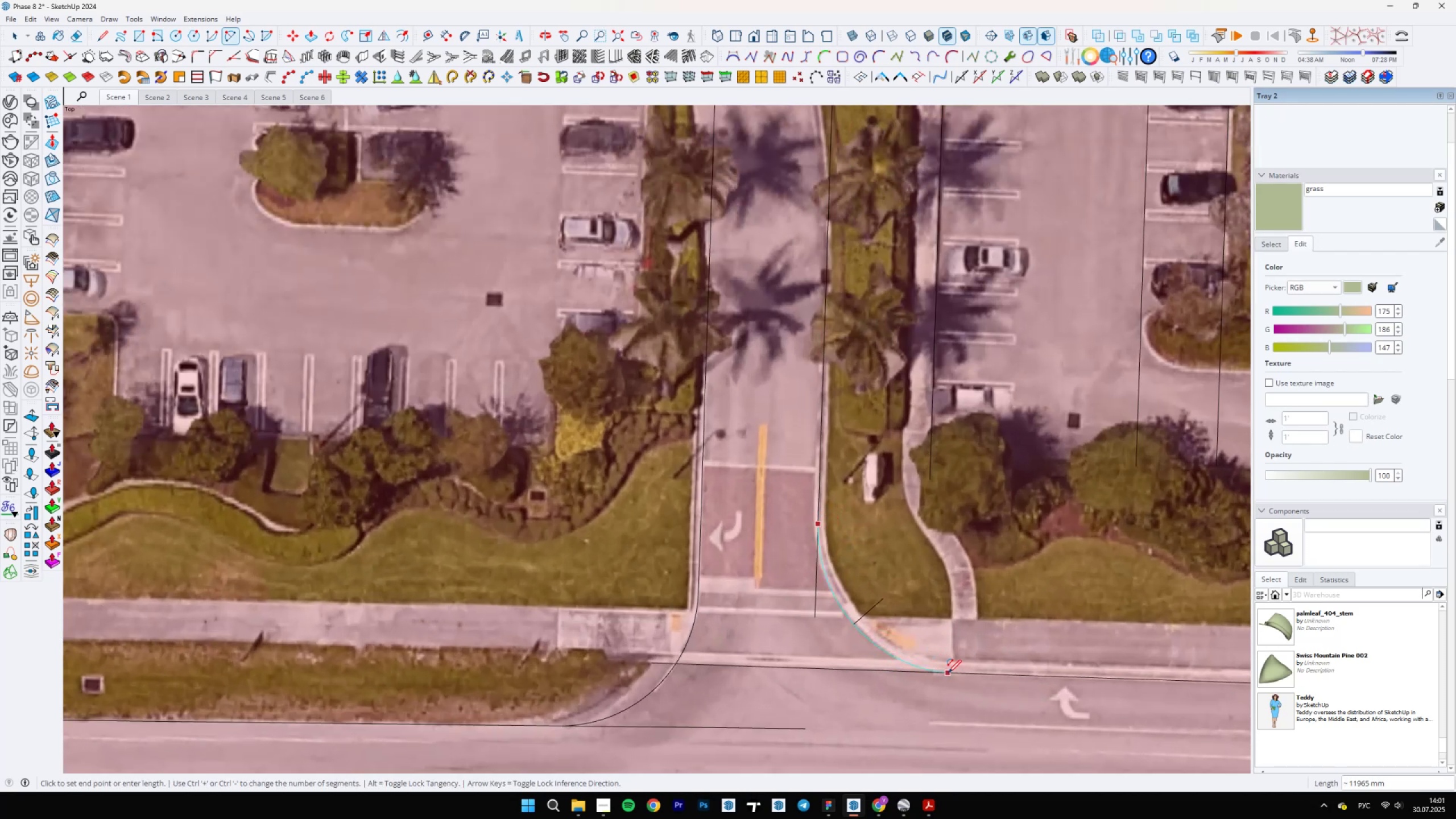 
left_click([957, 672])
 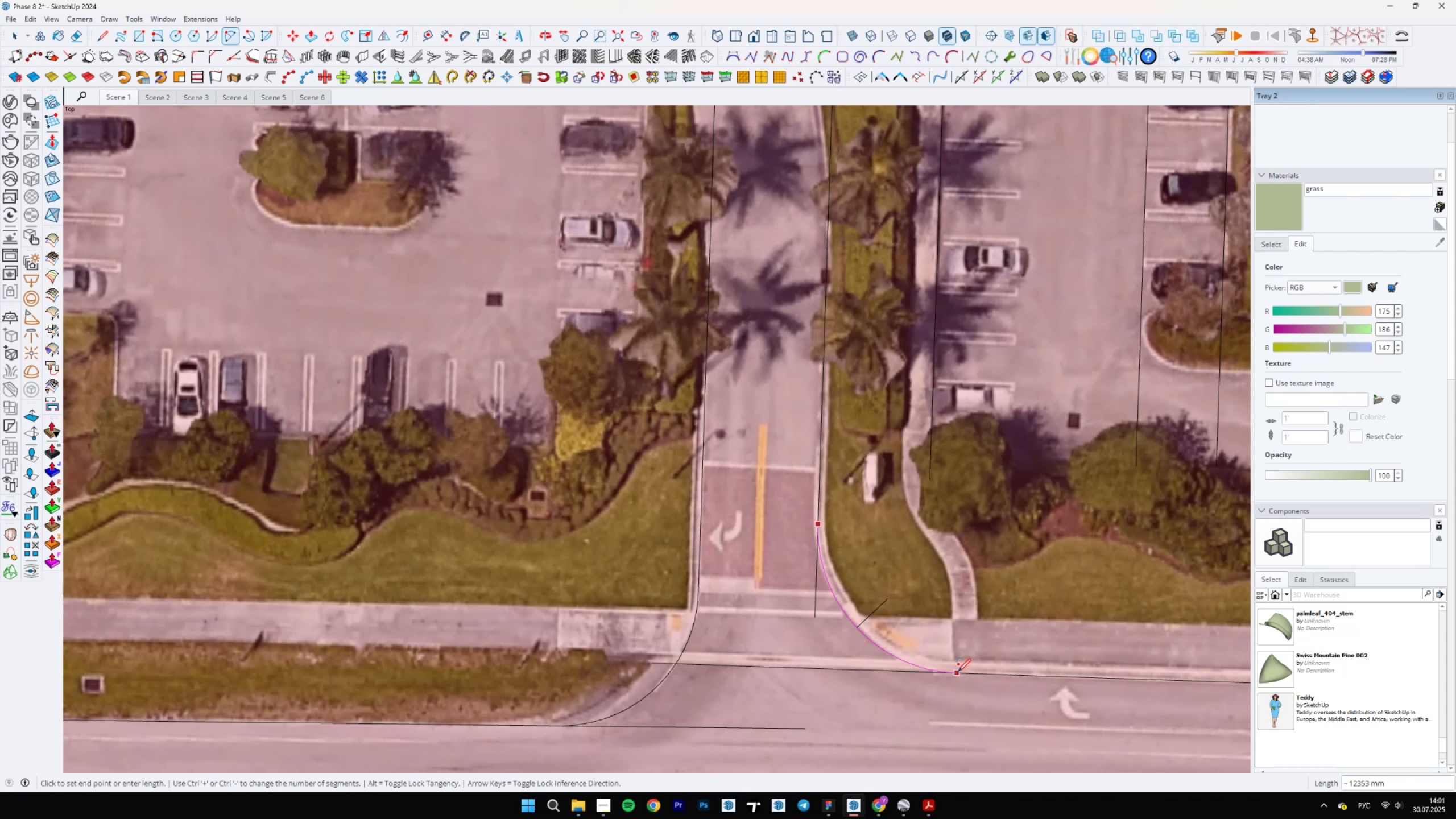 
key(E)
 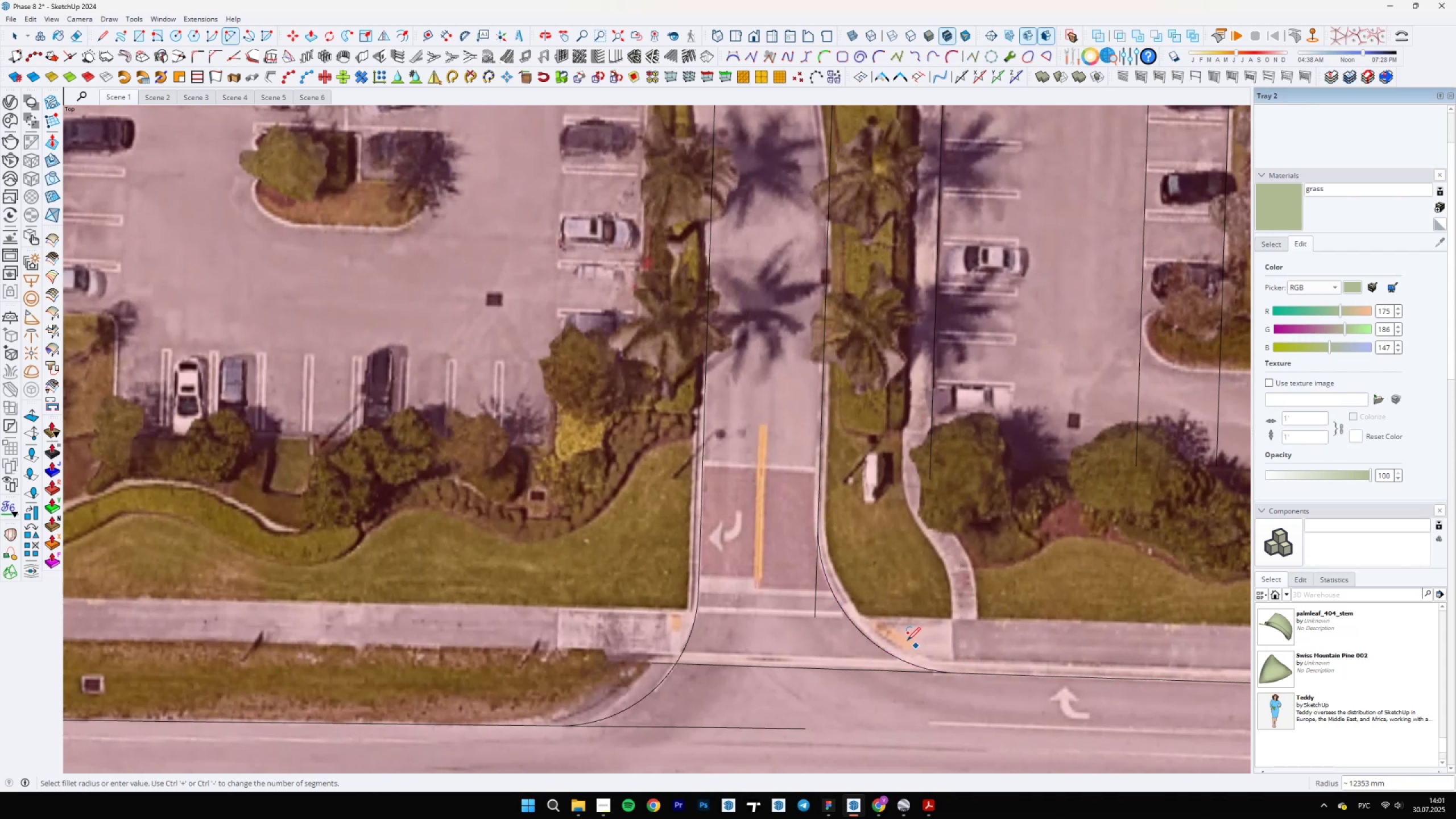 
left_click_drag(start_coordinate=[815, 588], to_coordinate=[808, 587])
 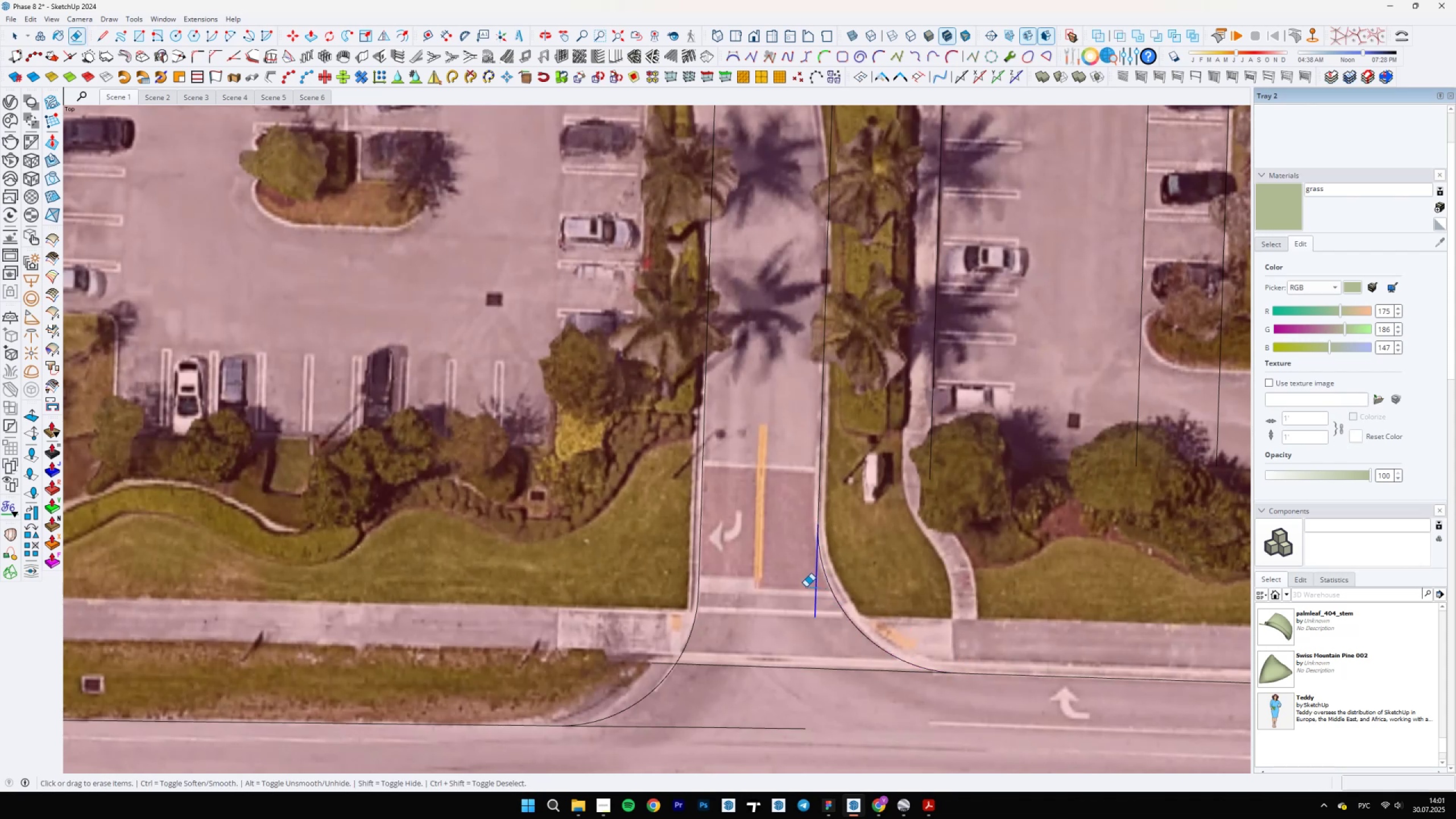 
scroll: coordinate [726, 610], scroll_direction: down, amount: 10.0
 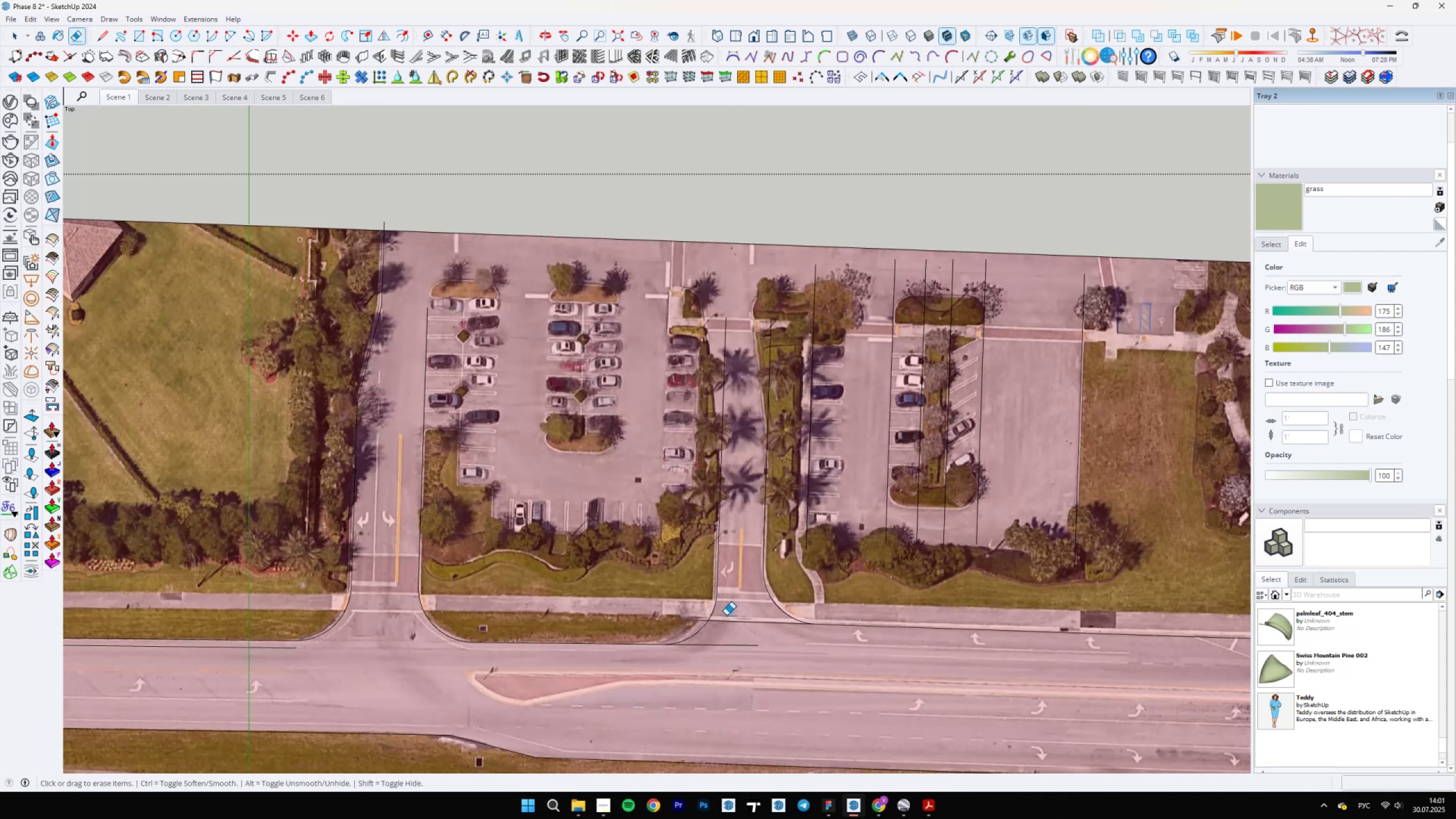 
left_click_drag(start_coordinate=[726, 622], to_coordinate=[726, 634])
 